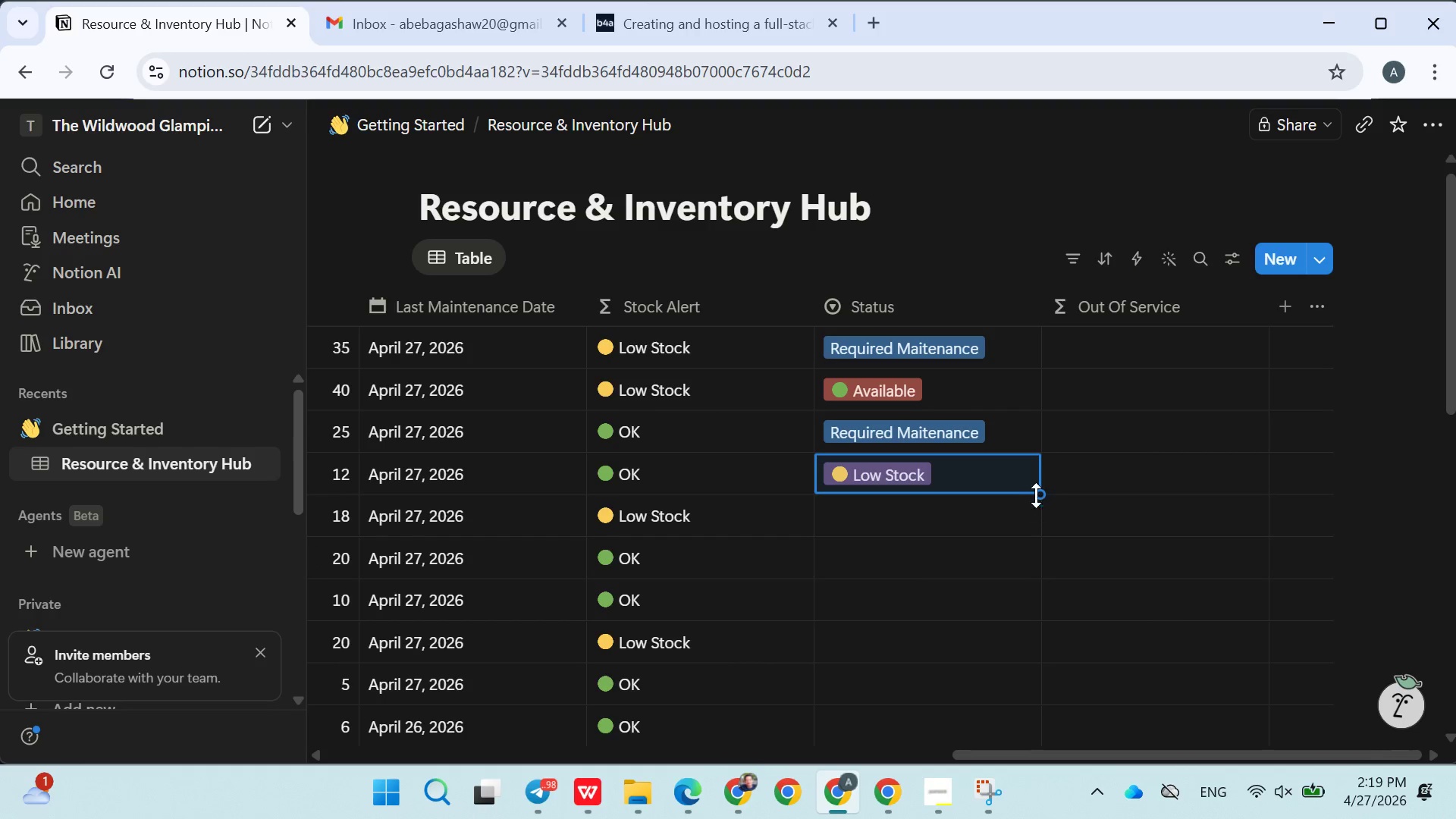 
left_click_drag(start_coordinate=[1045, 495], to_coordinate=[998, 676])
 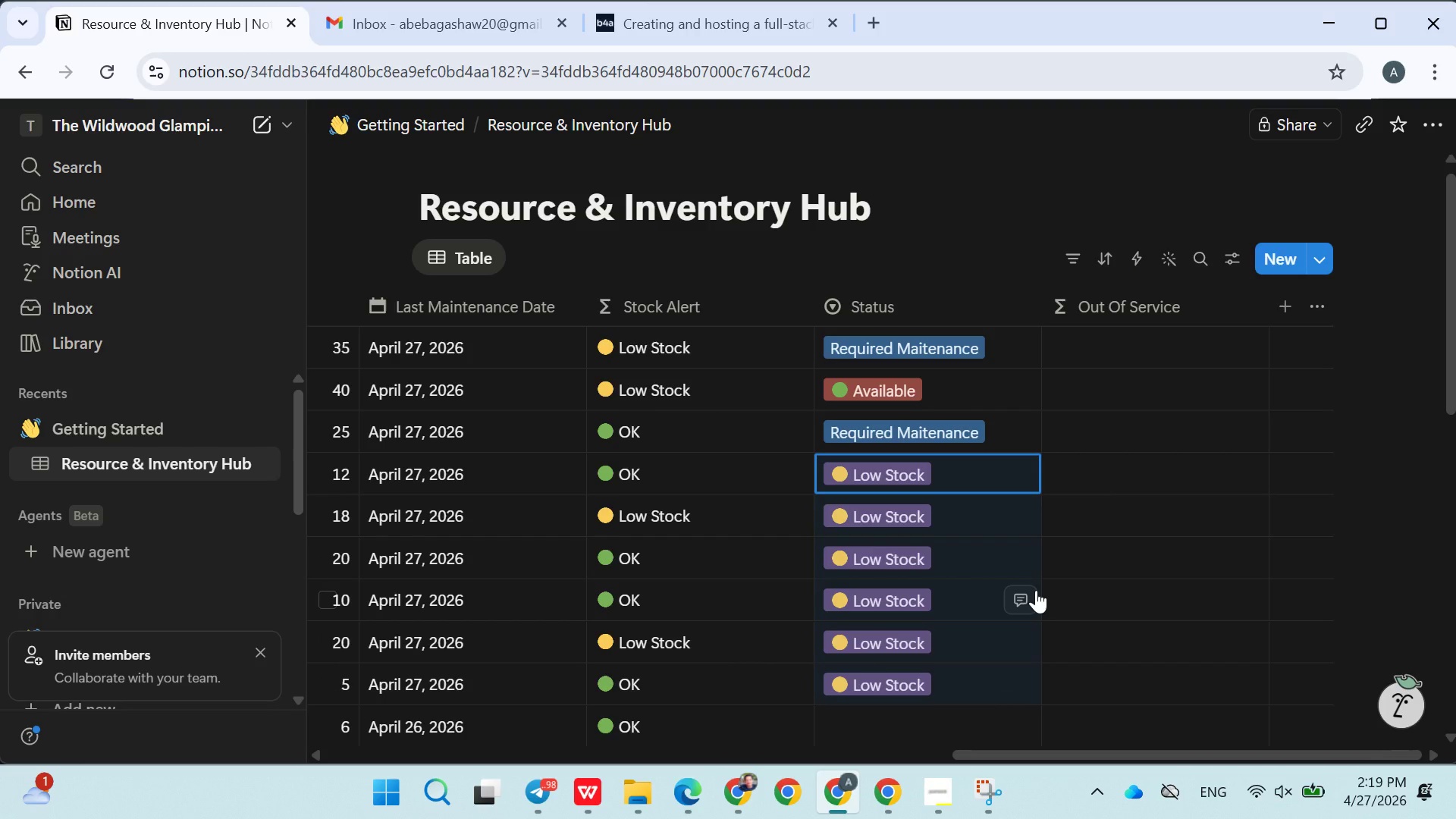 
left_click([1036, 590])
 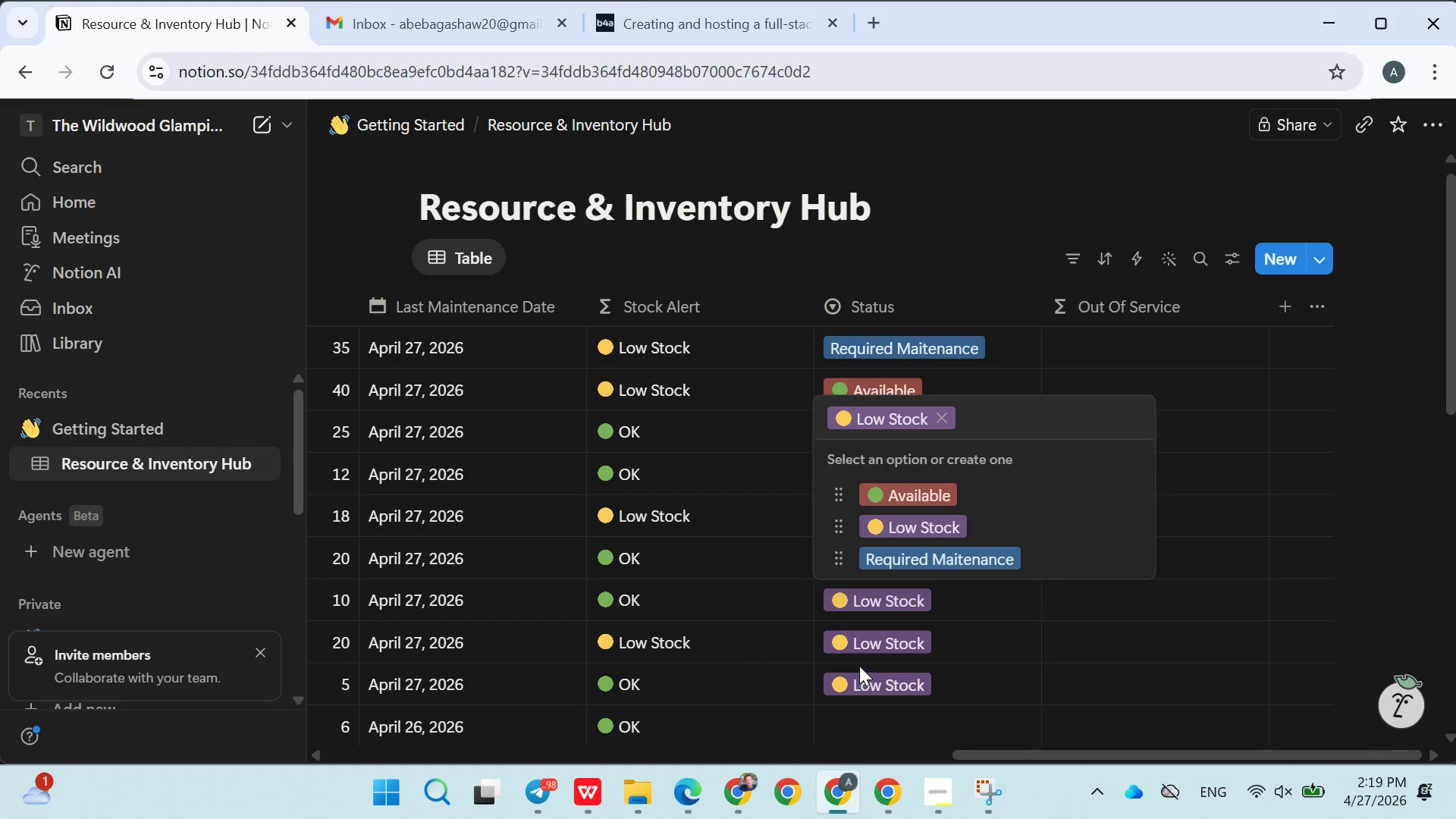 
wait(5.75)
 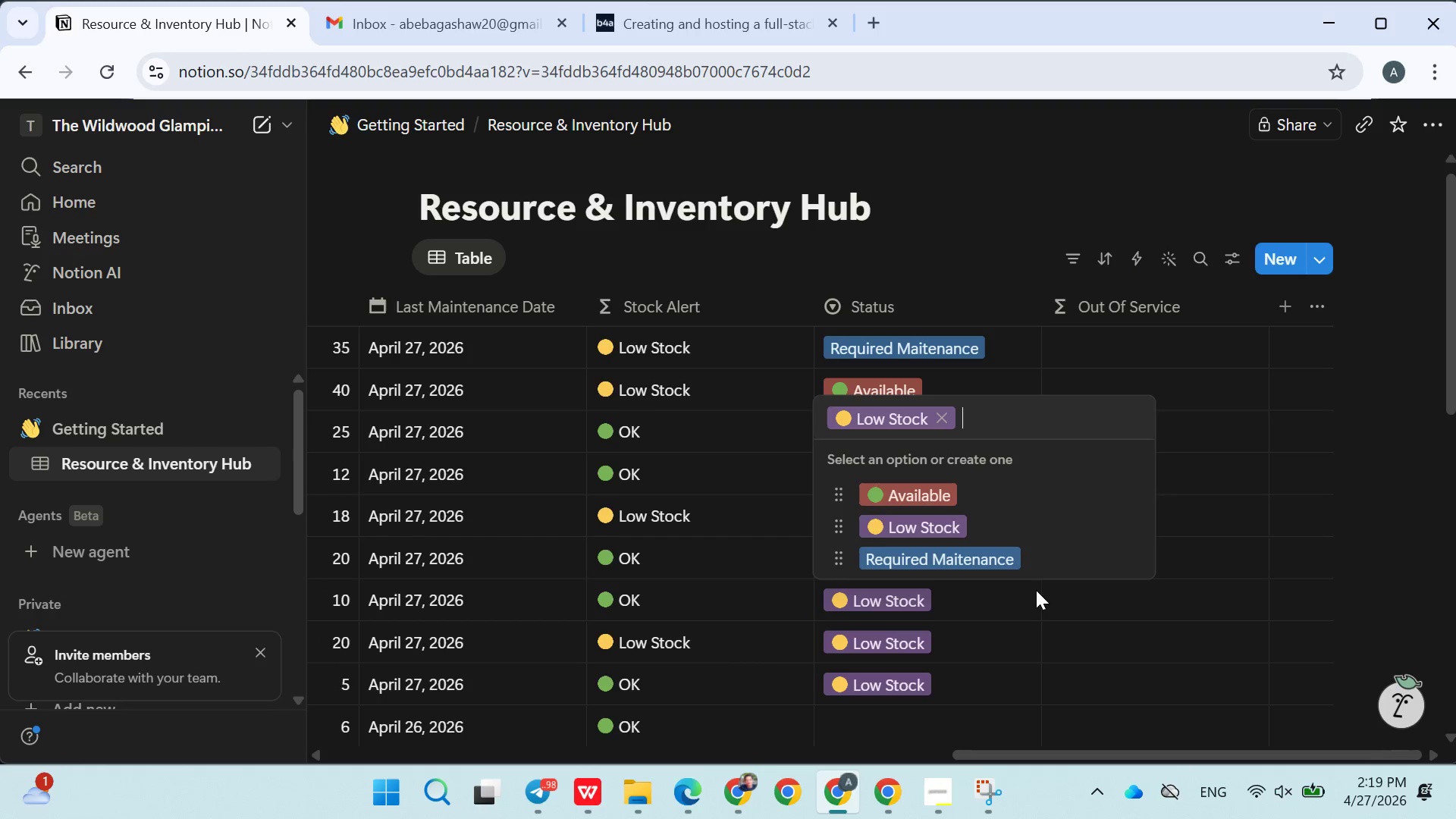 
left_click([893, 541])
 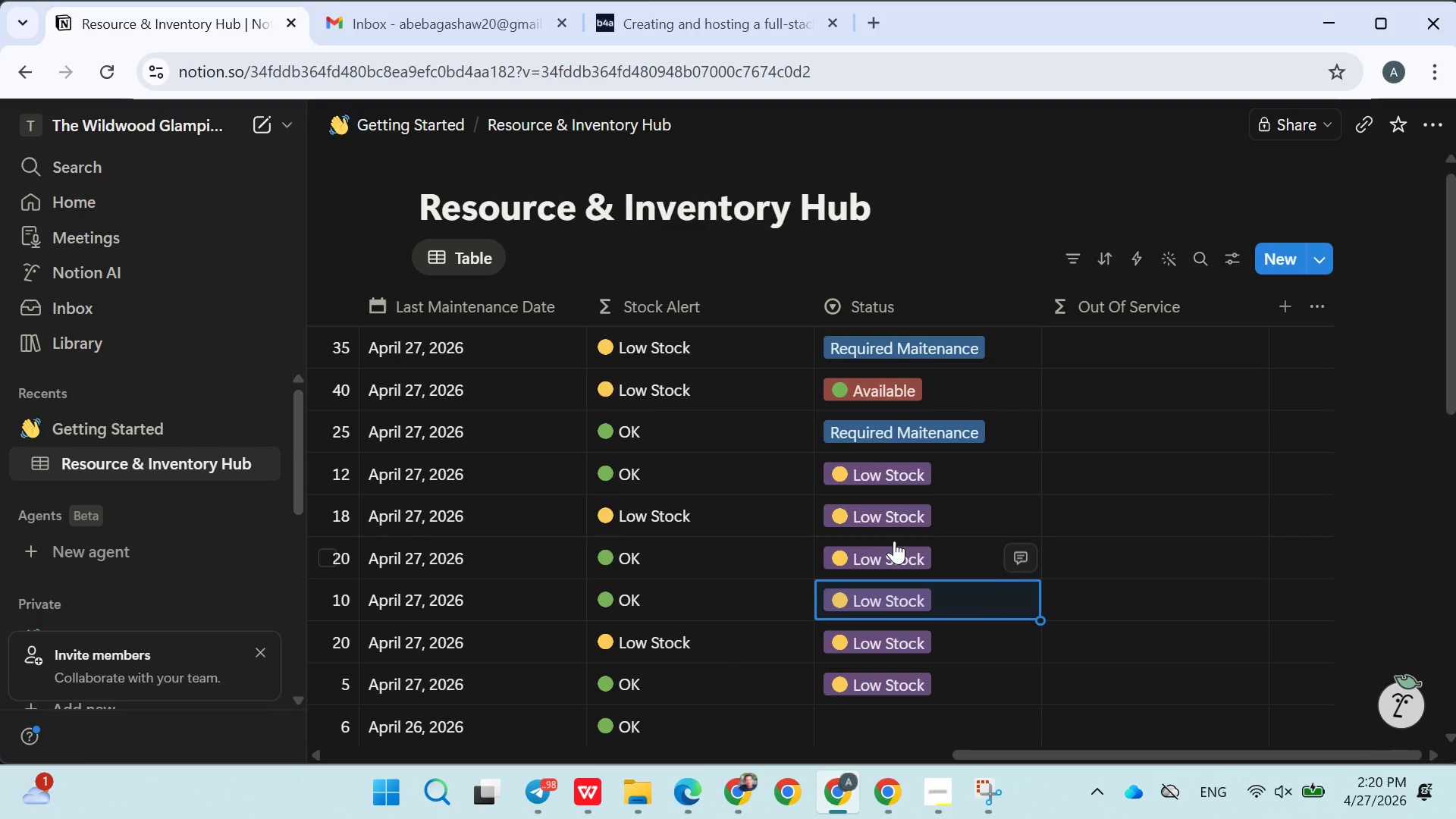 
wait(59.25)
 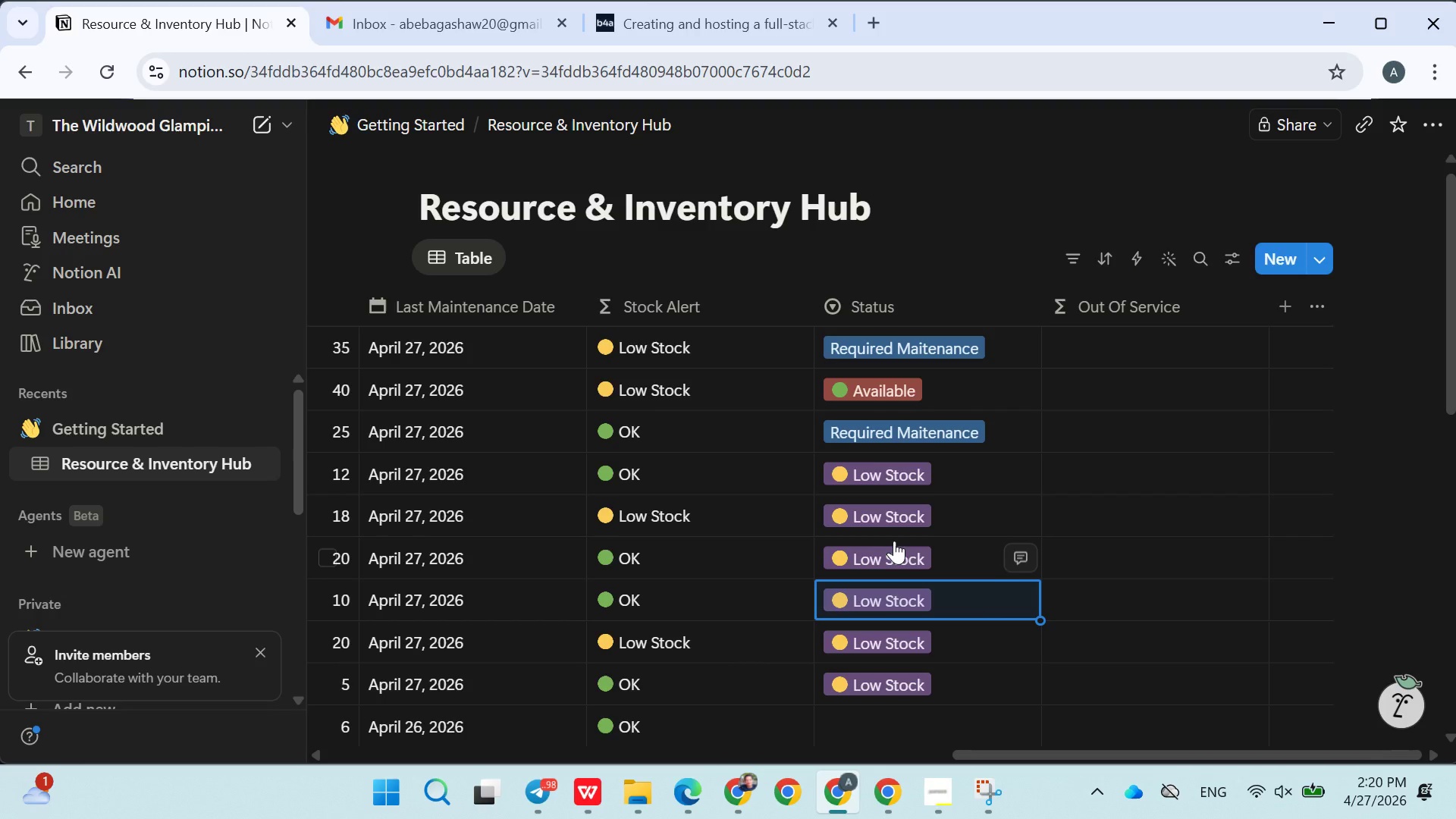 
left_click([903, 475])
 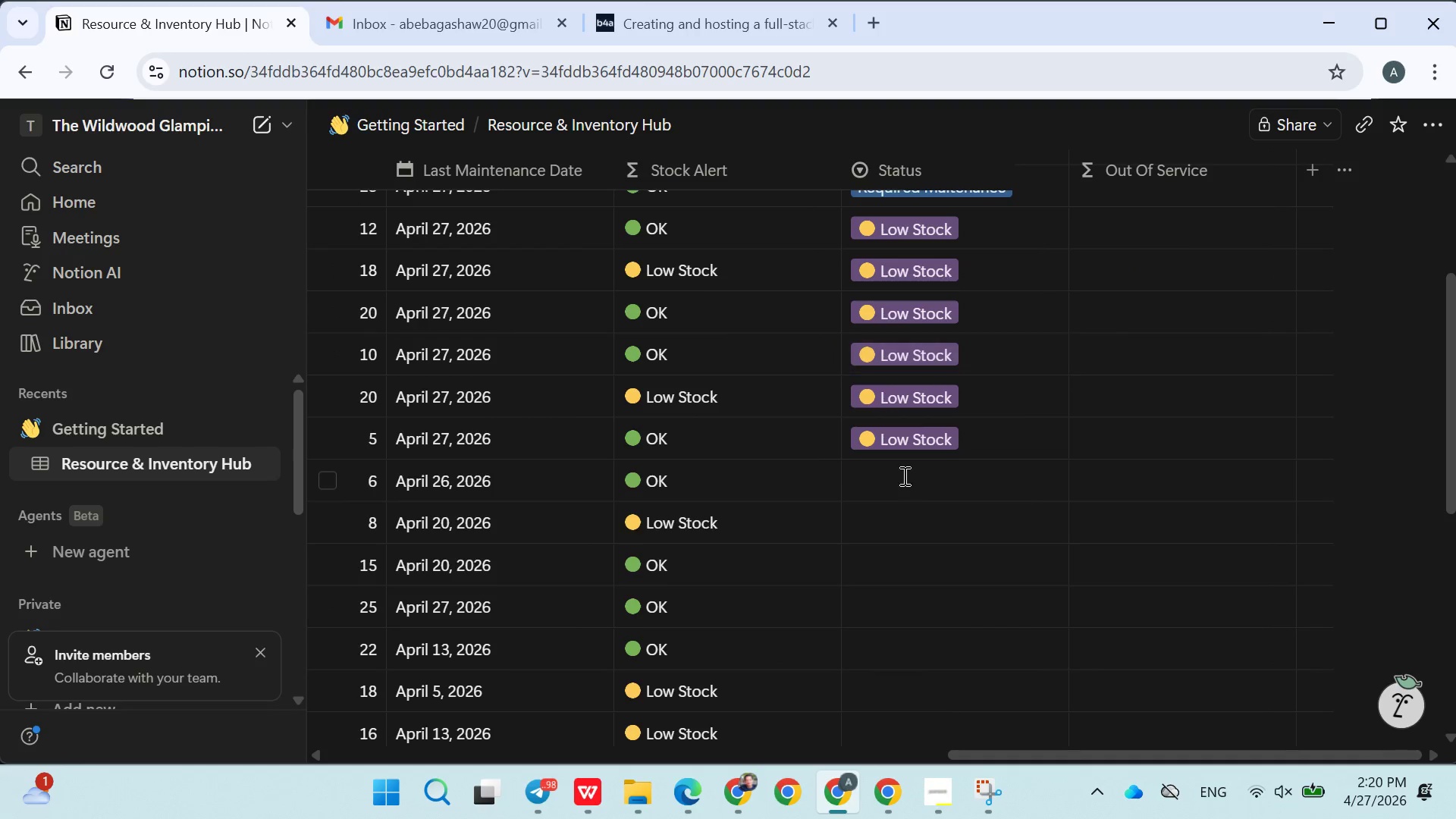 
left_click([903, 475])
 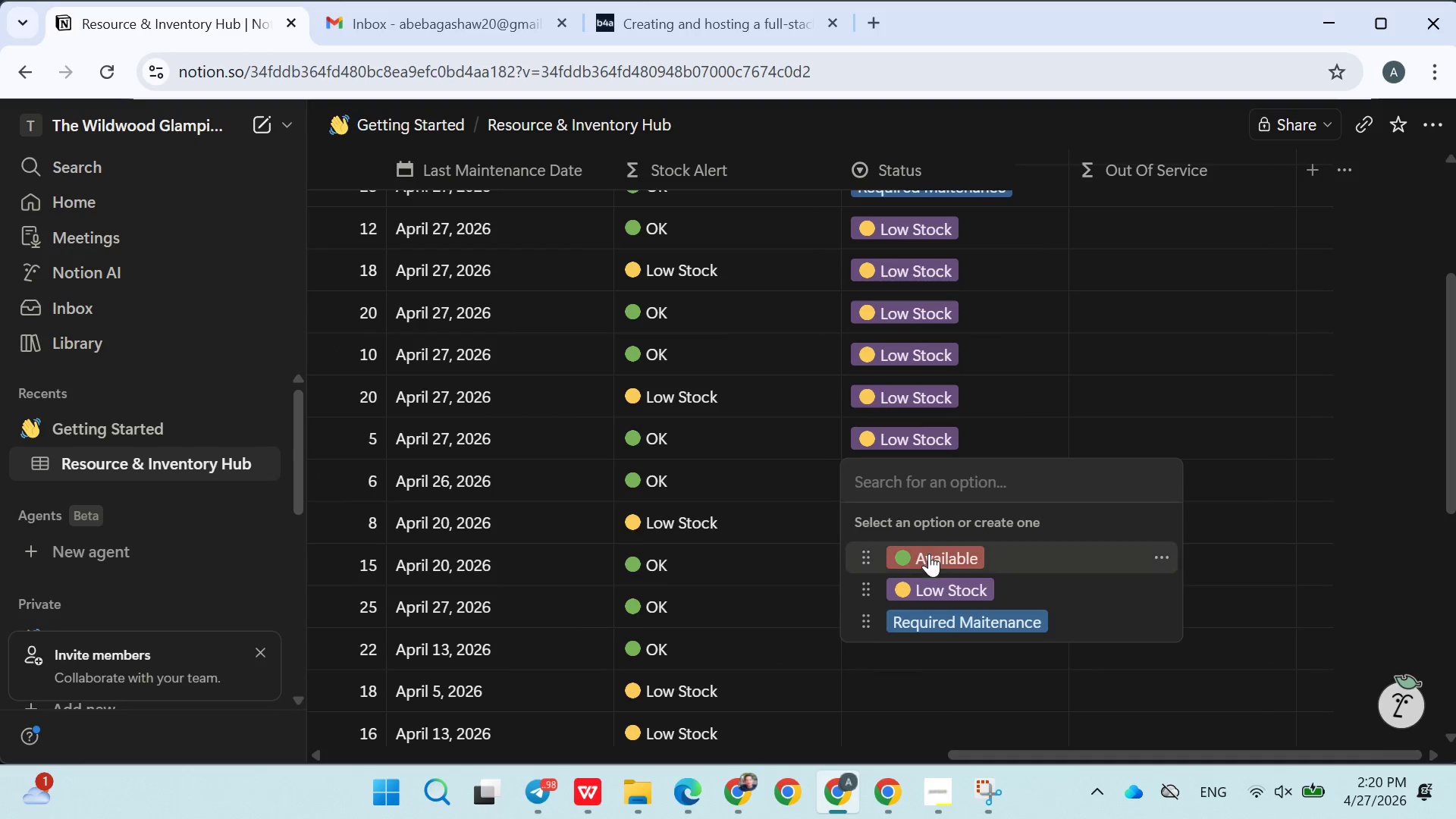 
left_click([929, 557])
 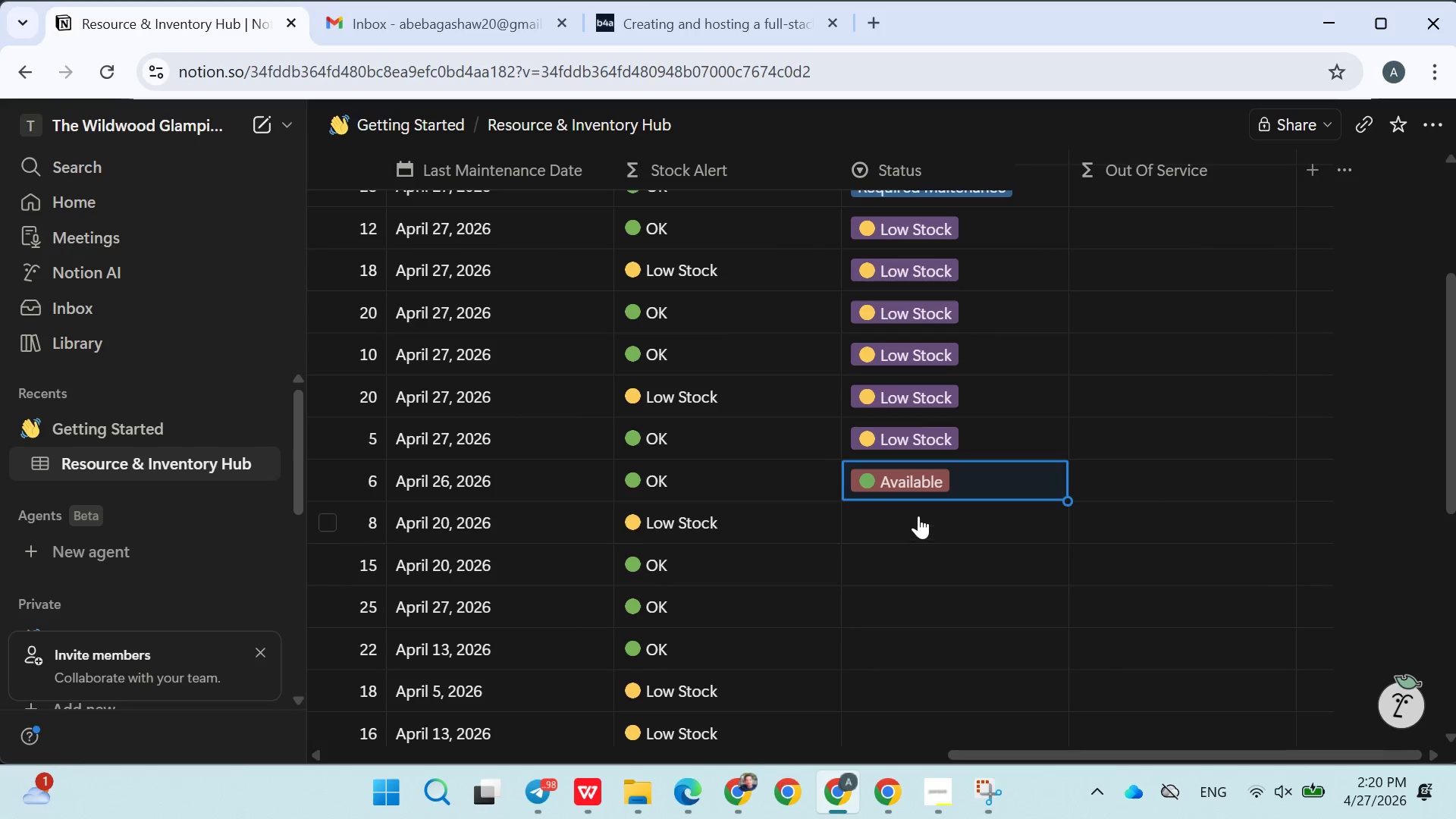 
left_click([918, 513])
 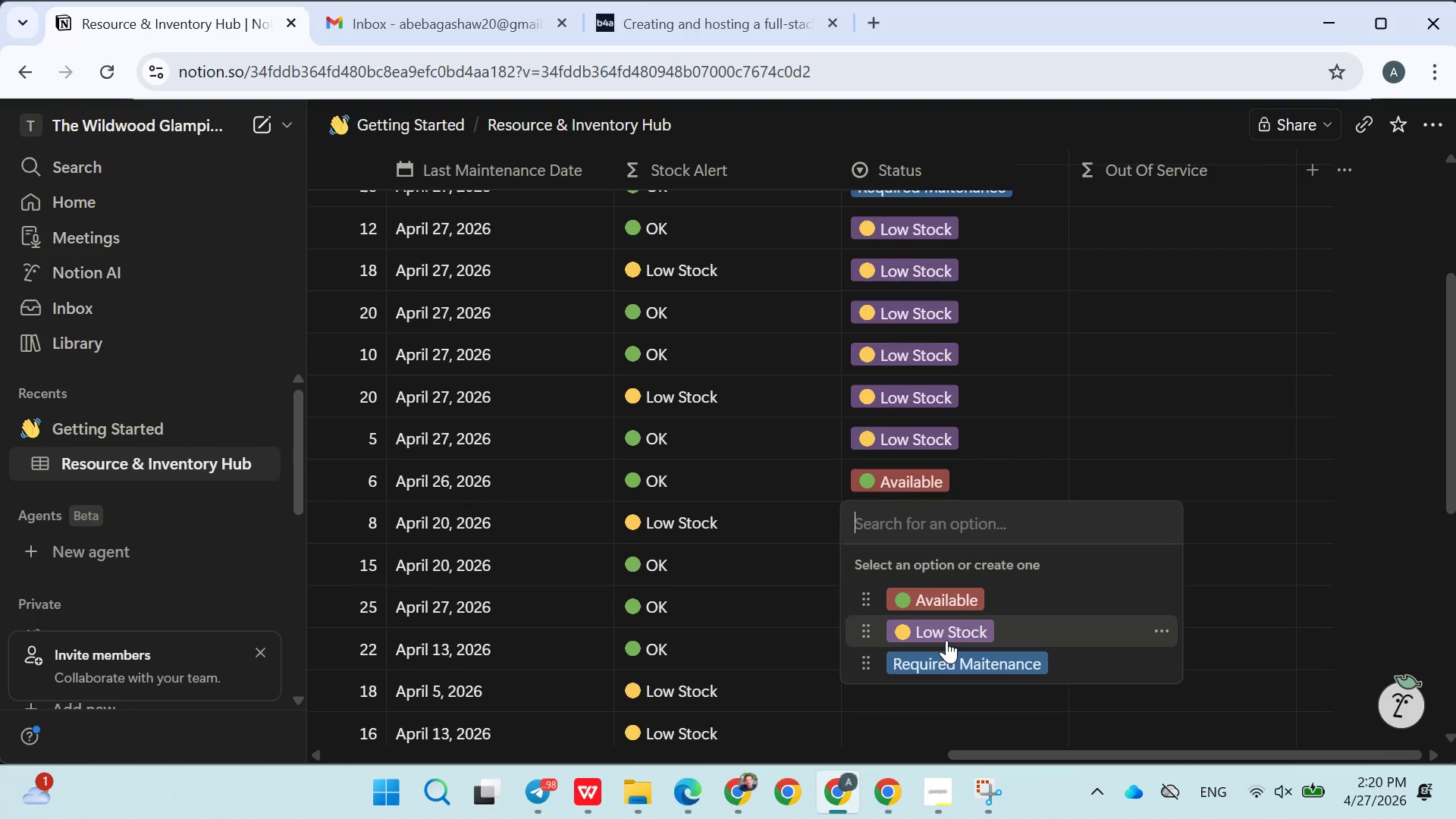 
left_click([946, 645])
 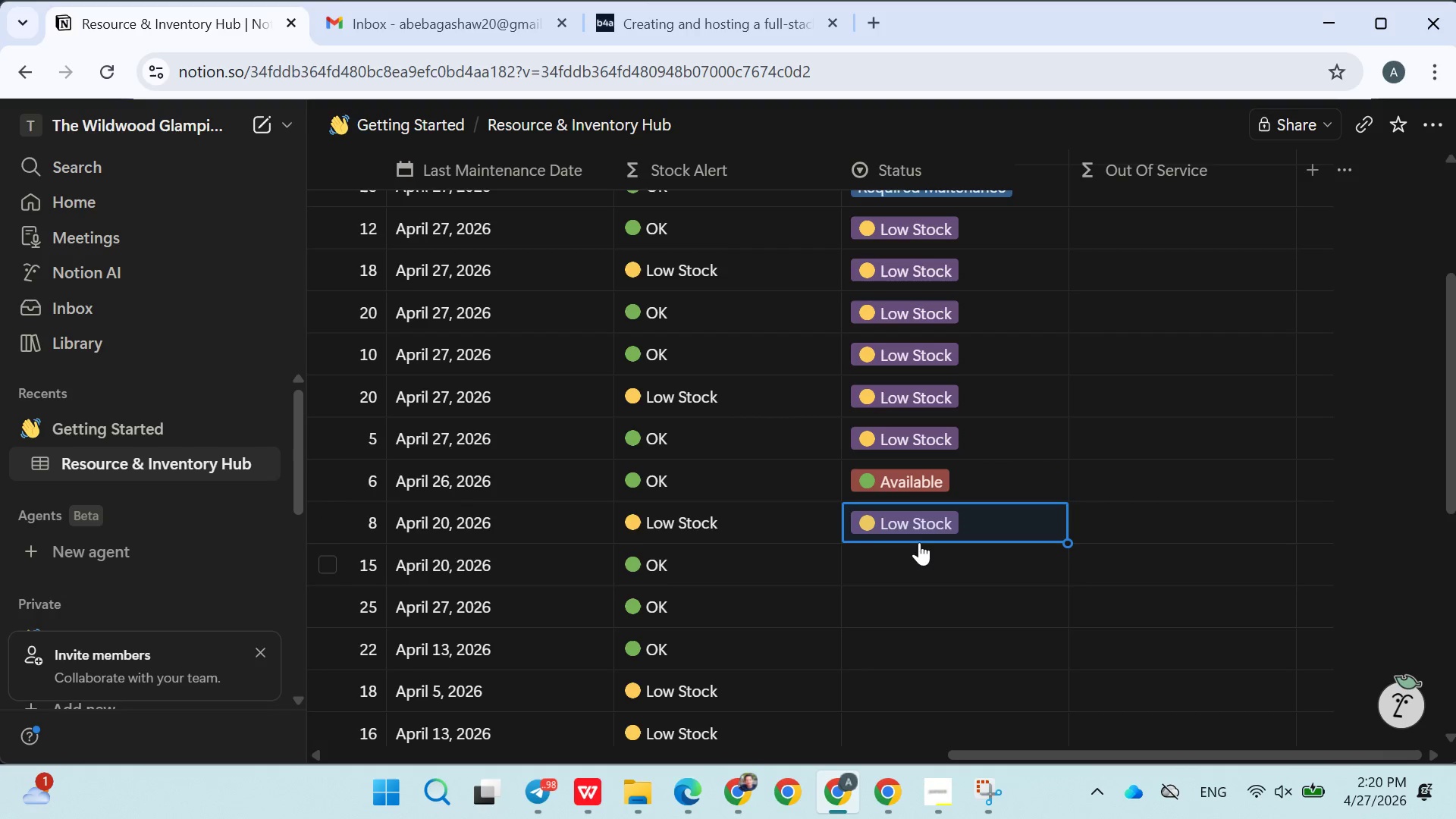 
left_click([934, 541])
 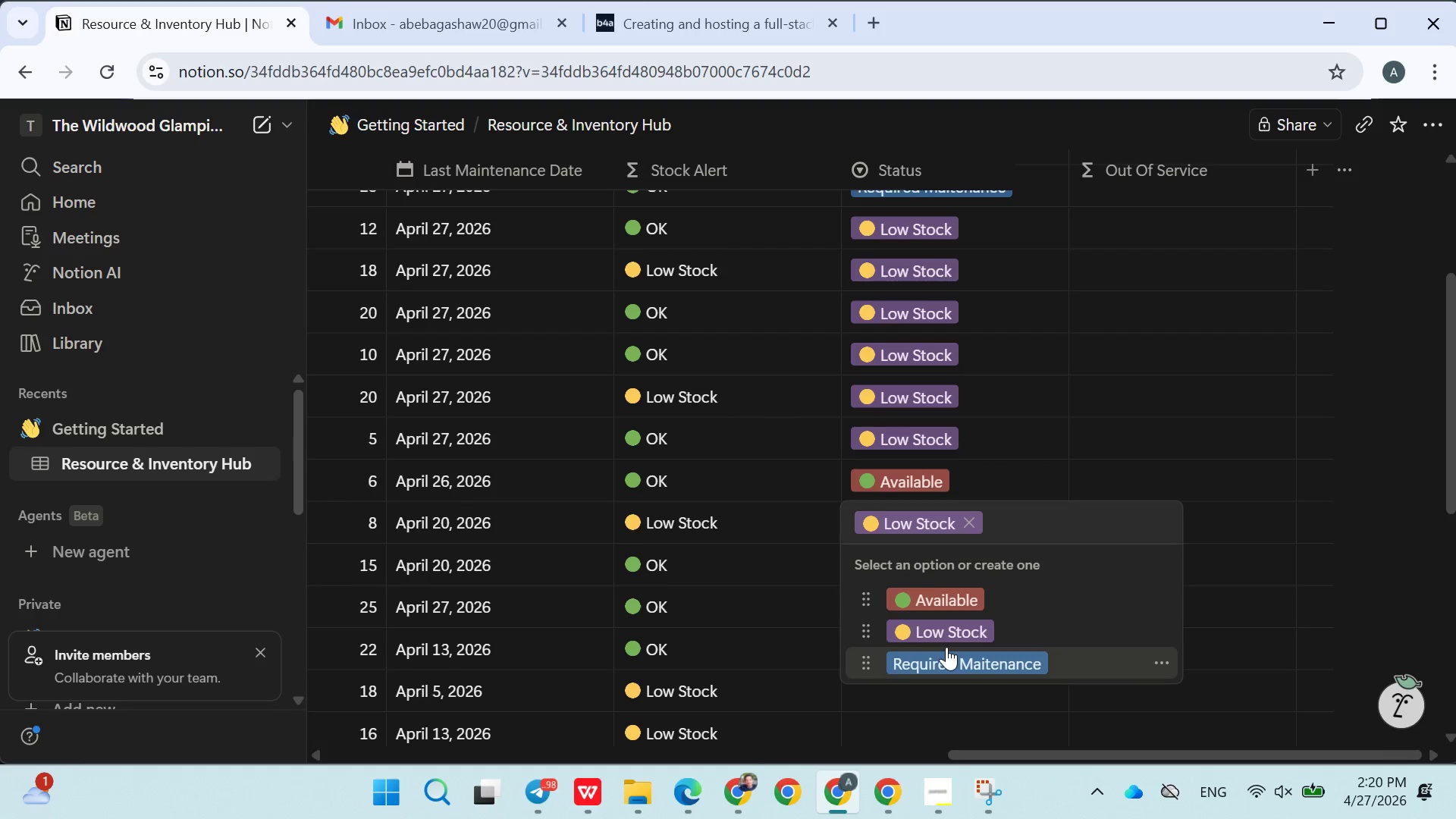 
right_click([946, 648])
 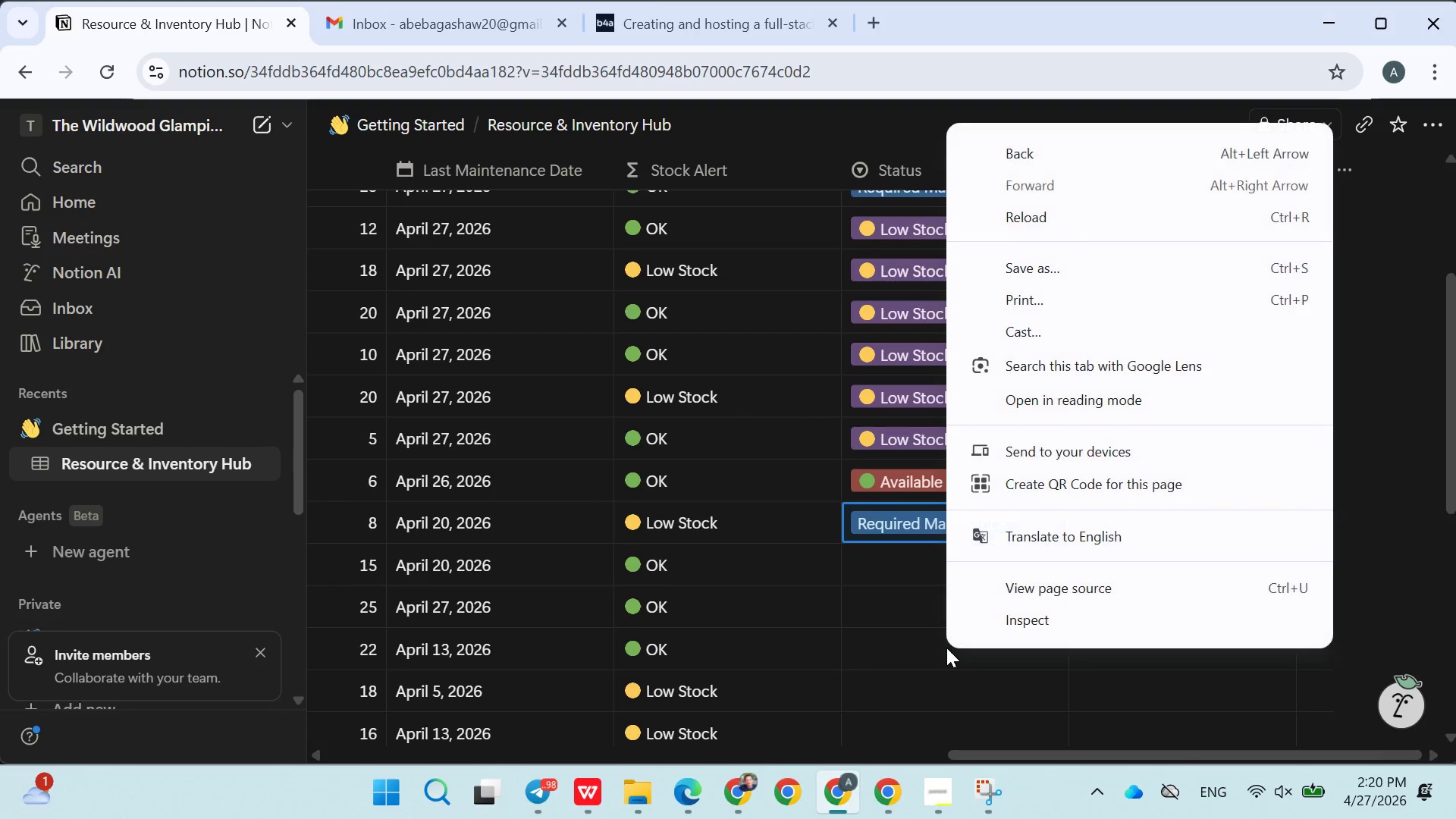 
left_click([890, 603])
 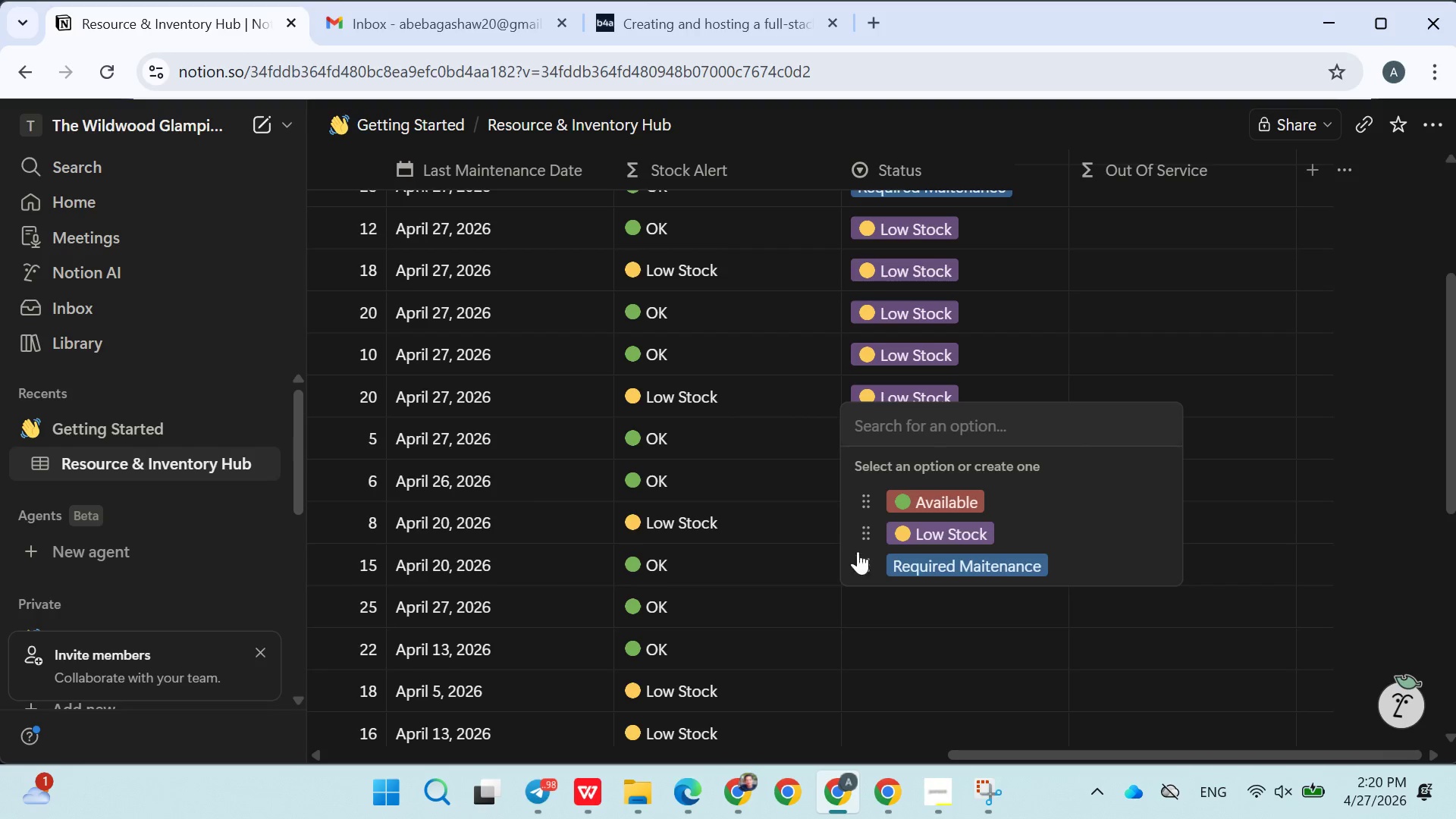 
scroll: coordinate [946, 648], scroll_direction: down, amount: 3.0
 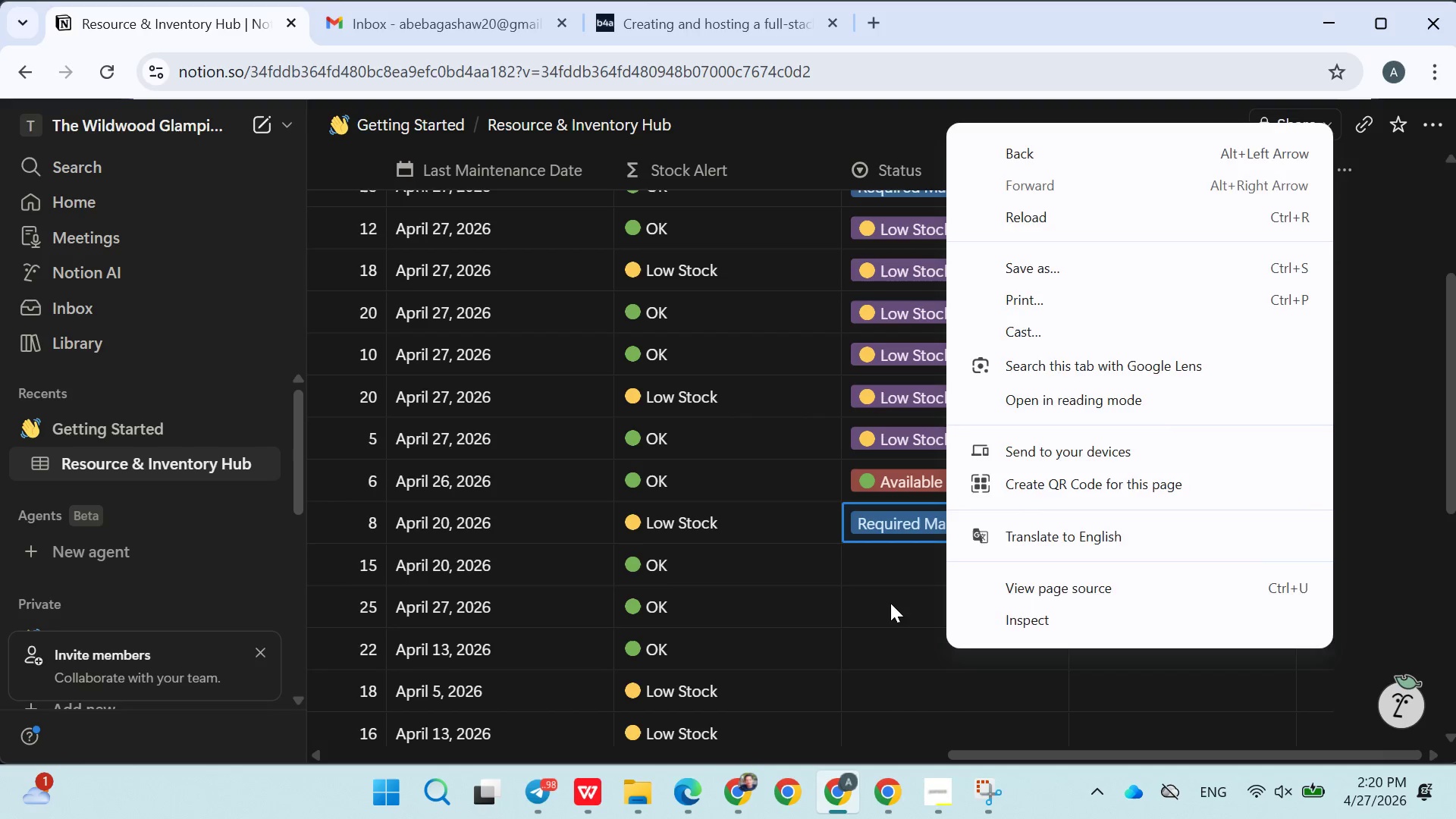 
left_click([758, 416])
 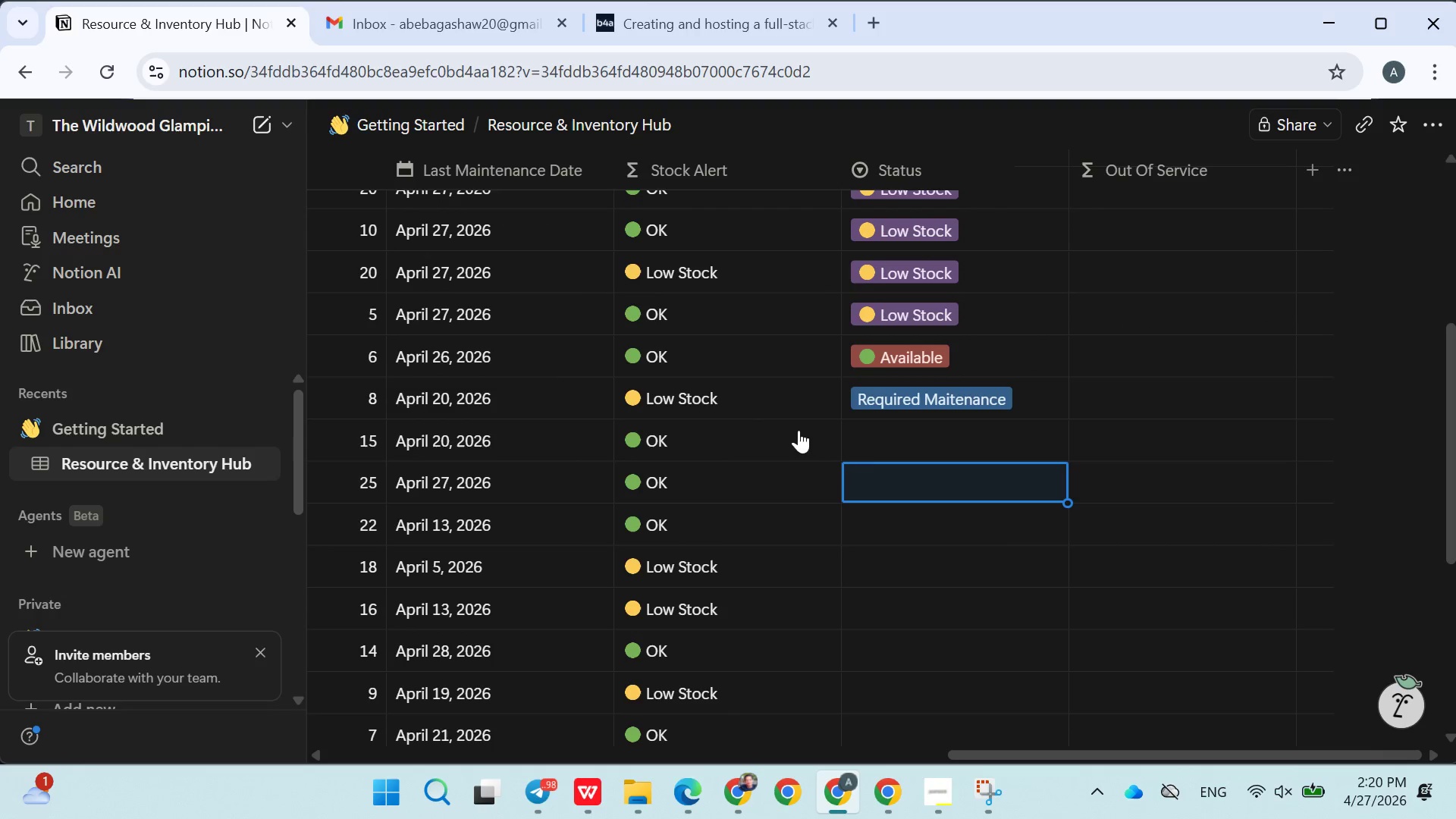 
left_click([876, 438])
 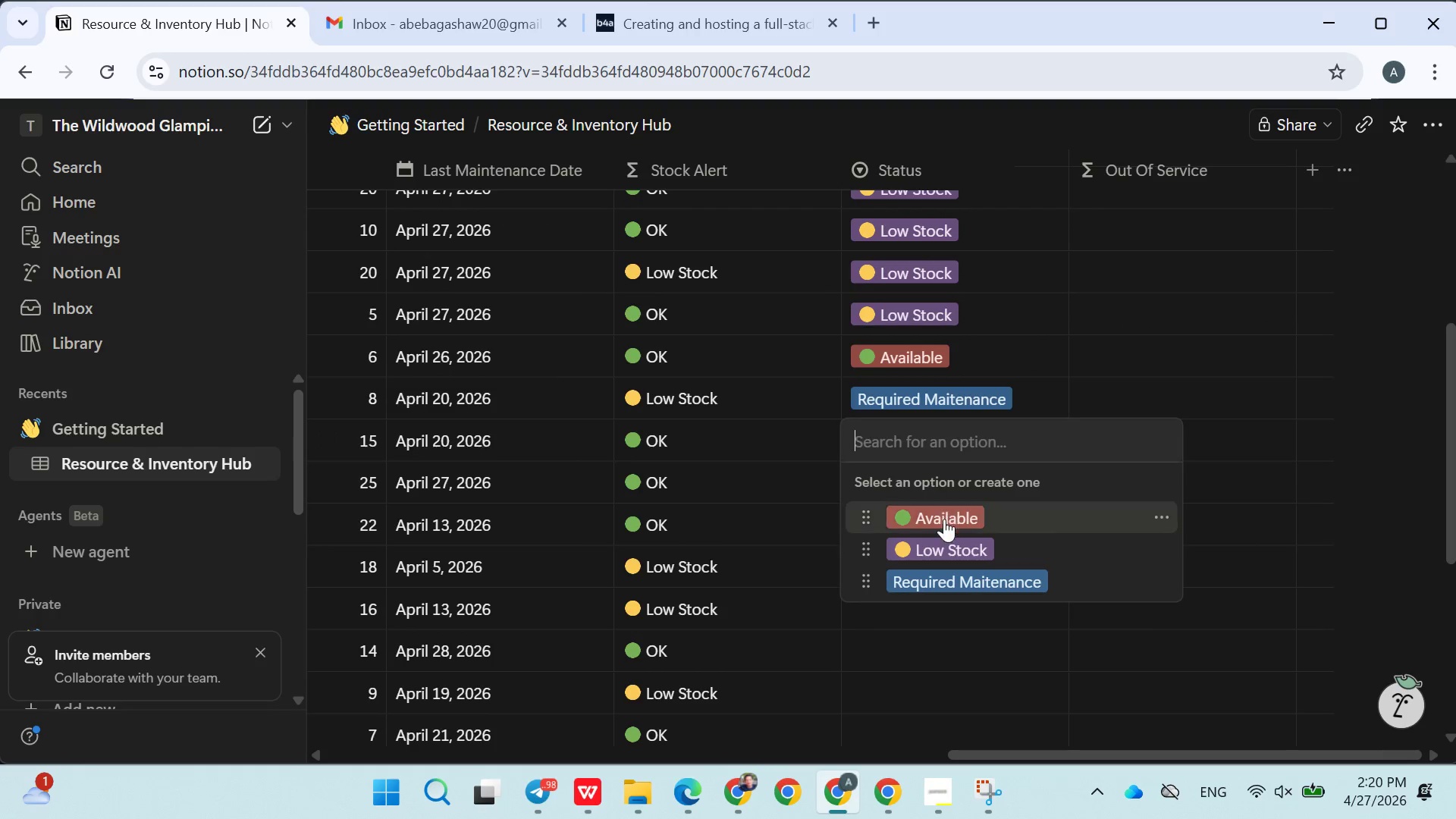 
left_click([944, 519])
 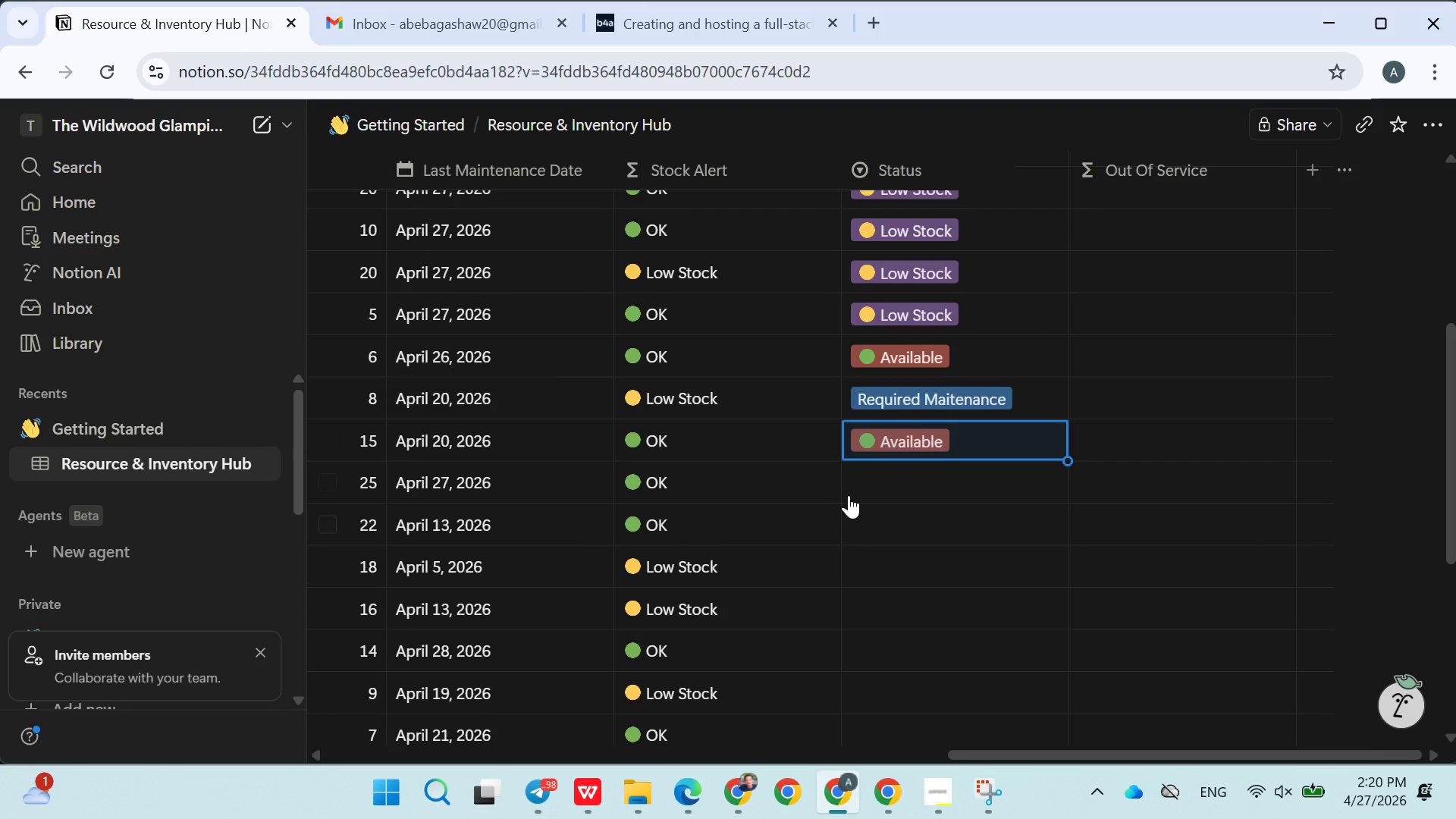 
left_click([871, 483])
 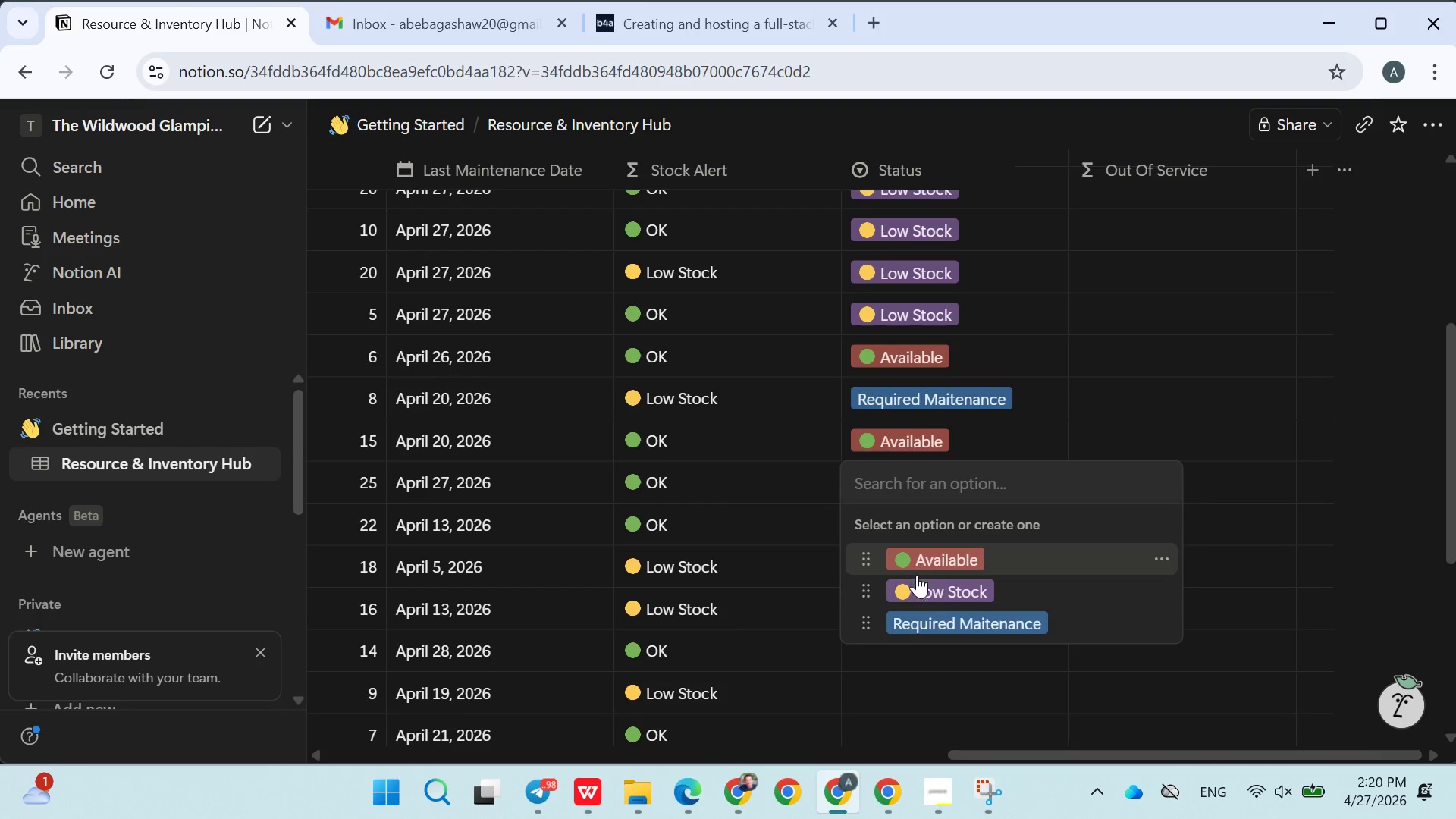 
left_click([917, 588])
 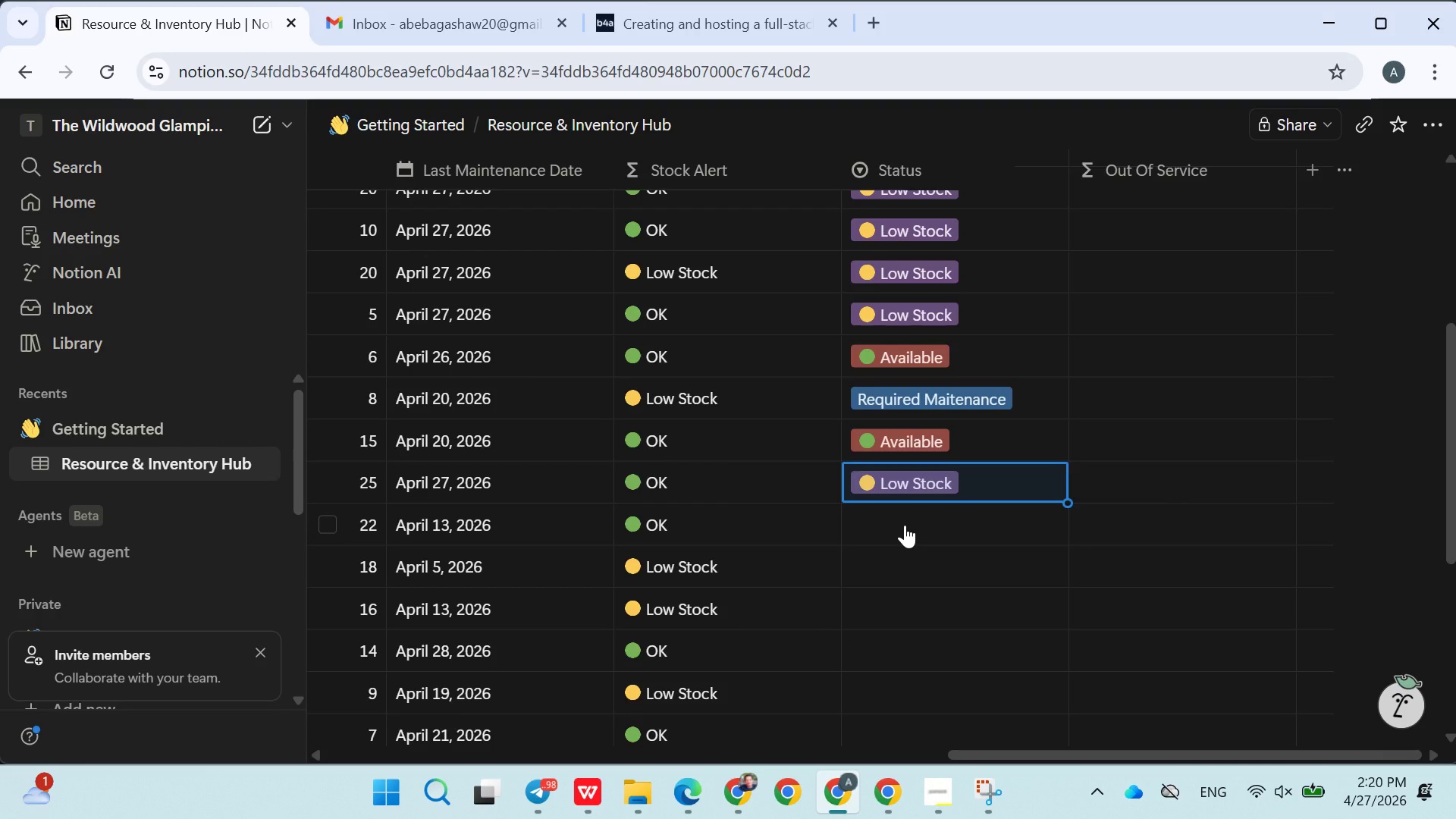 
left_click([905, 525])
 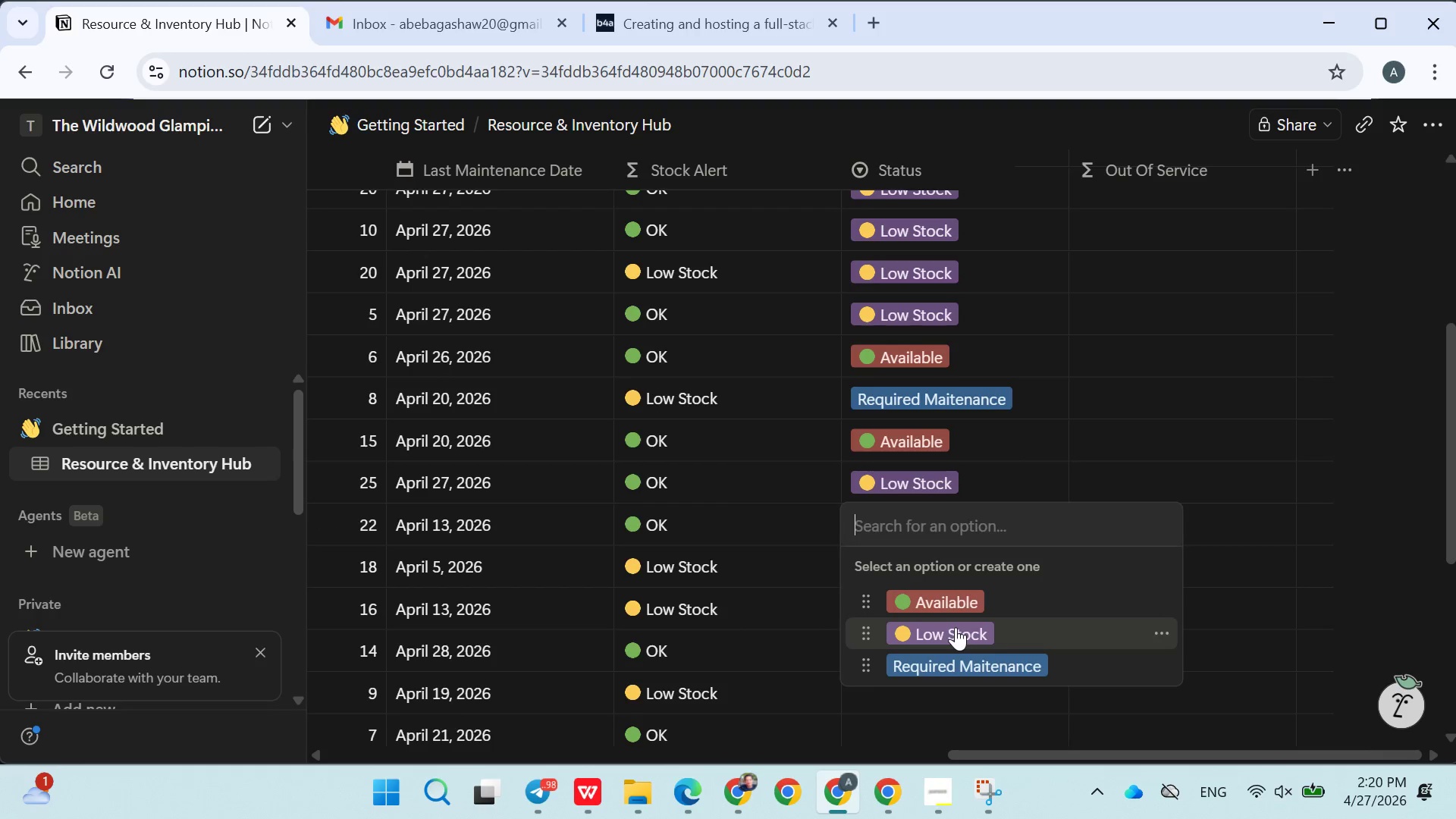 
left_click([948, 658])
 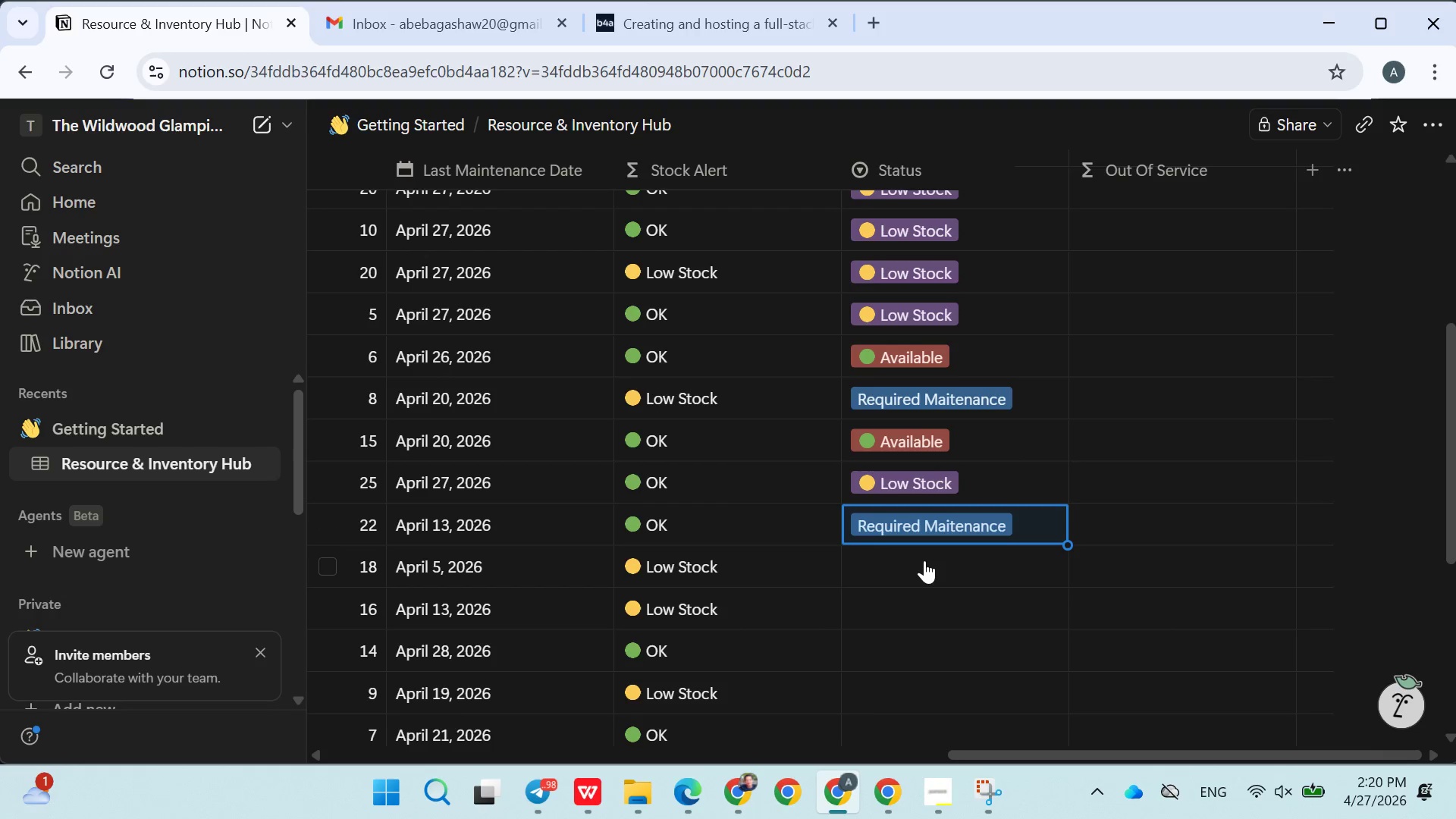 
left_click([922, 560])
 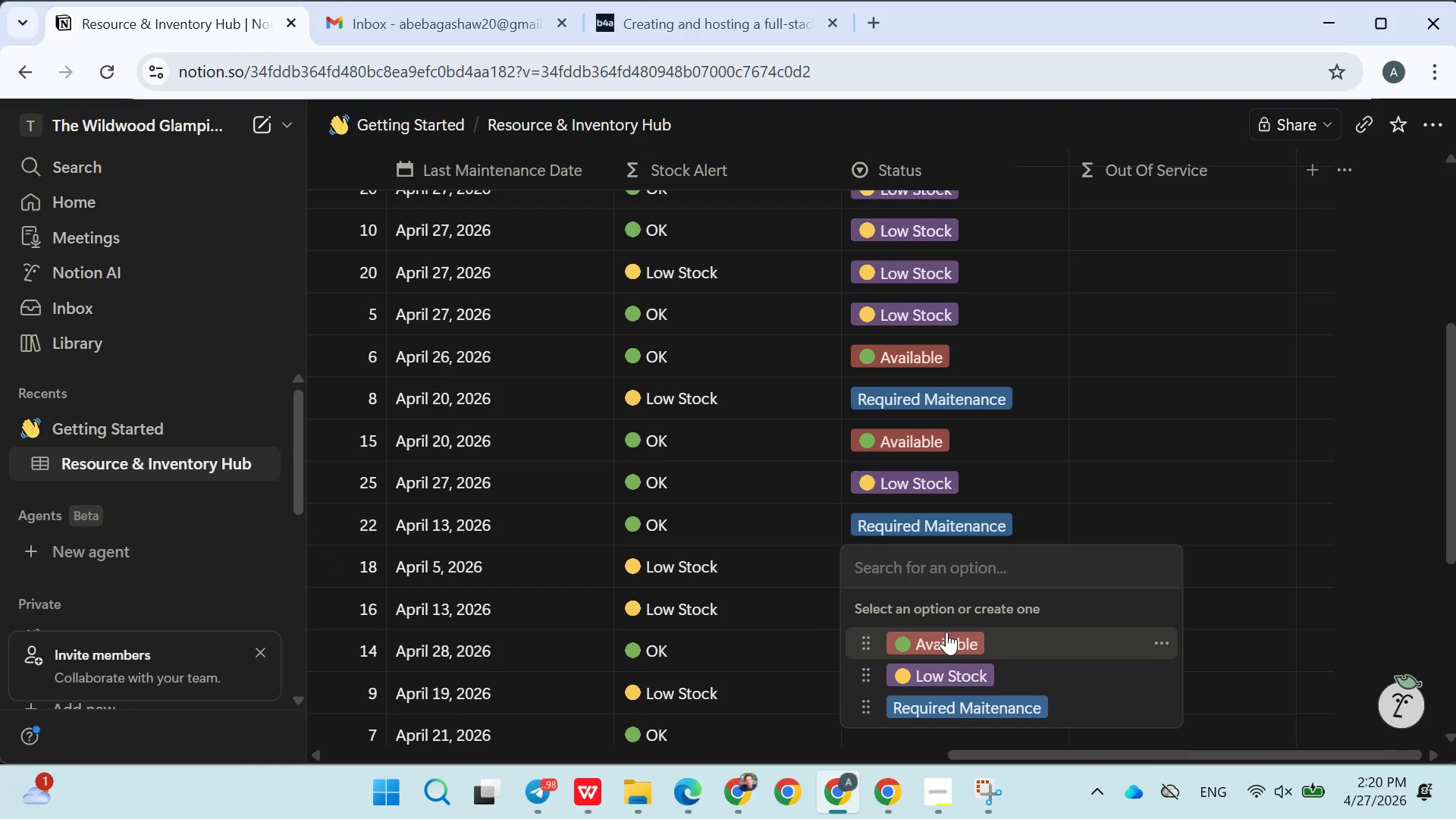 
left_click([946, 644])
 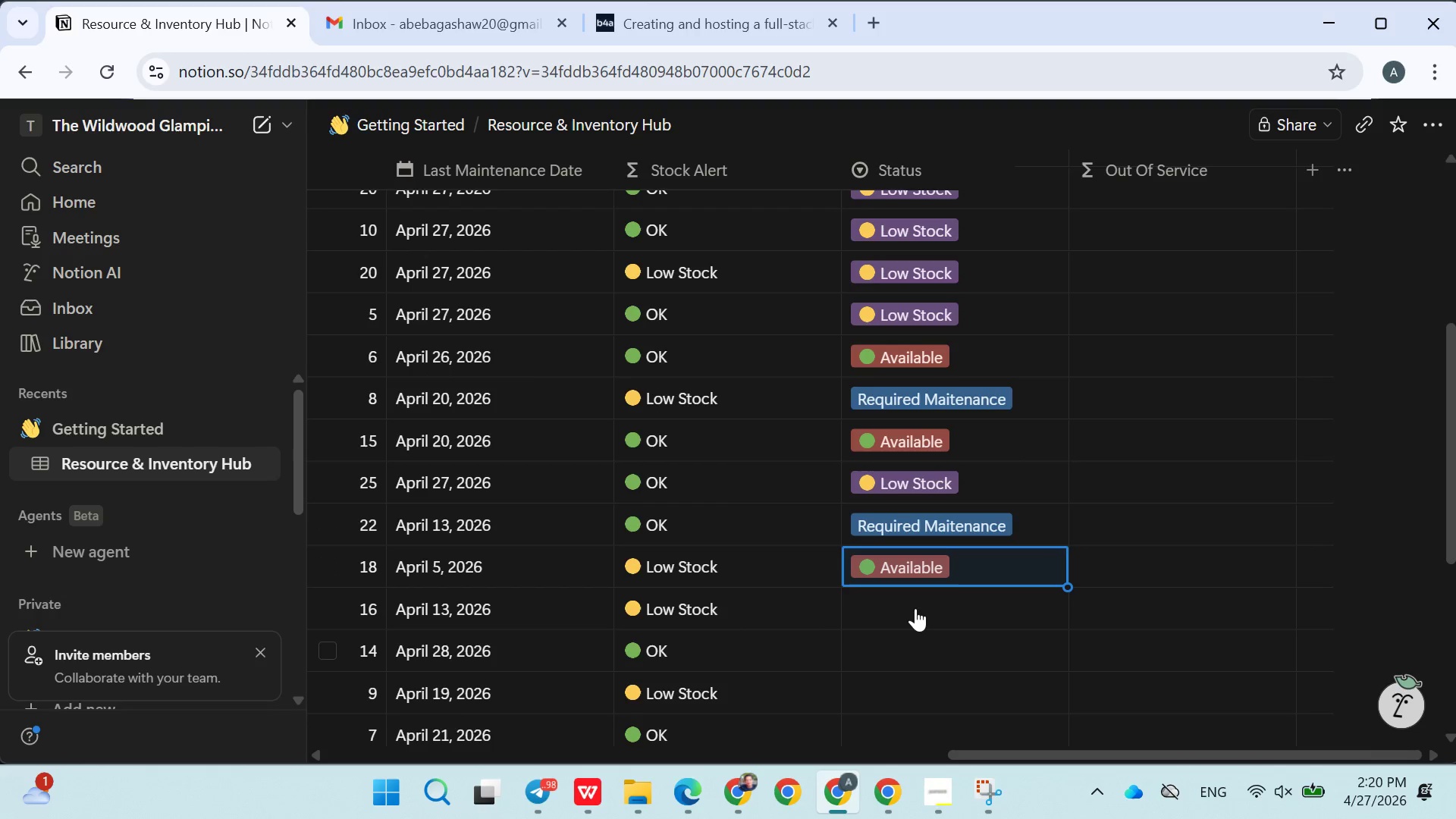 
left_click([915, 608])
 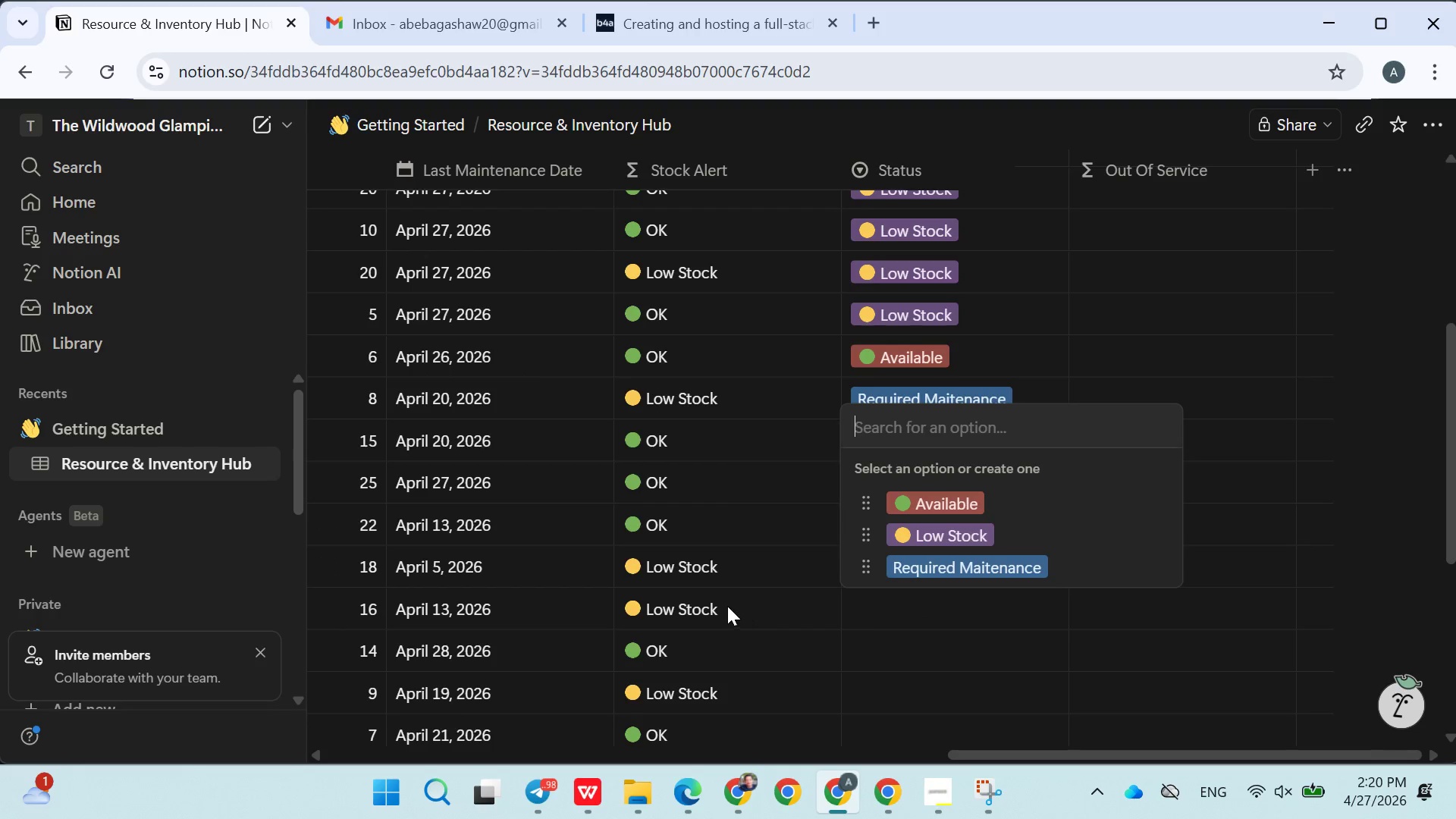 
left_click([721, 601])
 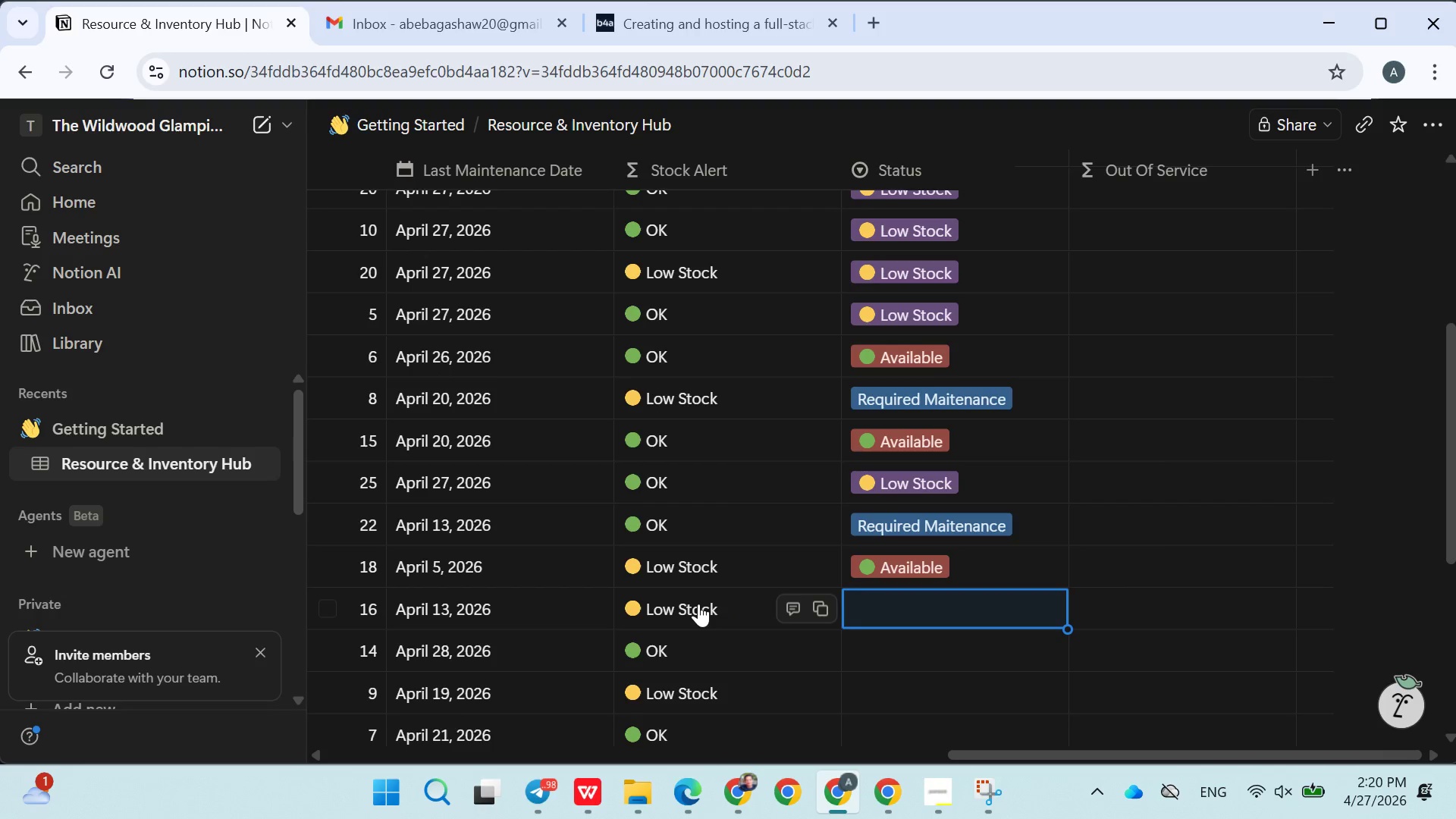 
left_click([698, 604])
 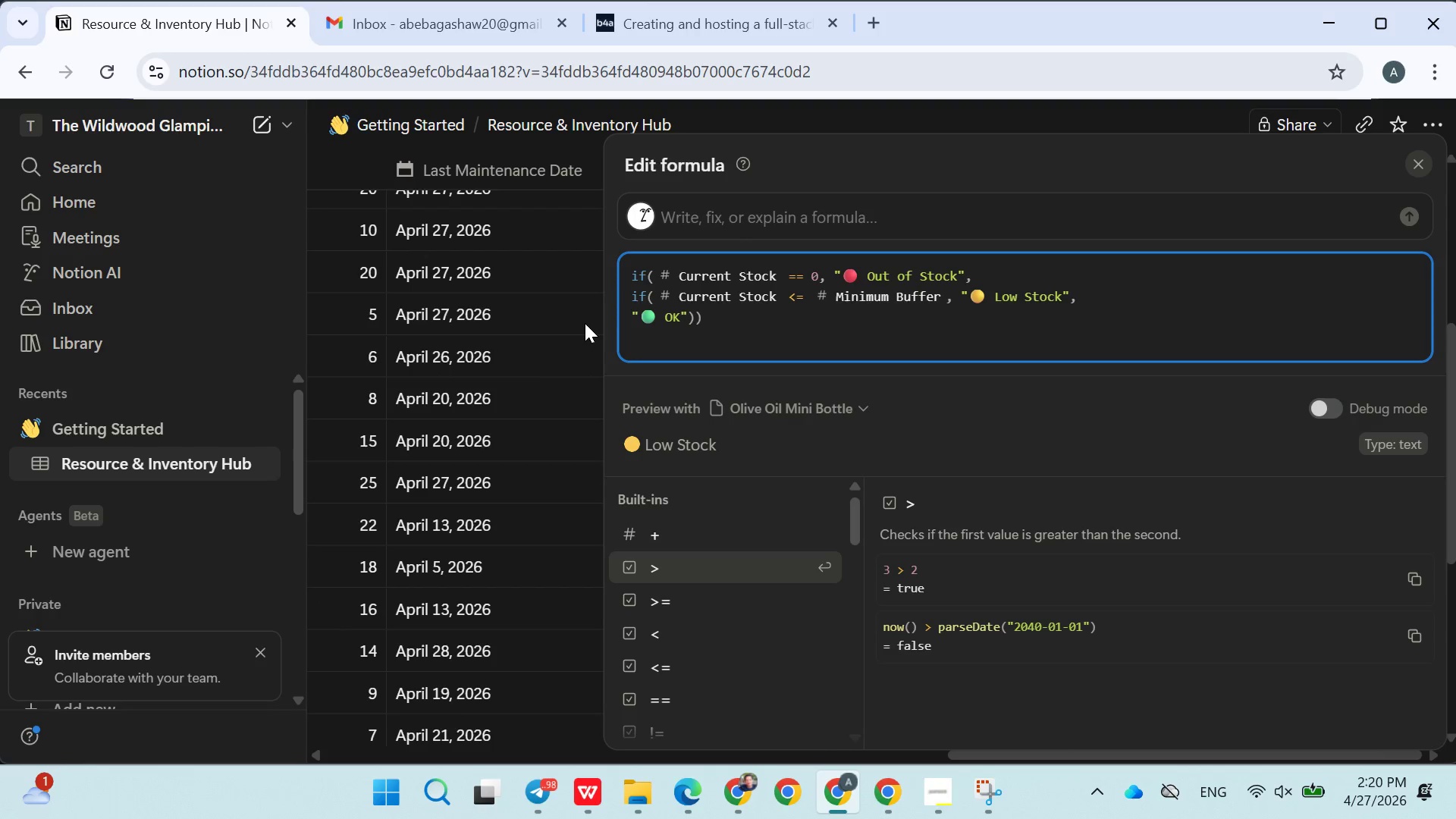 
left_click([585, 323])
 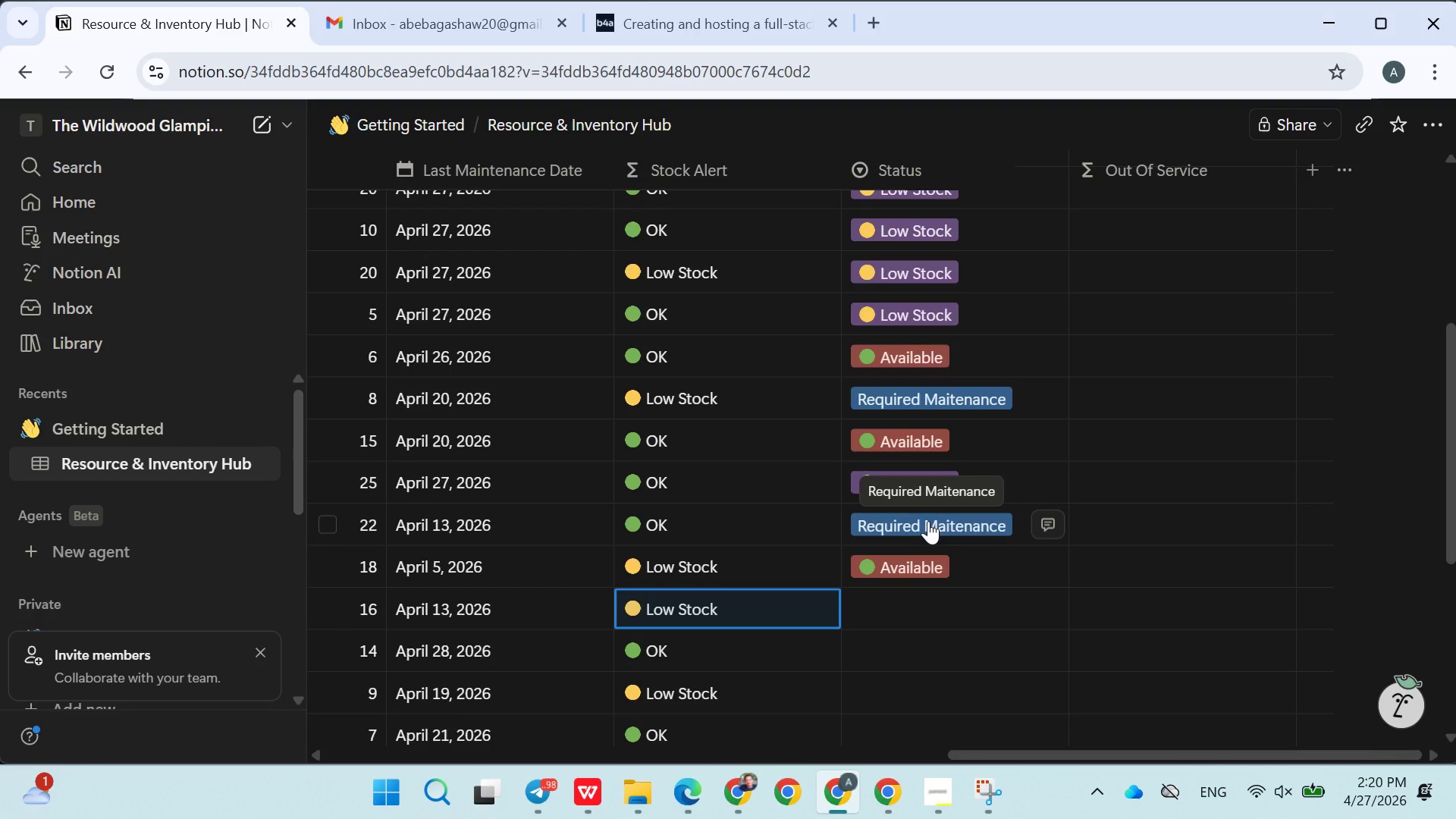 
wait(13.53)
 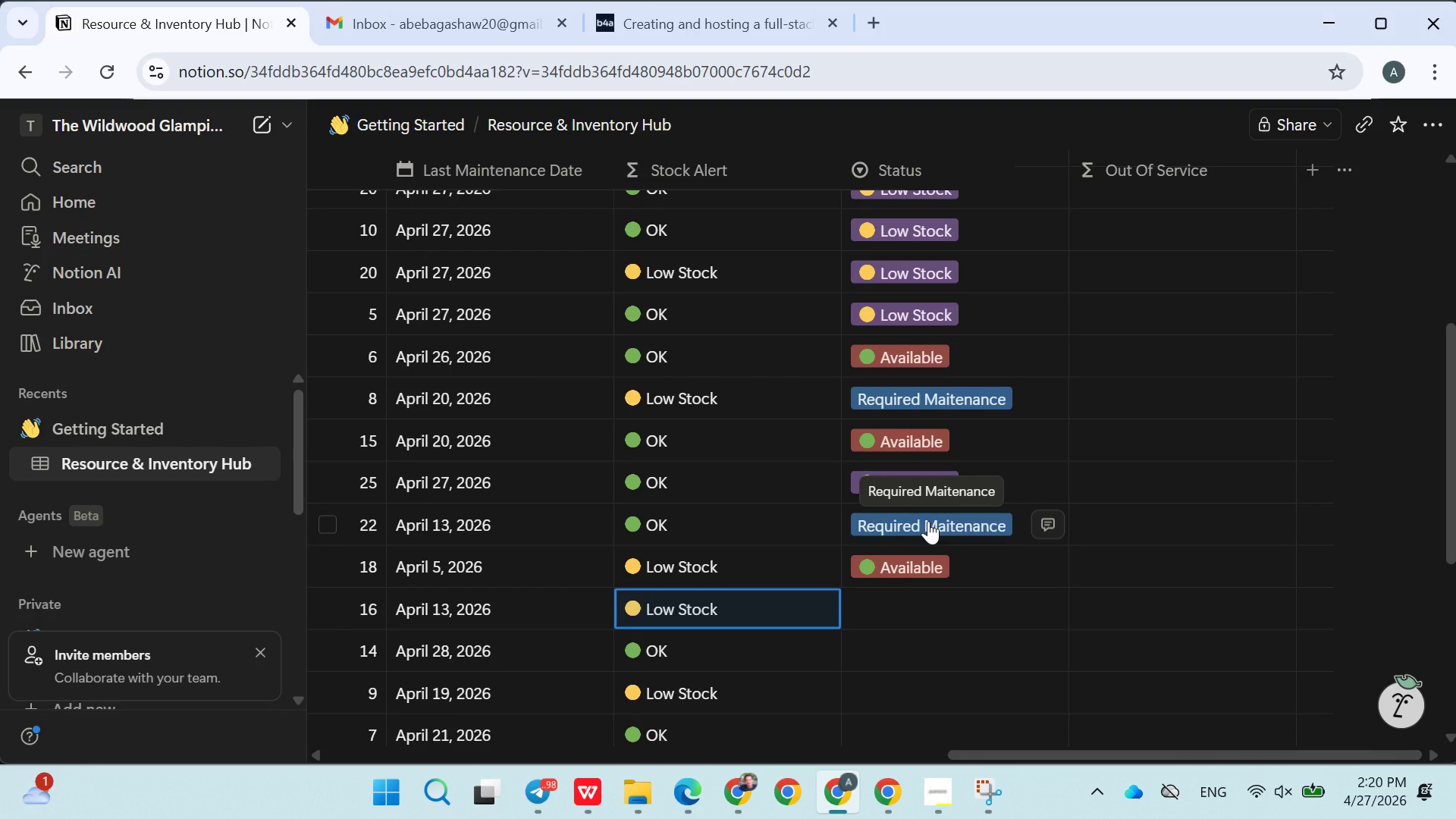 
left_click([918, 605])
 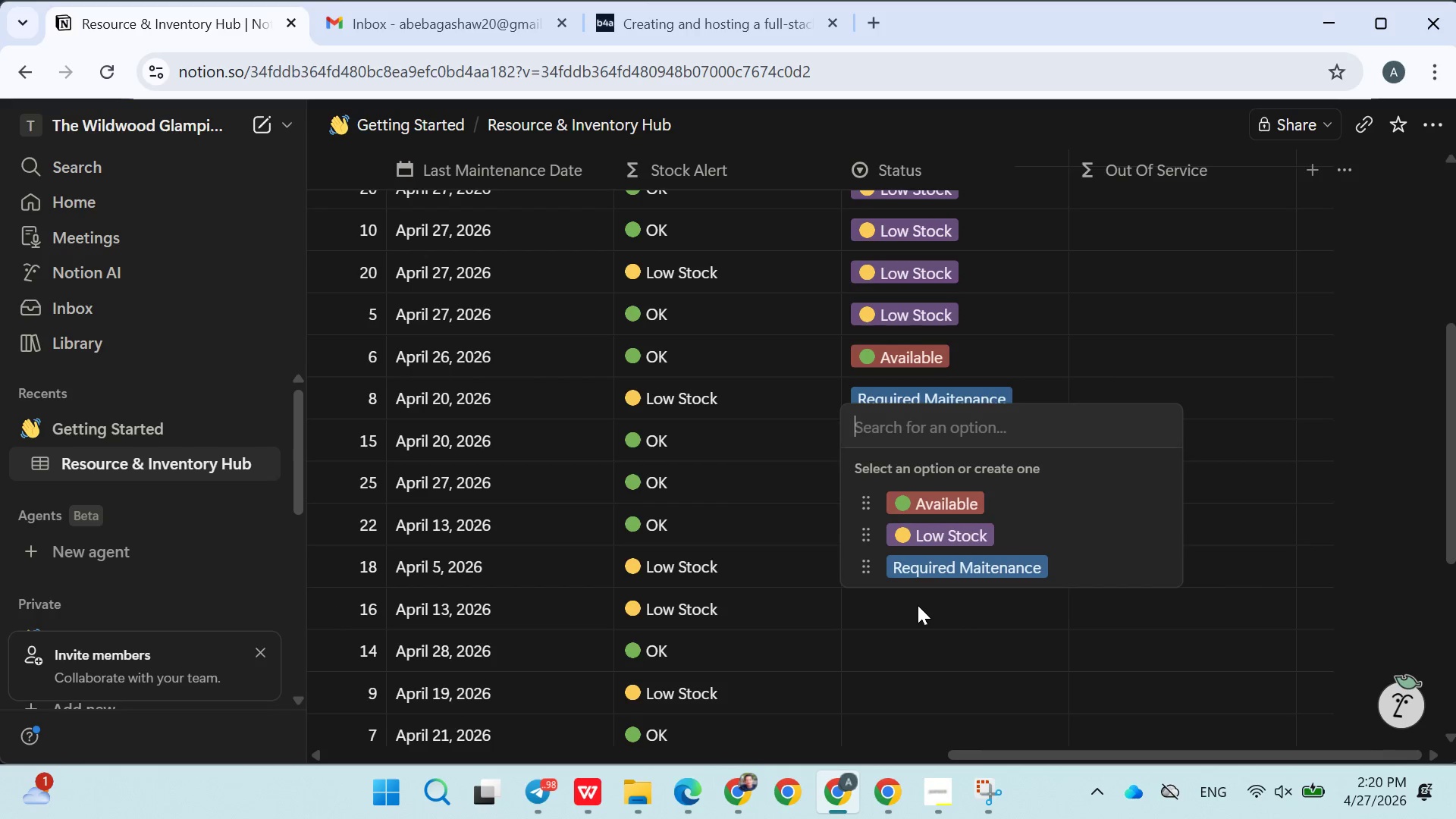 
left_click([939, 539])
 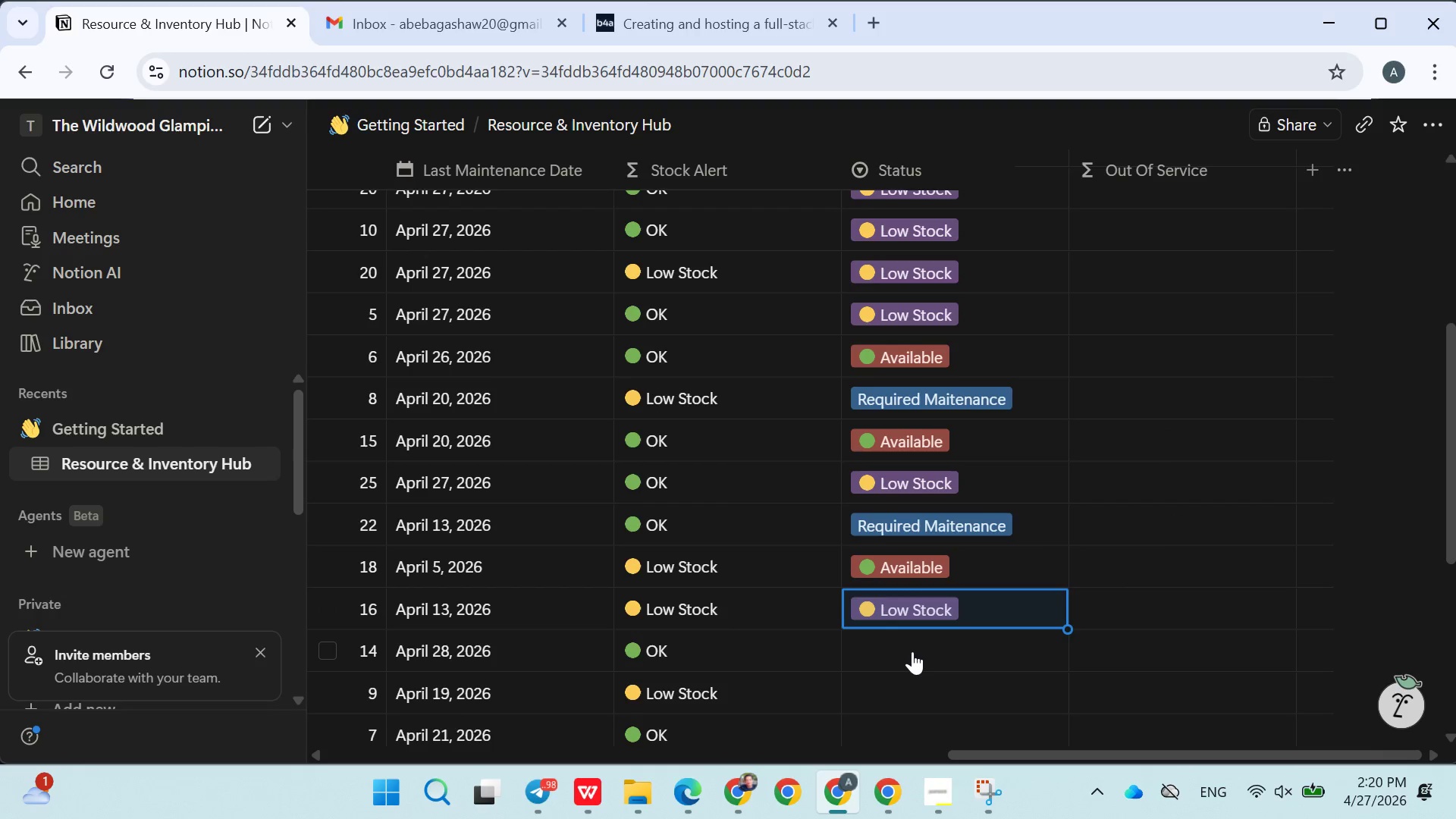 
left_click([908, 648])
 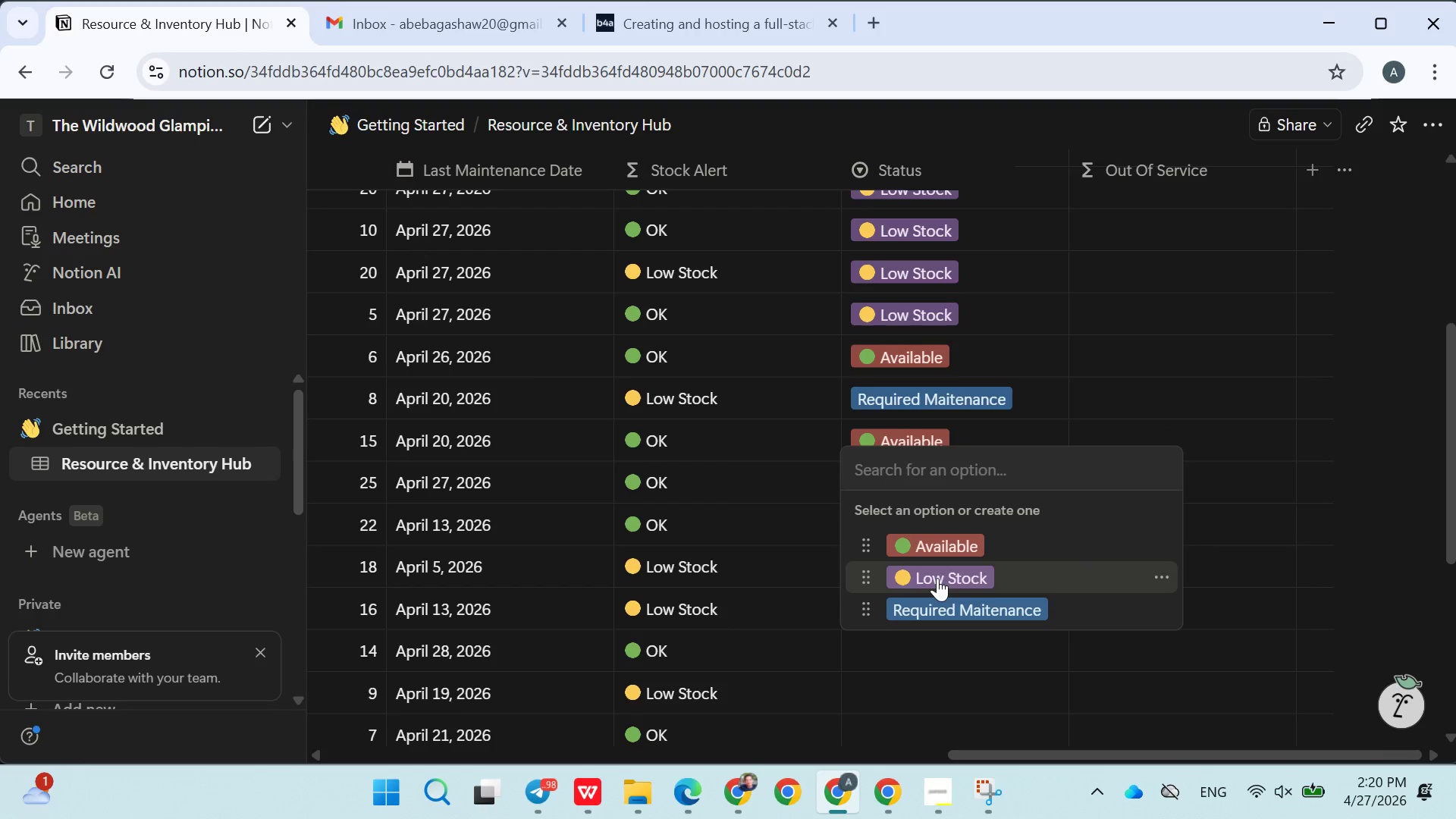 
left_click([934, 615])
 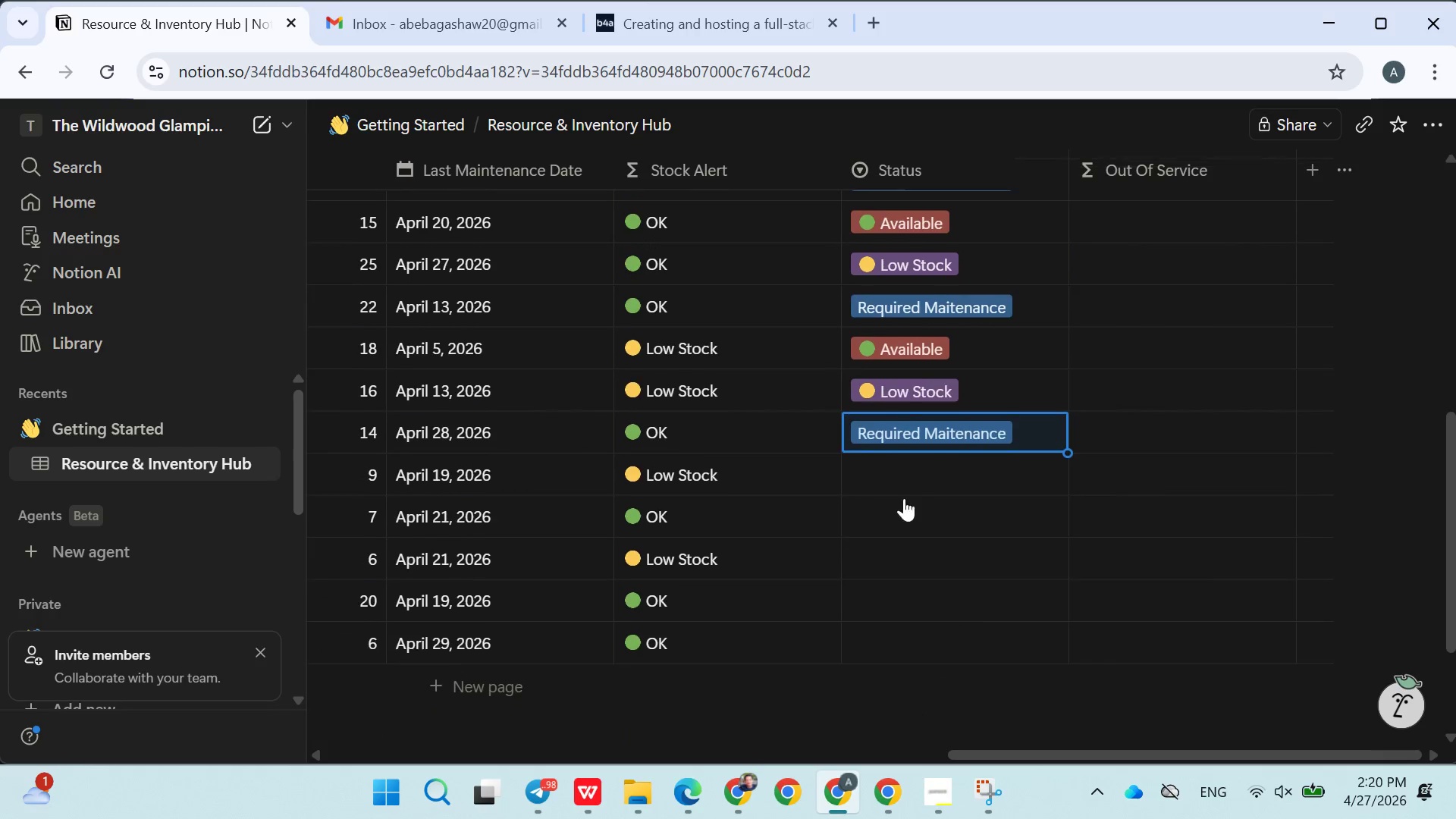 
left_click([912, 469])
 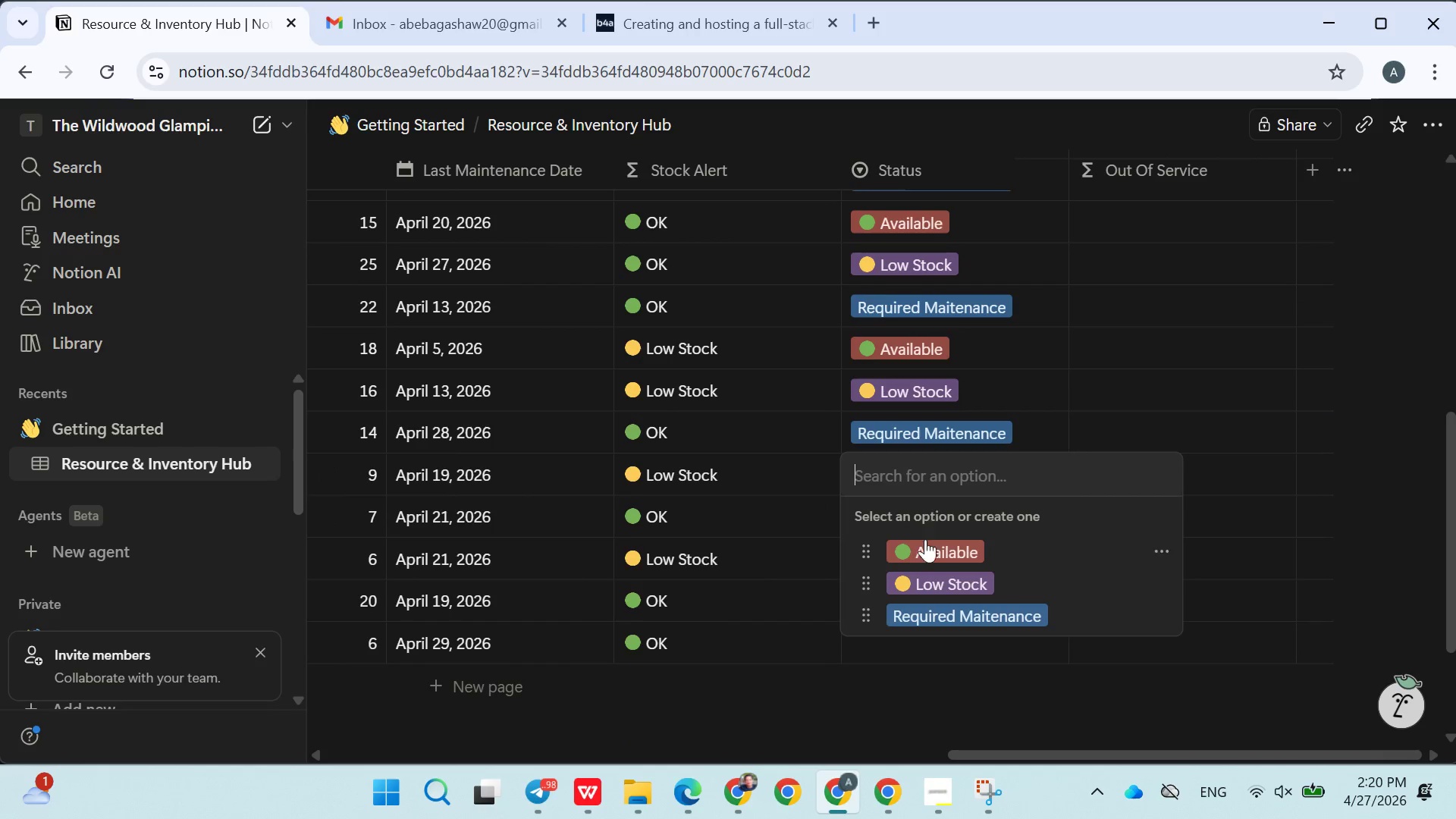 
left_click([924, 551])
 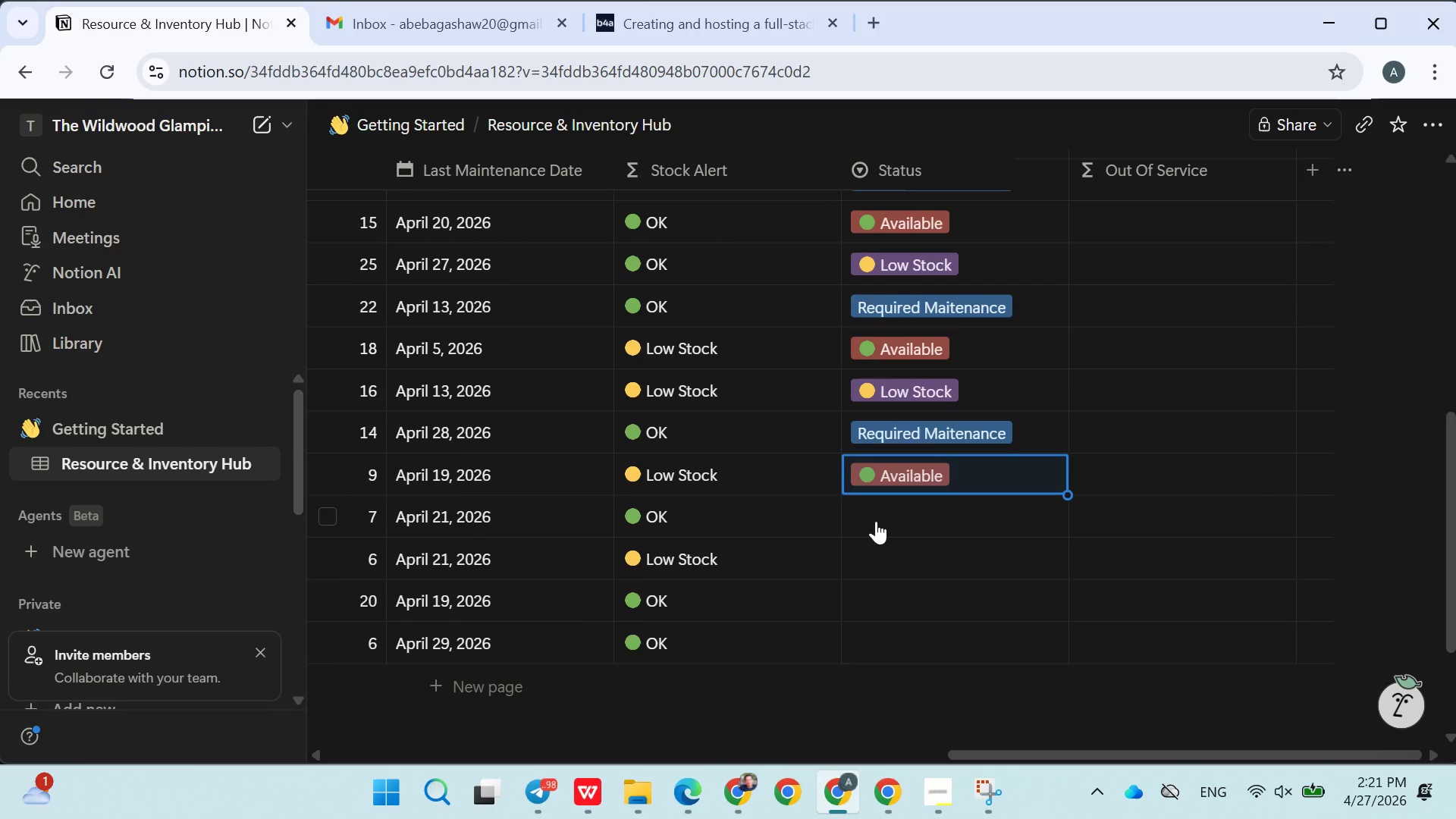 
left_click([886, 507])
 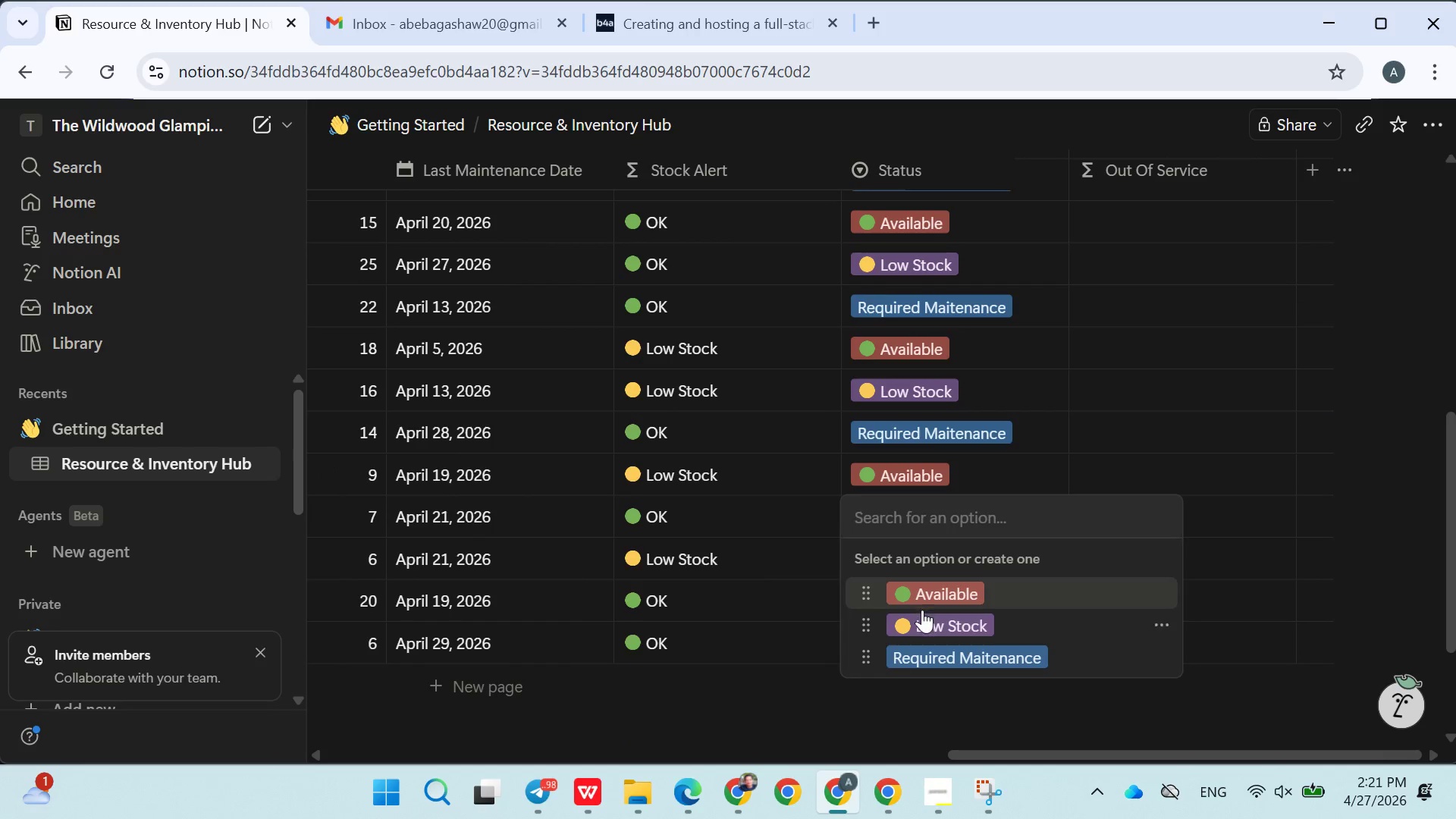 
left_click([922, 627])
 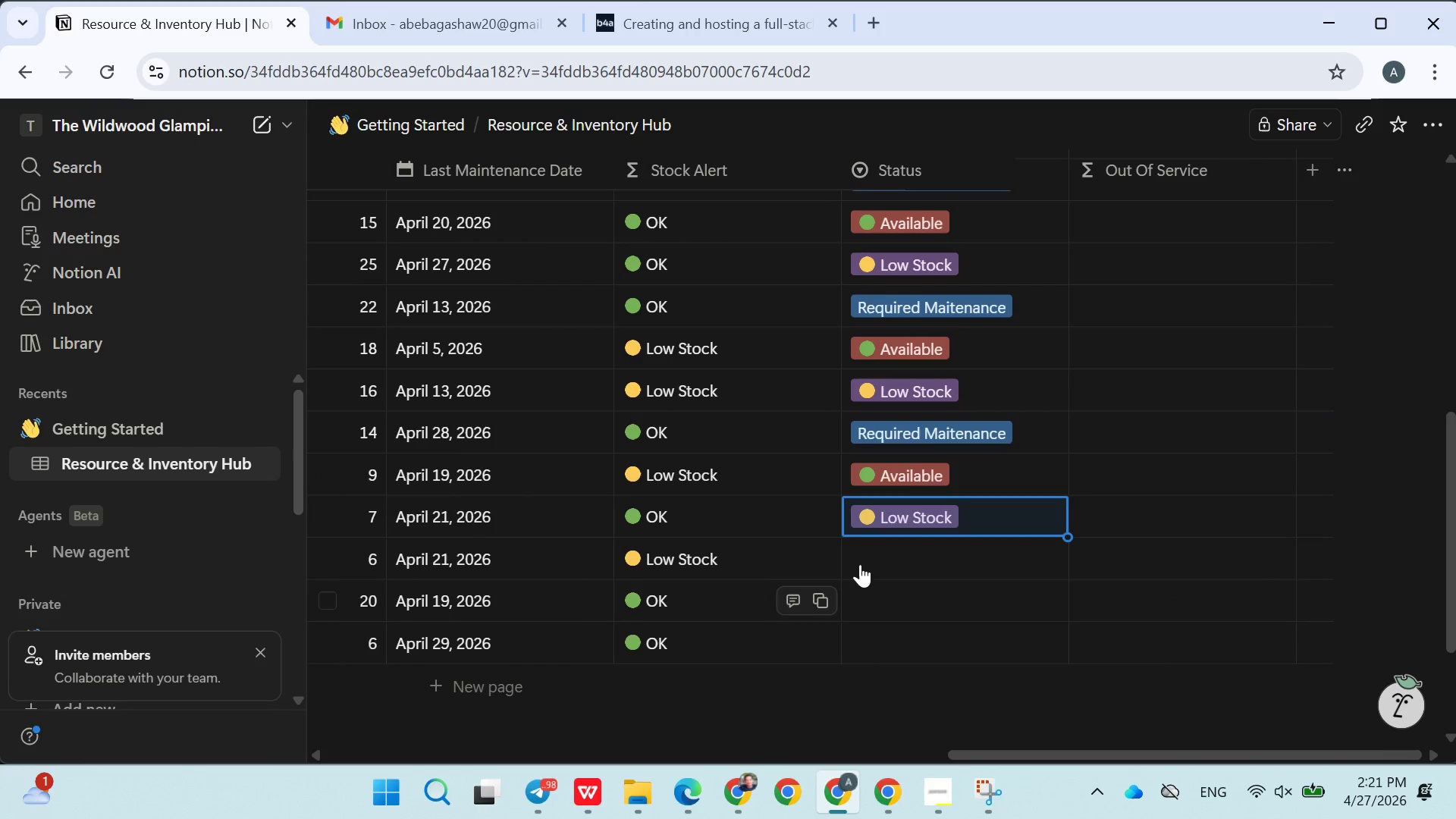 
left_click([862, 563])
 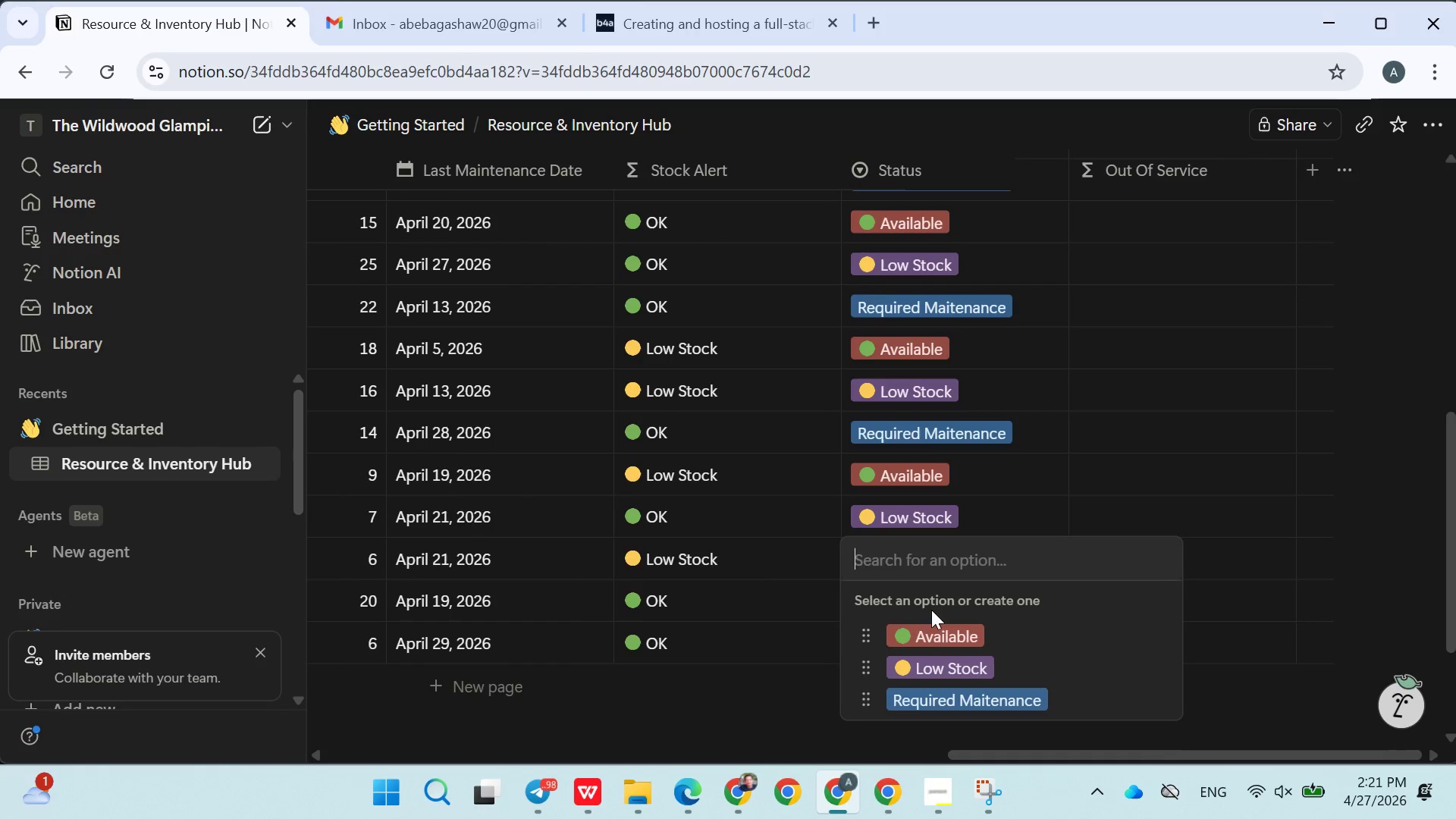 
left_click([931, 631])
 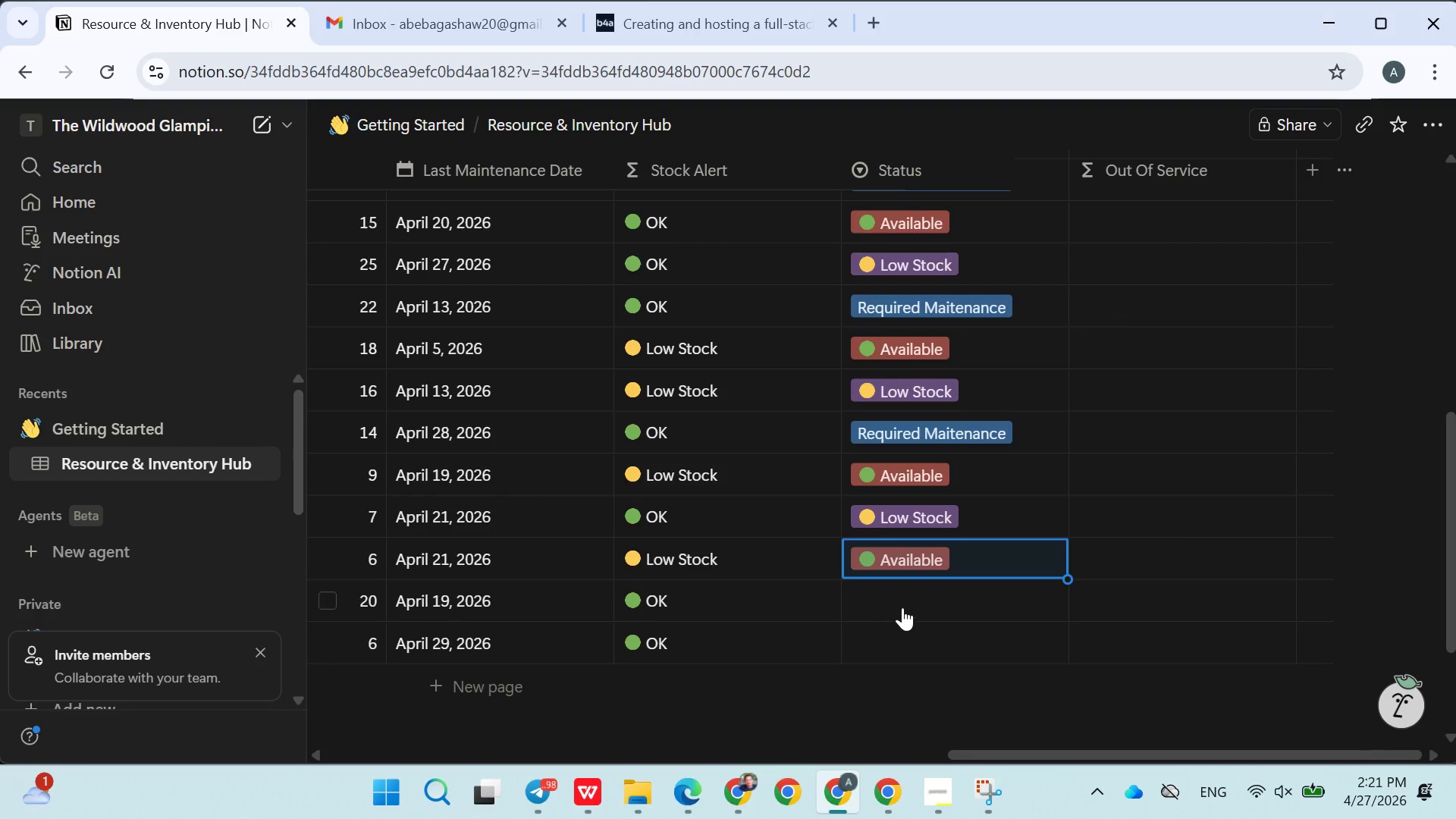 
left_click([907, 603])
 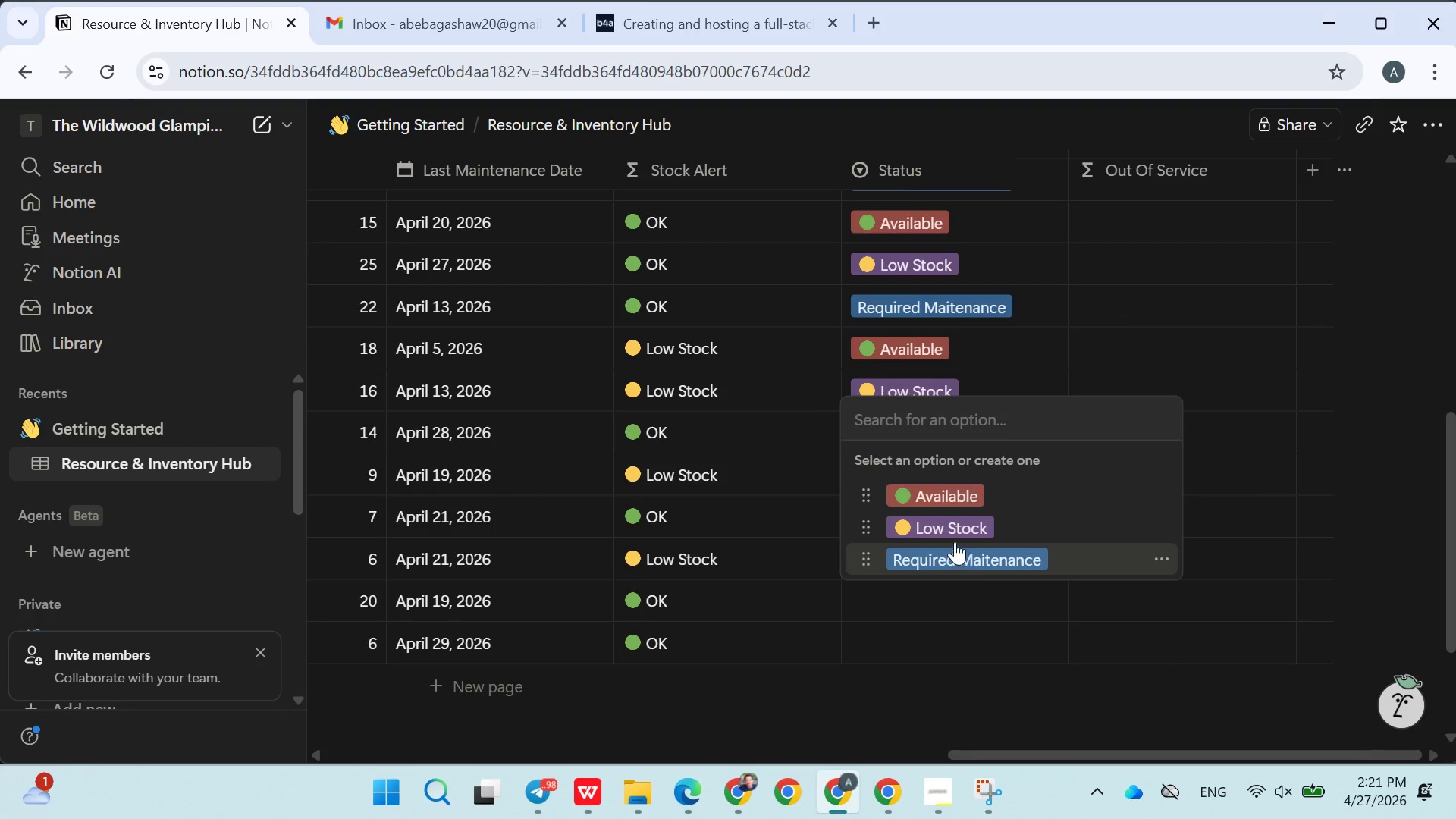 
left_click([954, 541])
 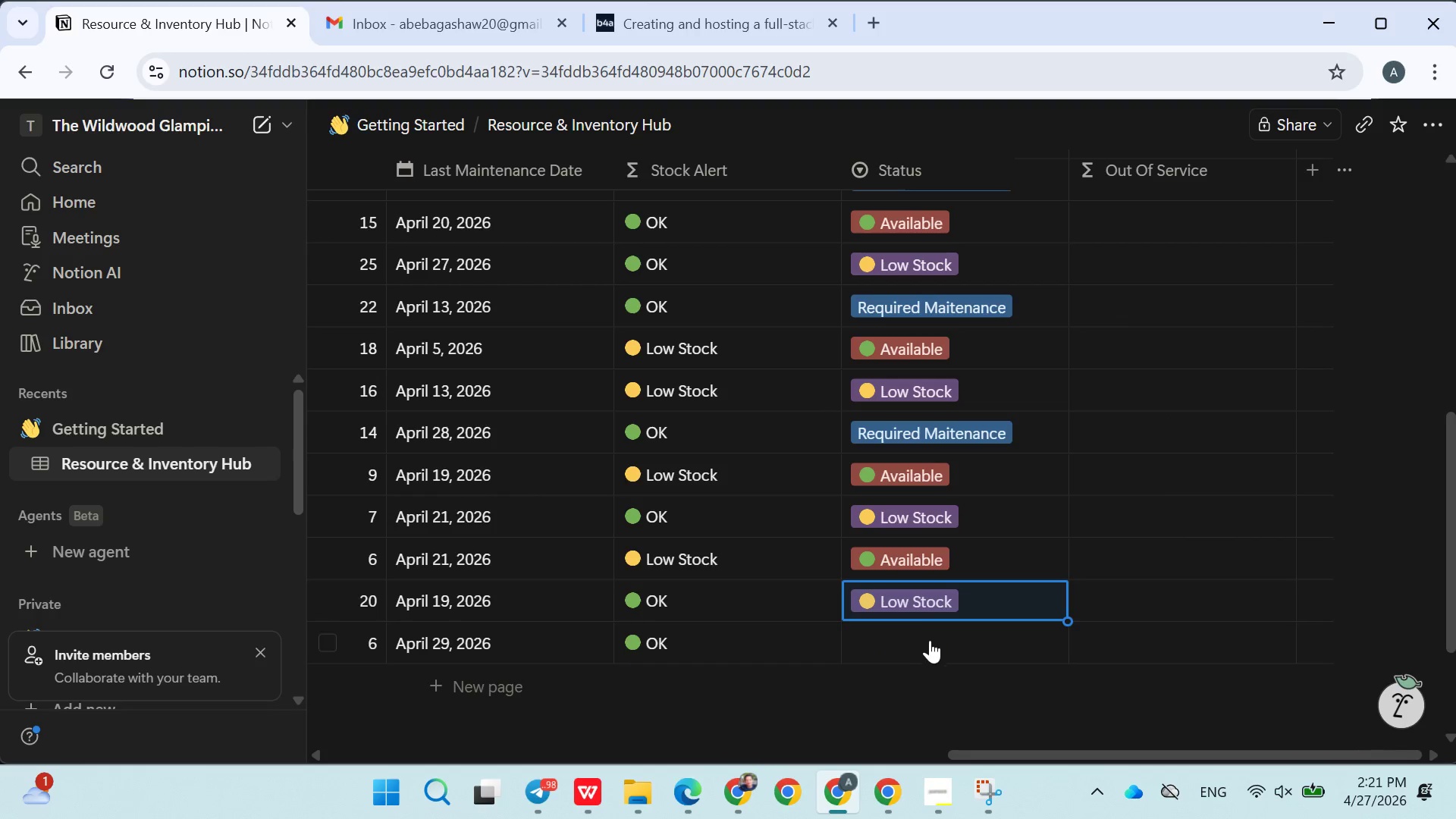 
left_click([918, 647])
 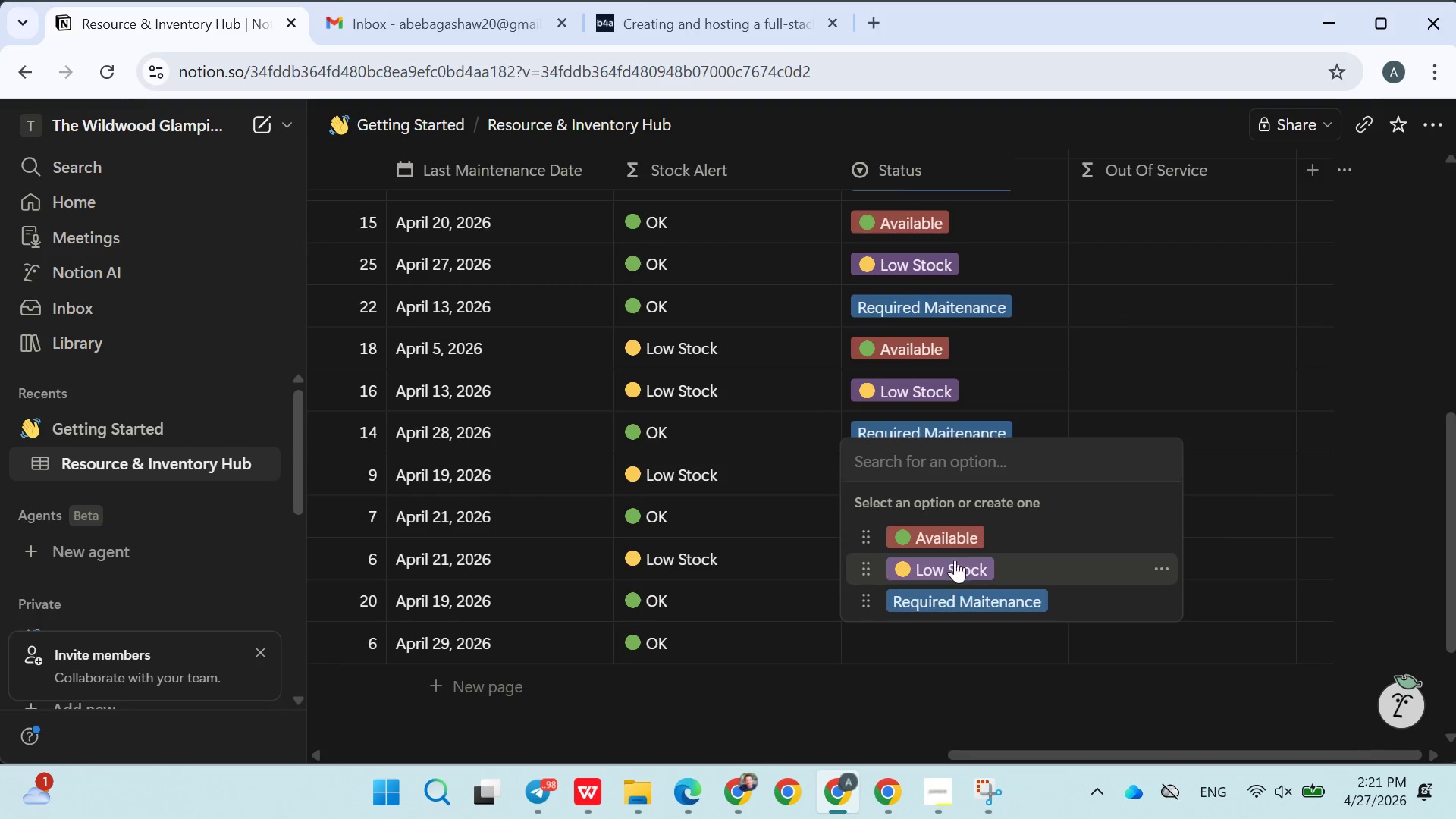 
left_click([954, 535])
 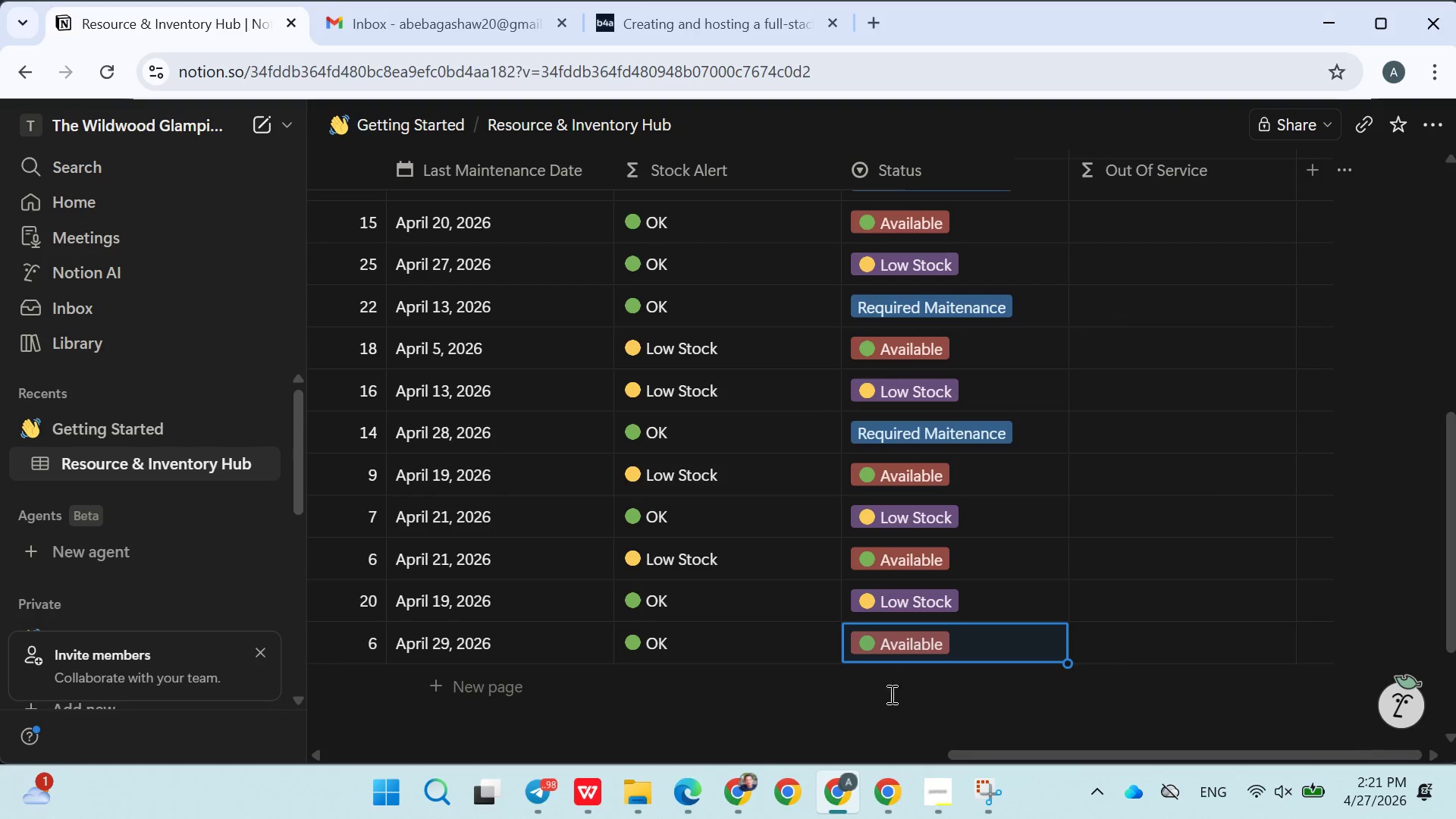 
left_click([880, 712])
 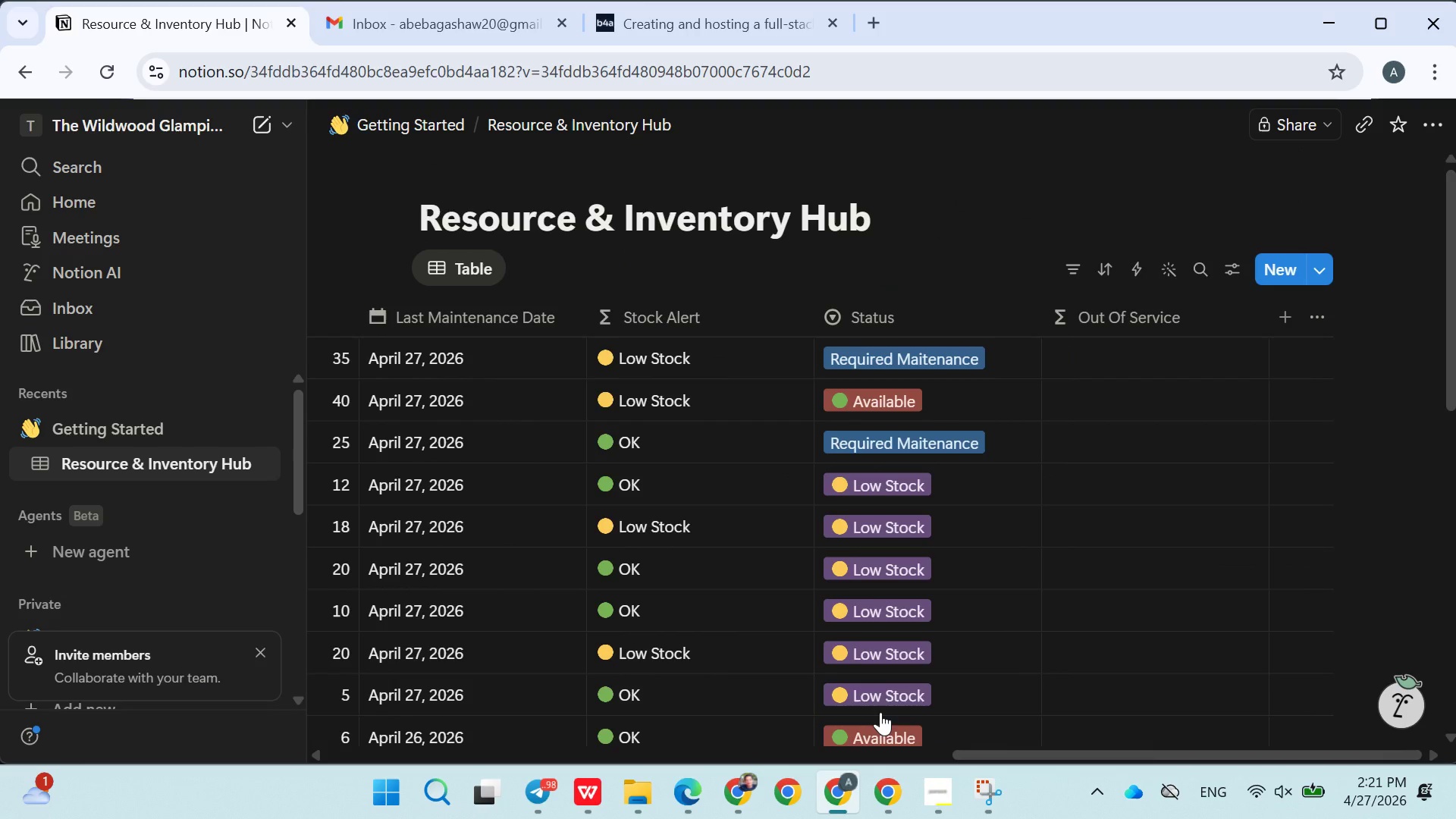 
left_click([1123, 365])
 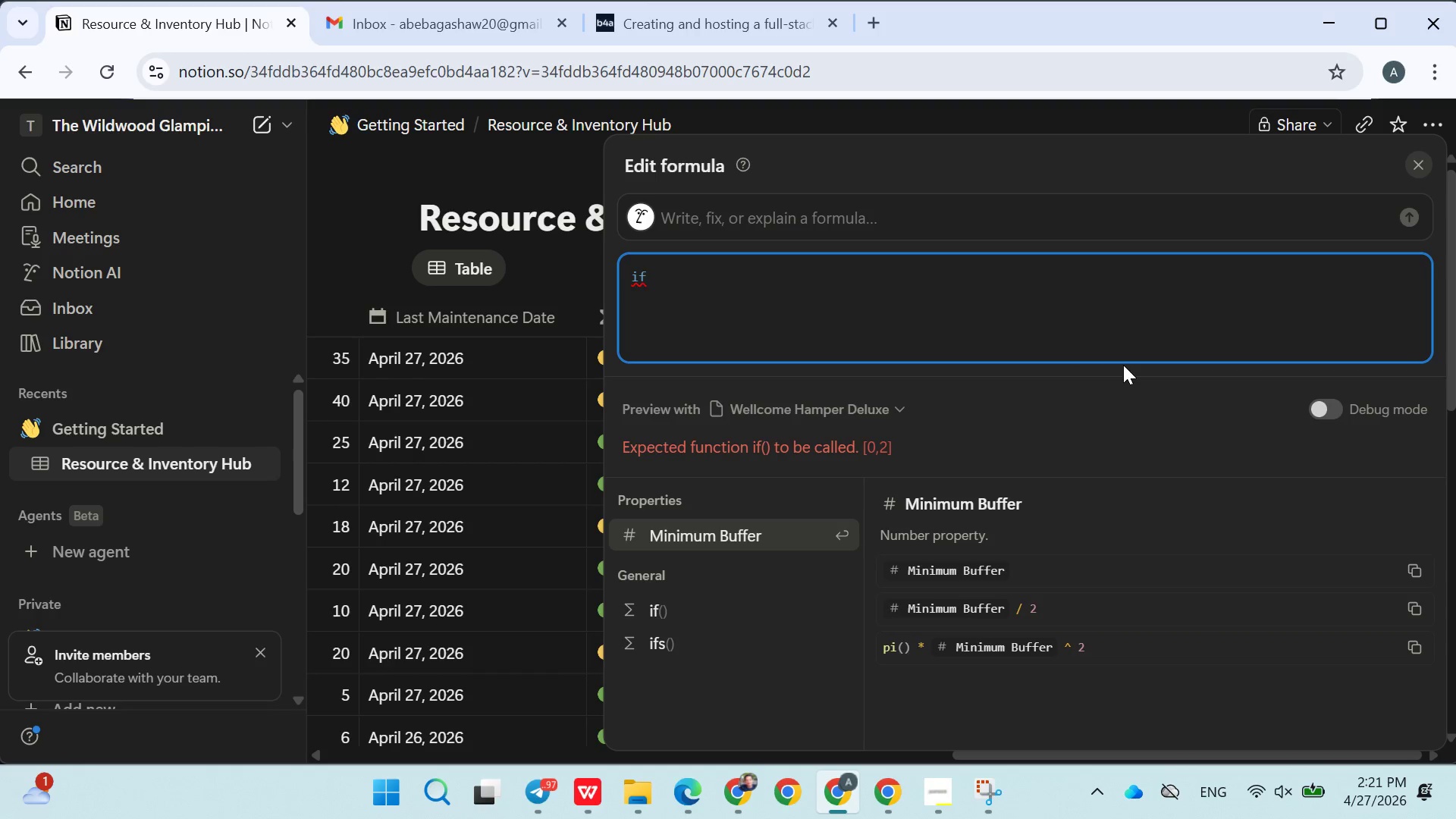 
wait(26.28)
 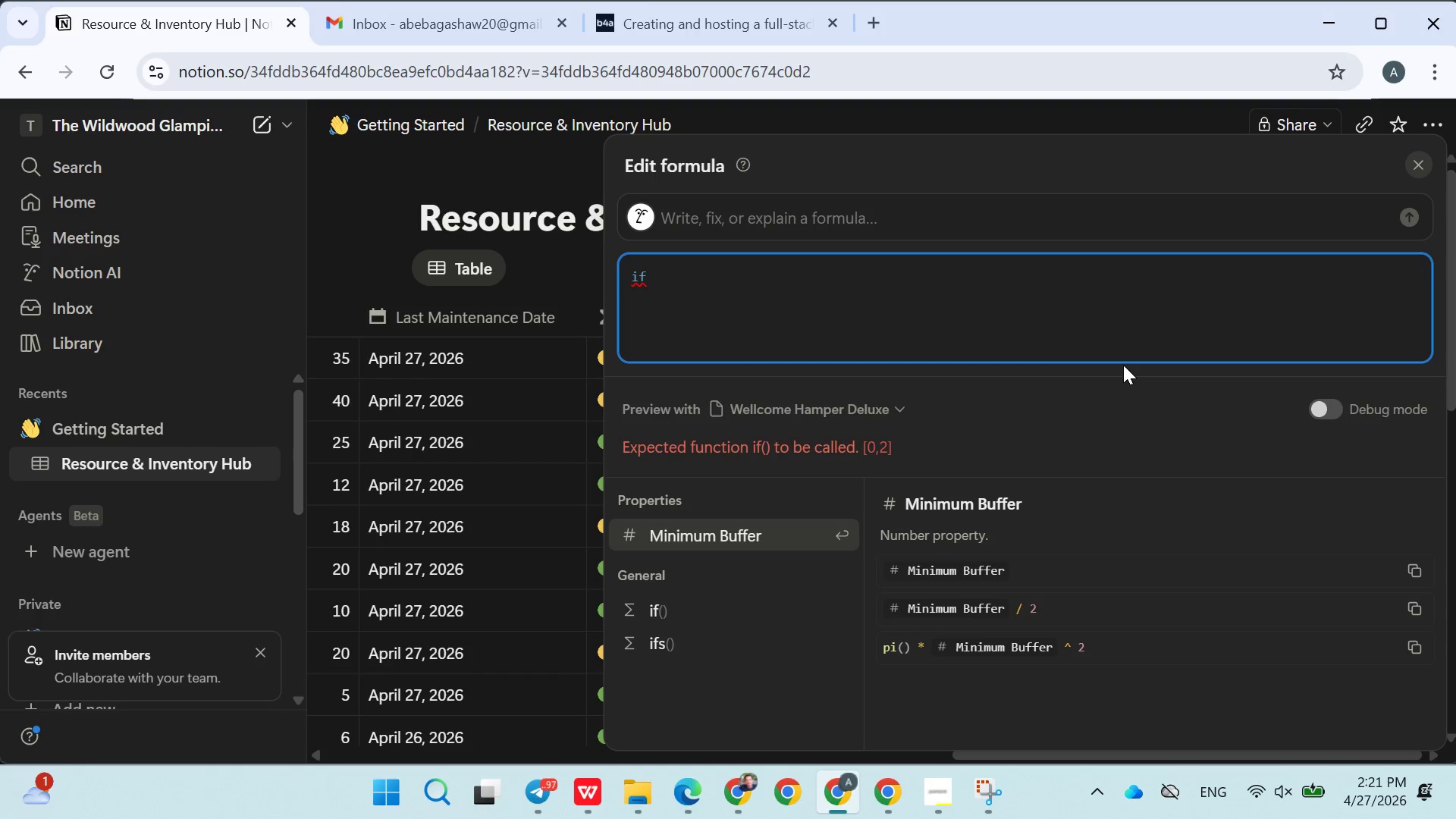 
hold_key(key=ShiftRight, duration=0.47)
 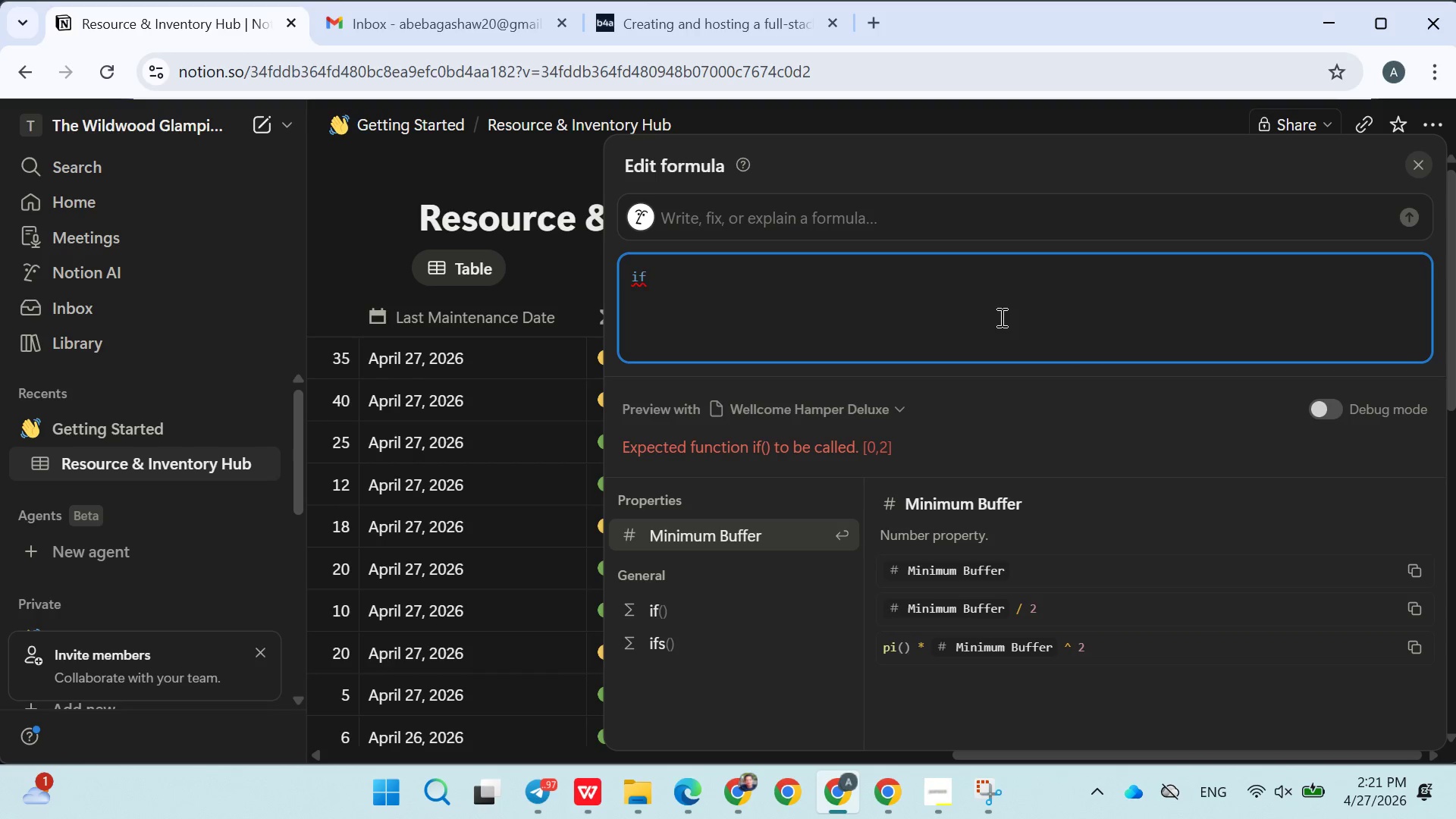 
wait(9.16)
 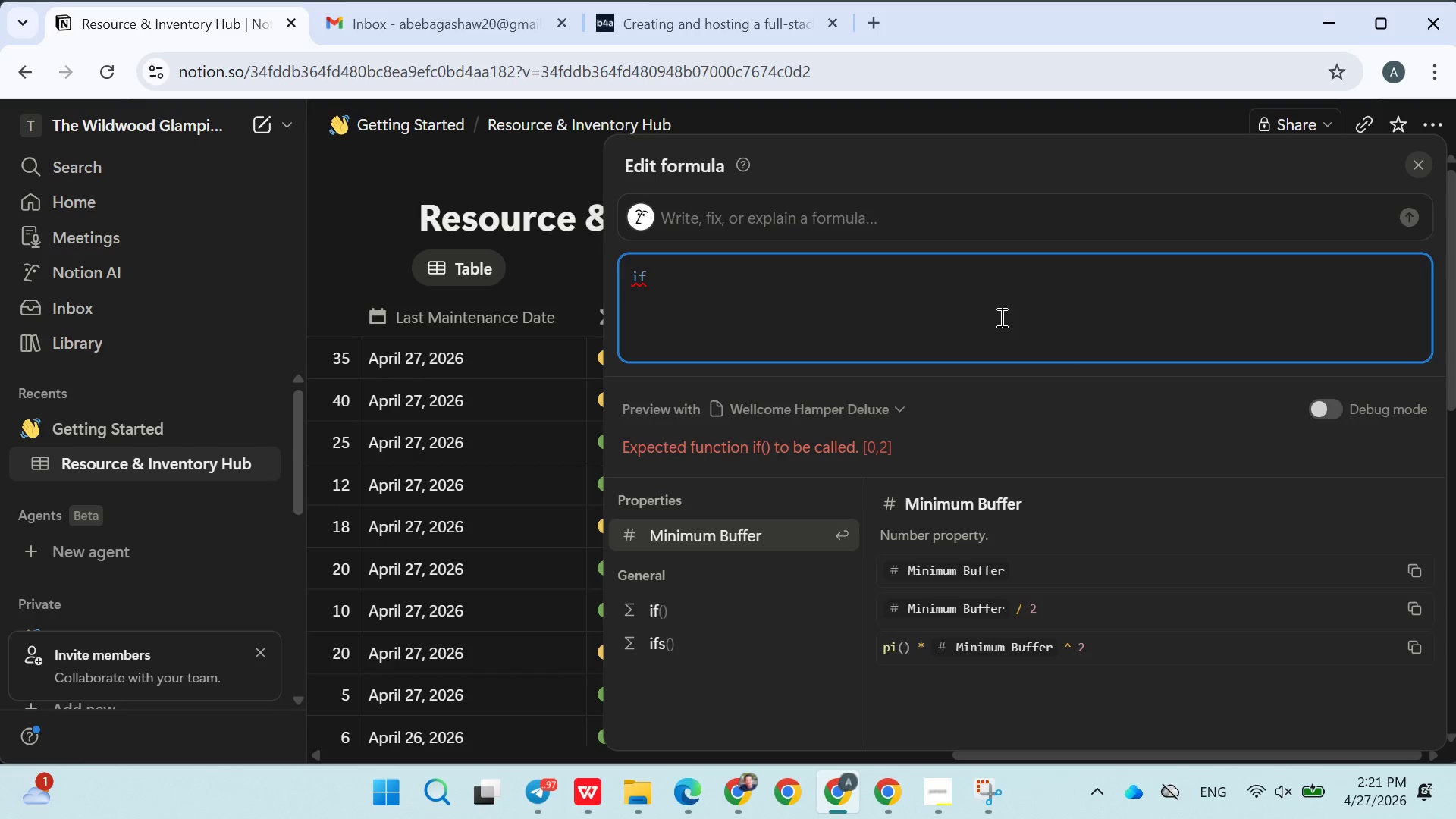 
left_click([534, 787])
 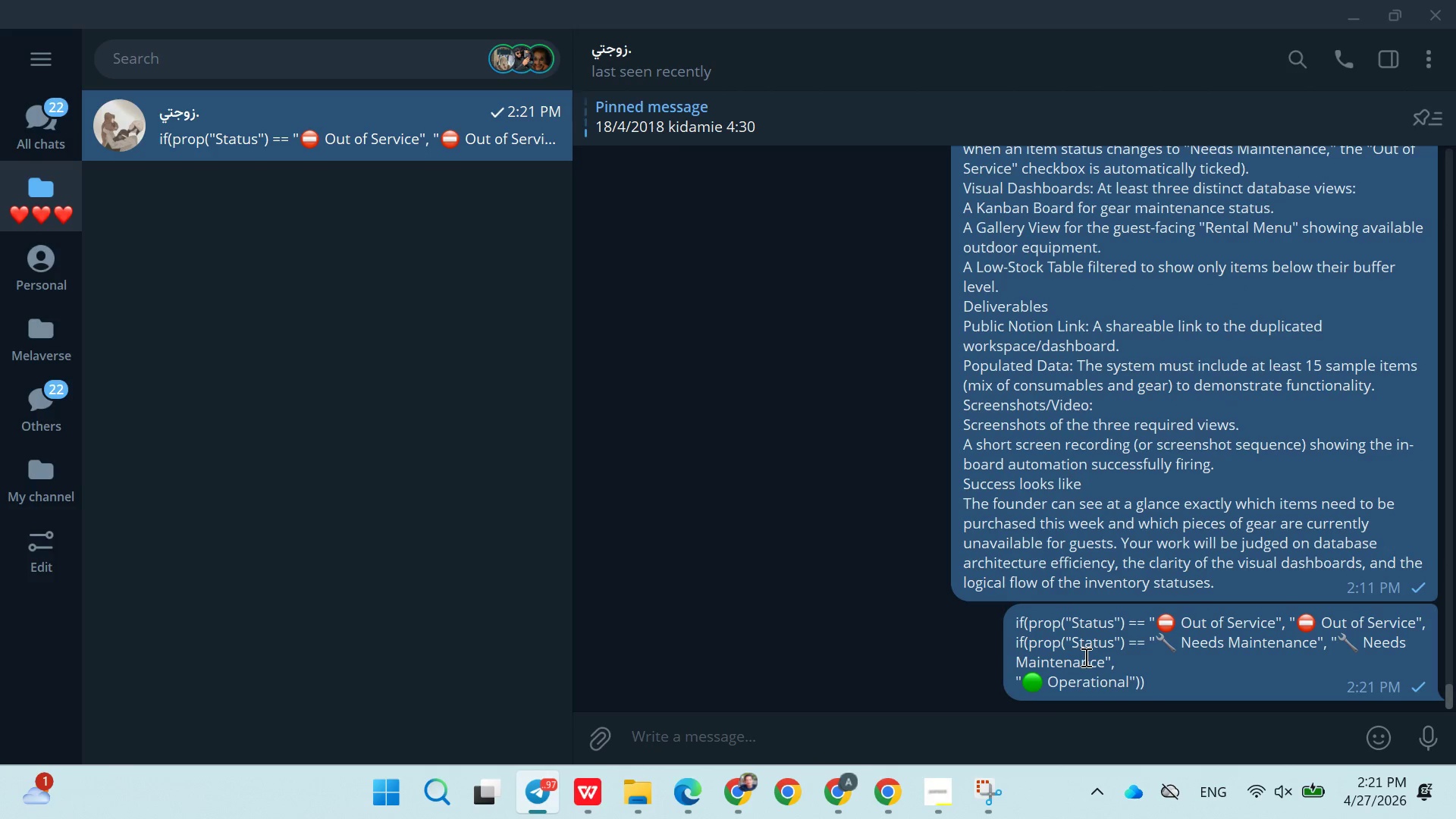 
right_click([1084, 657])
 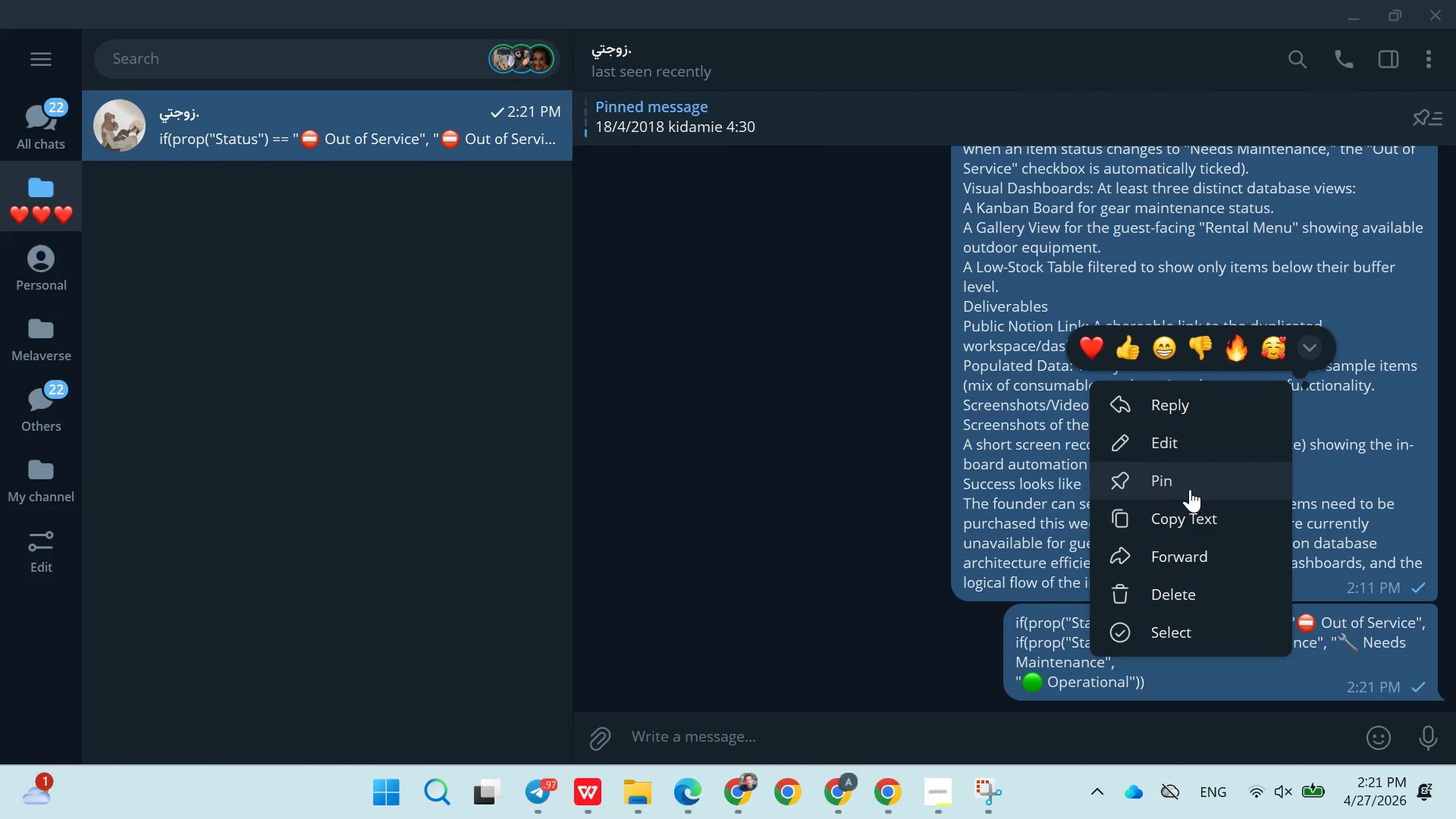 
left_click([1179, 521])
 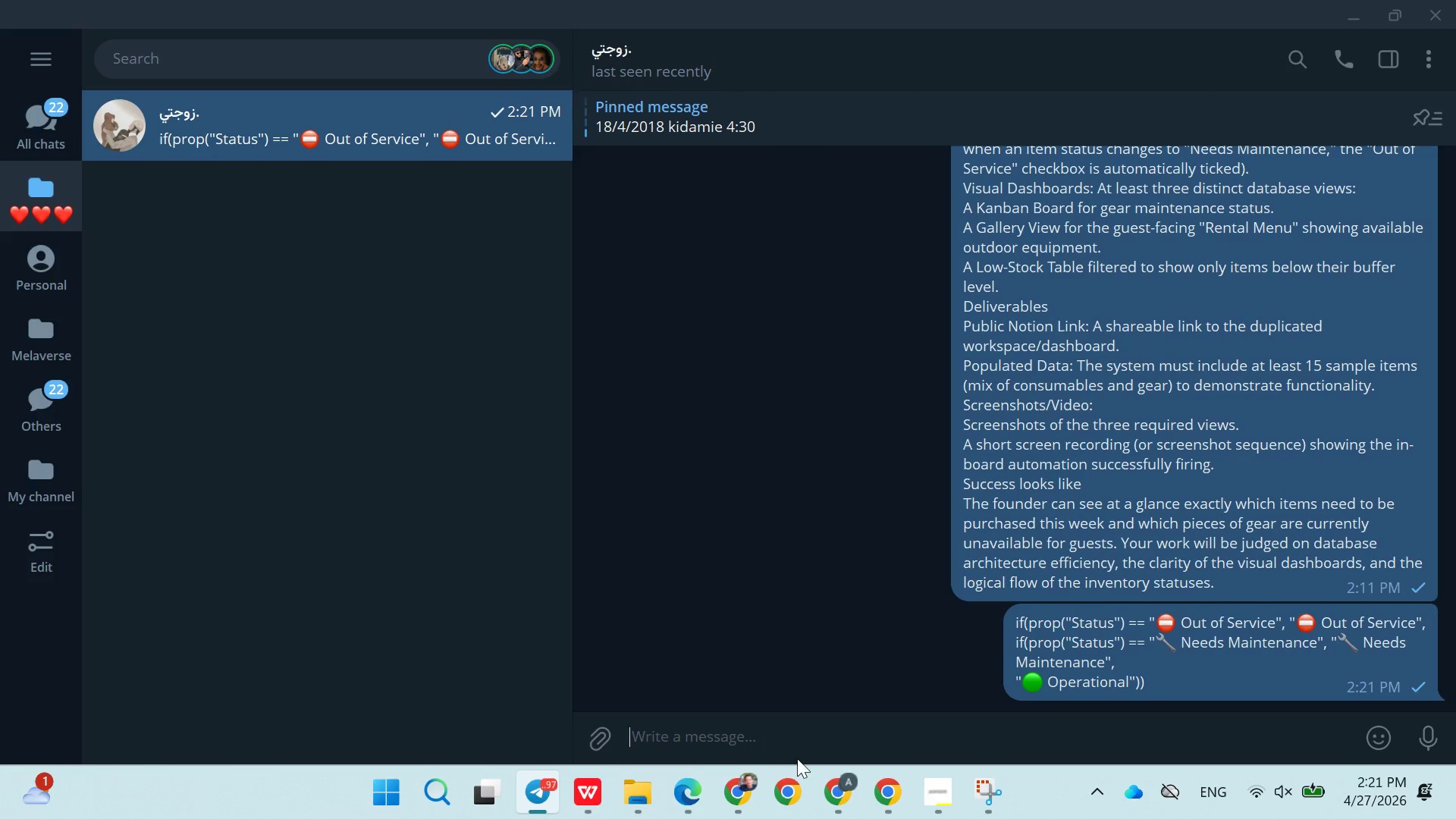 
left_click([830, 782])
 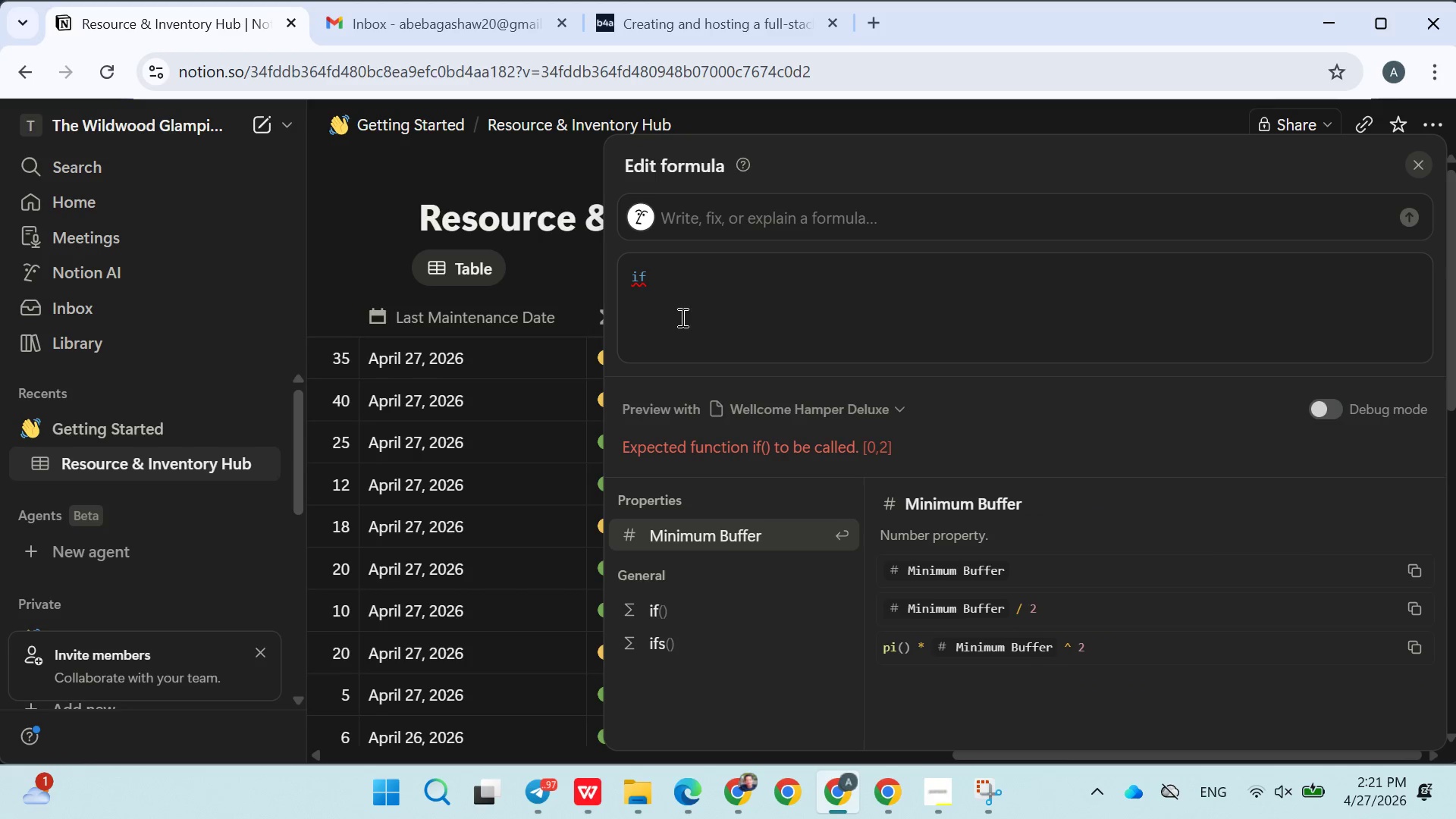 
left_click([703, 271])
 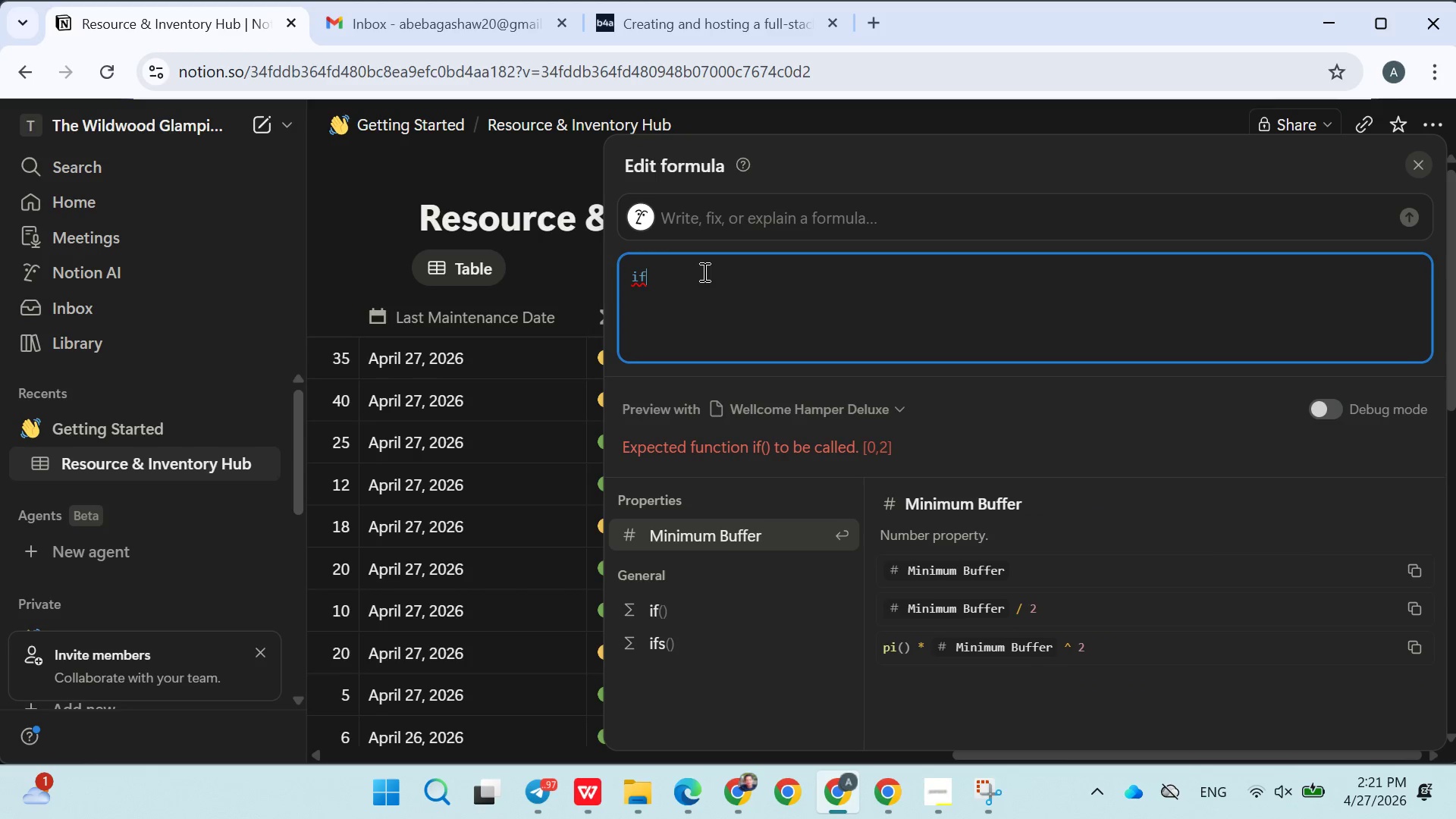 
key(Backspace)
 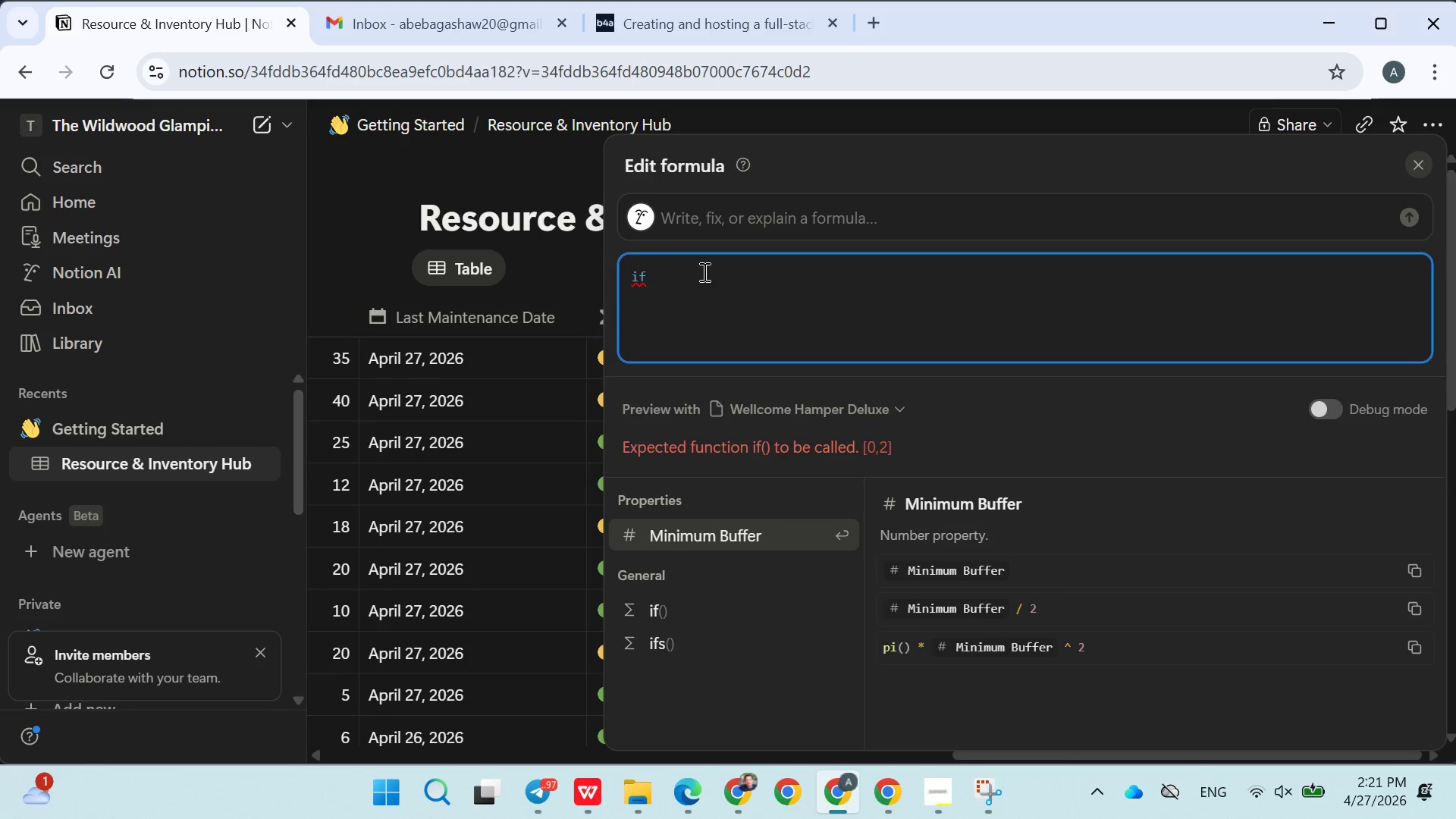 
key(Backspace)
 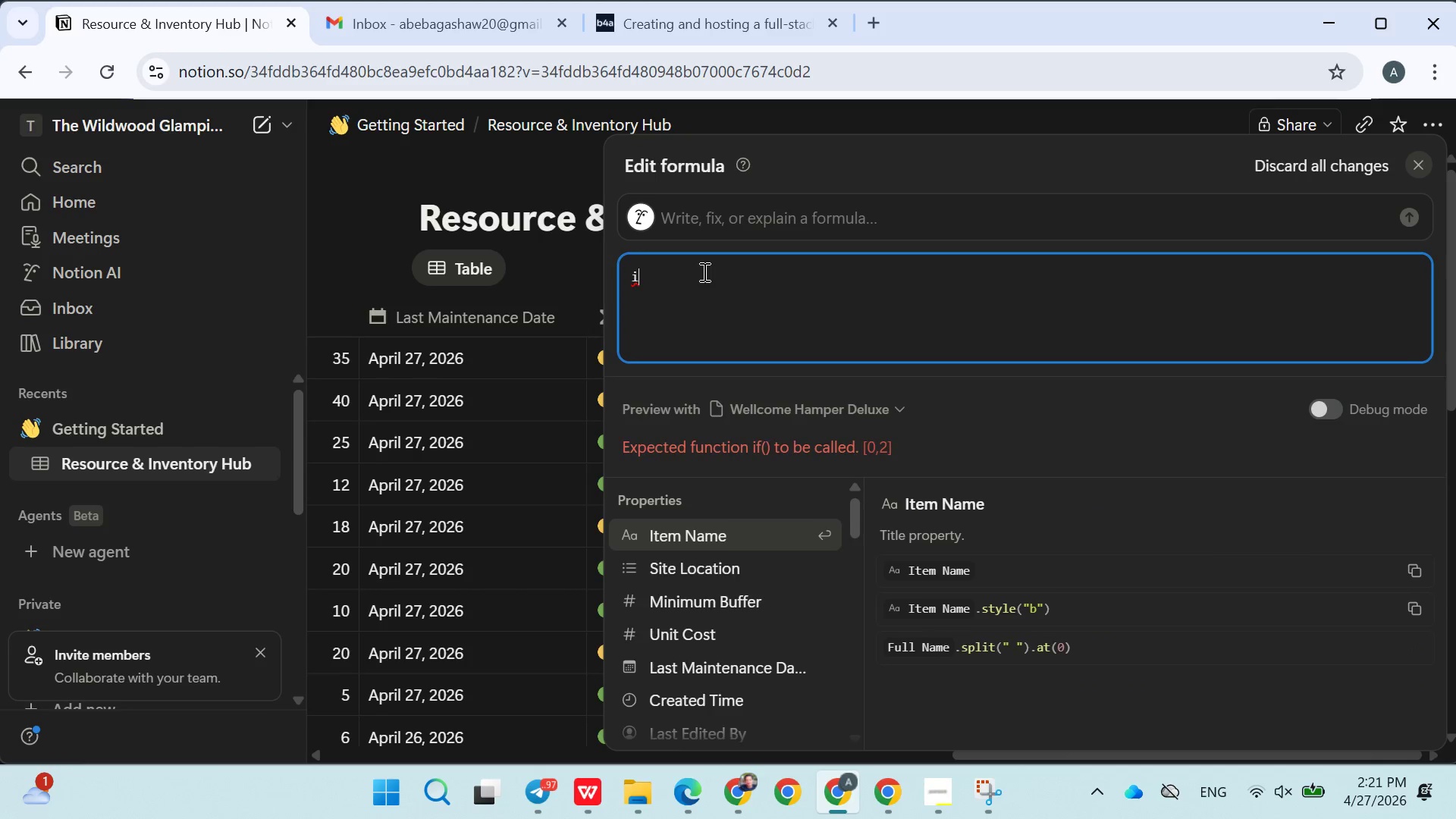 
key(Backspace)
 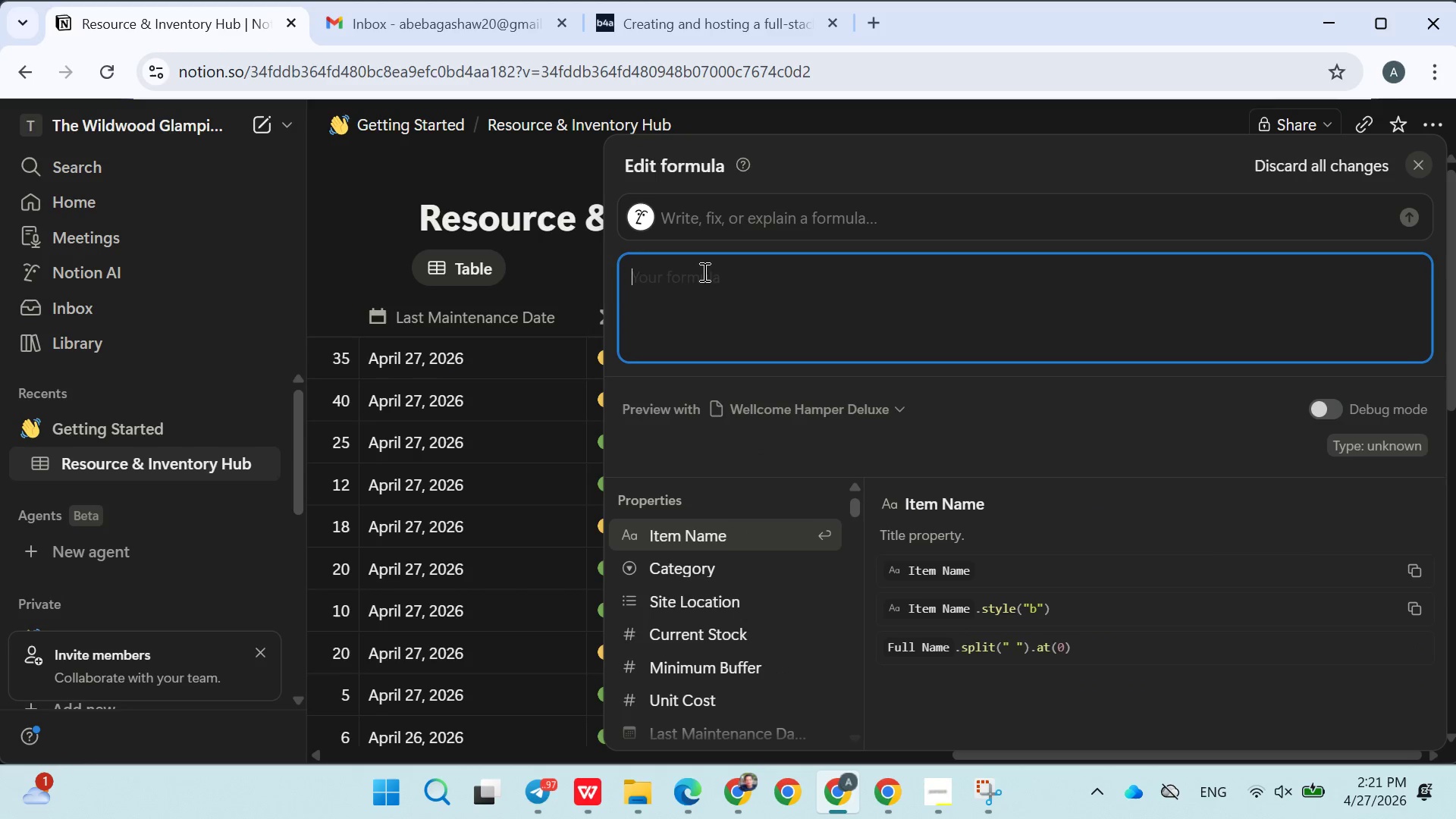 
key(Control+V)
 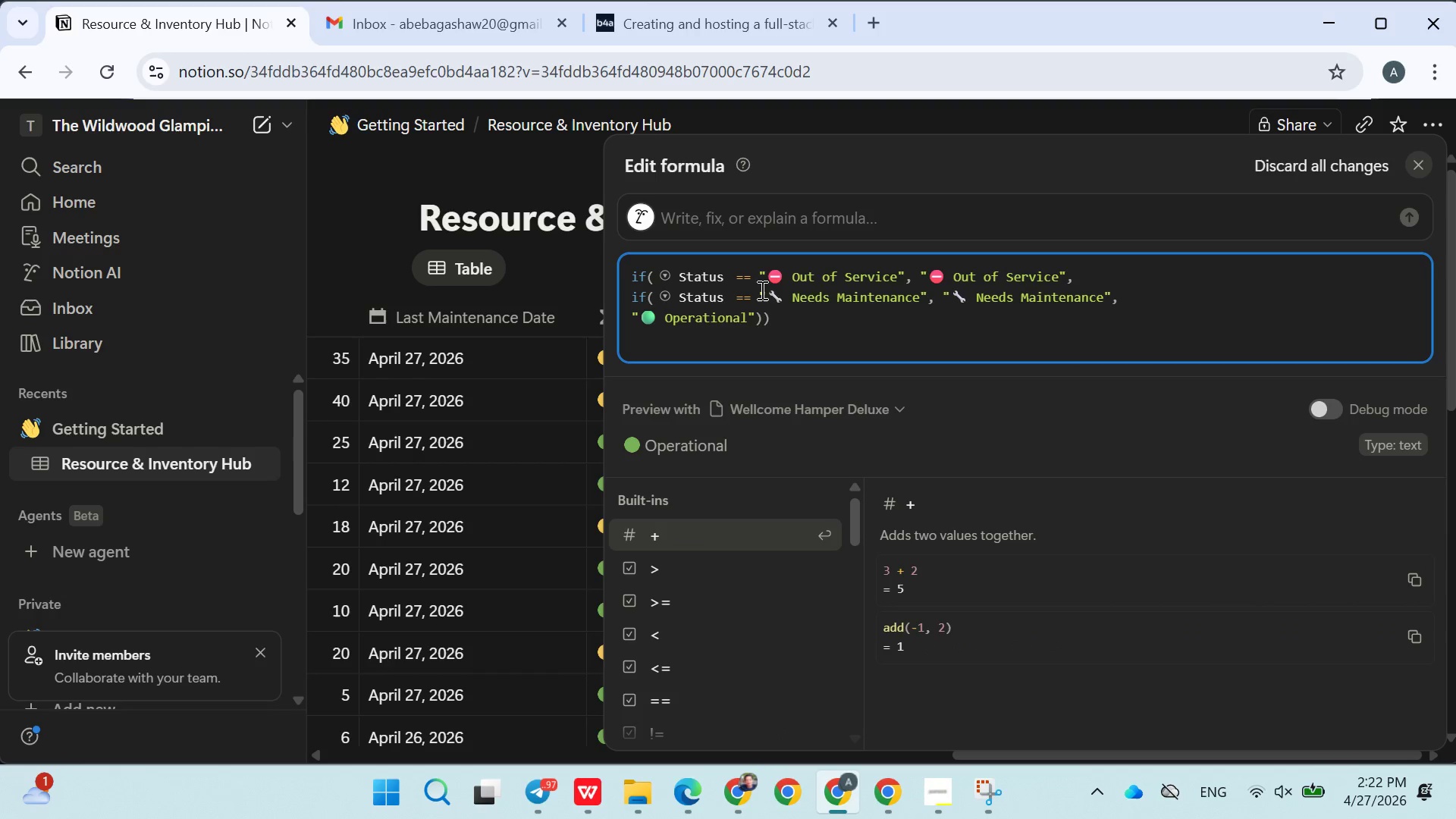 
wait(9.67)
 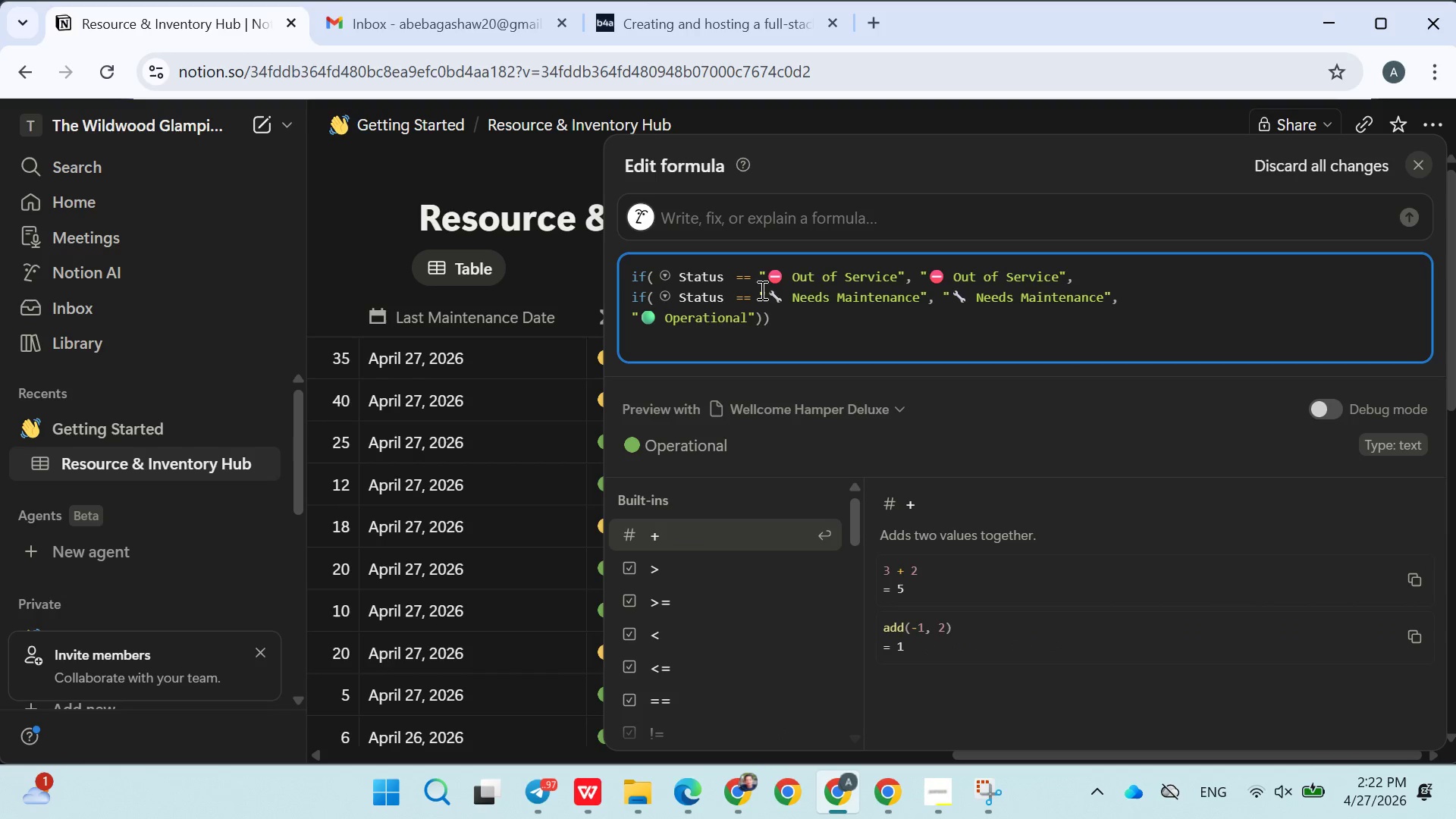 
left_click([557, 274])
 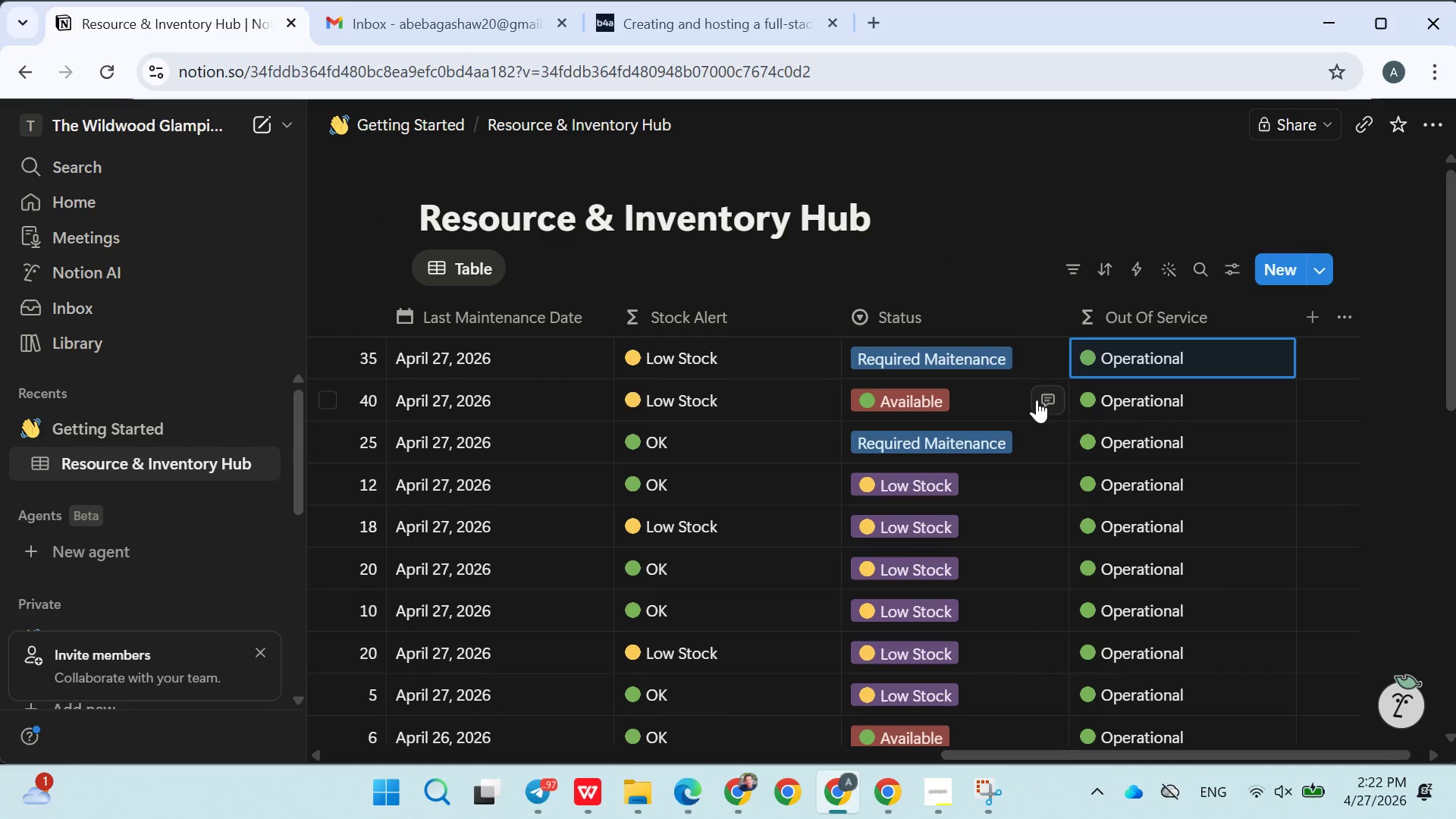 
left_click([1132, 372])
 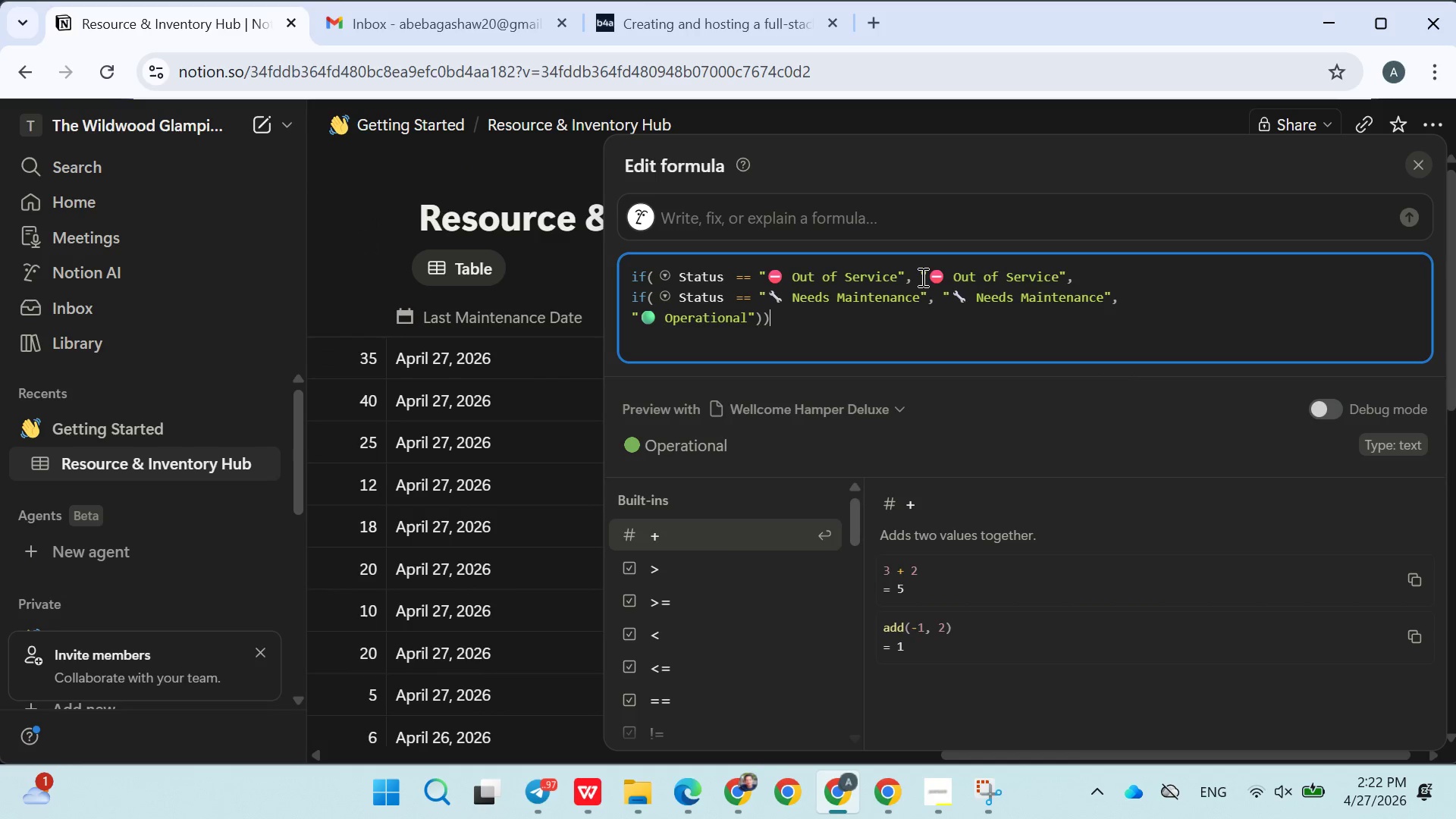 
left_click([915, 278])
 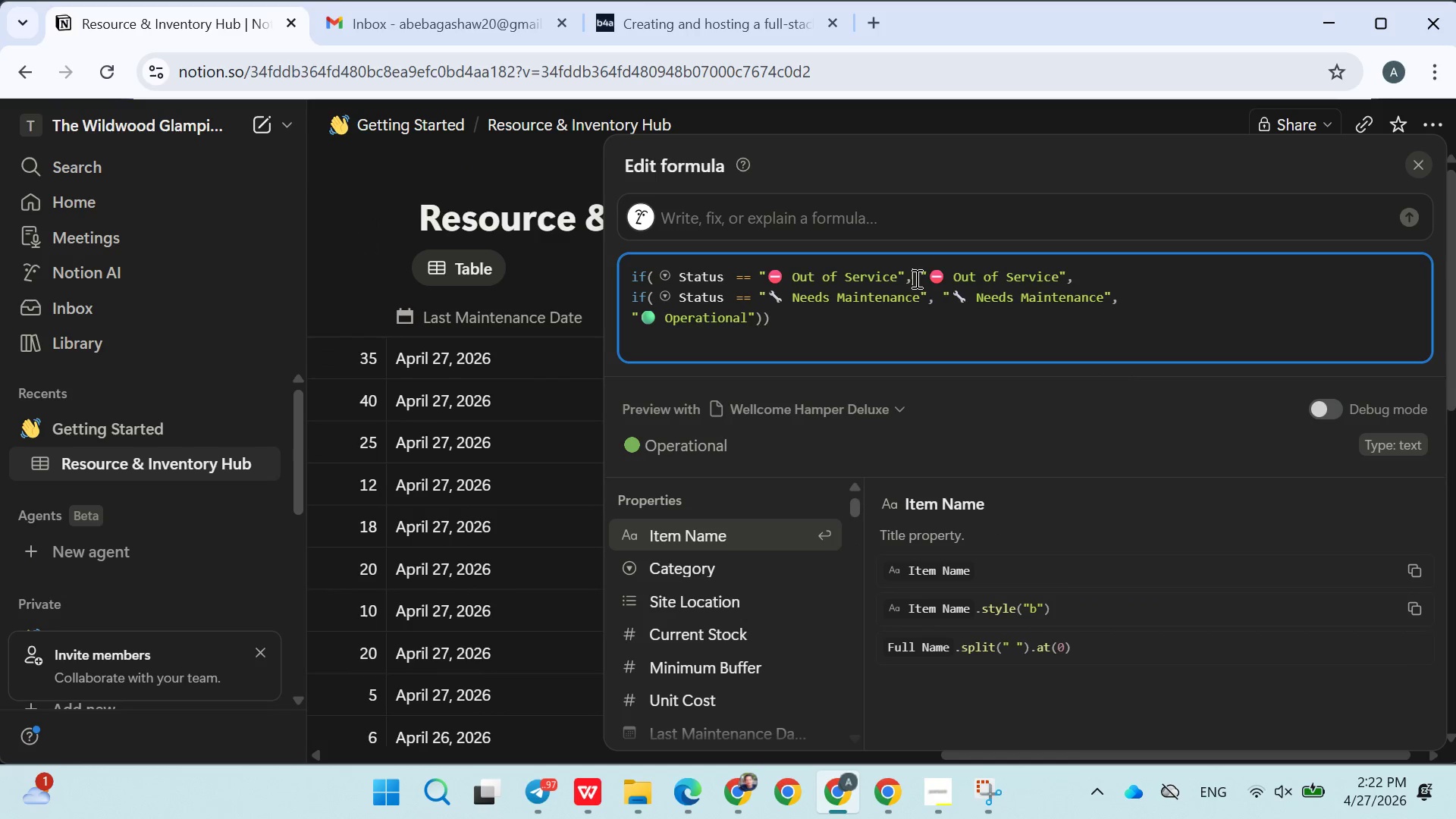 
hold_key(key=Backspace, duration=1.12)
 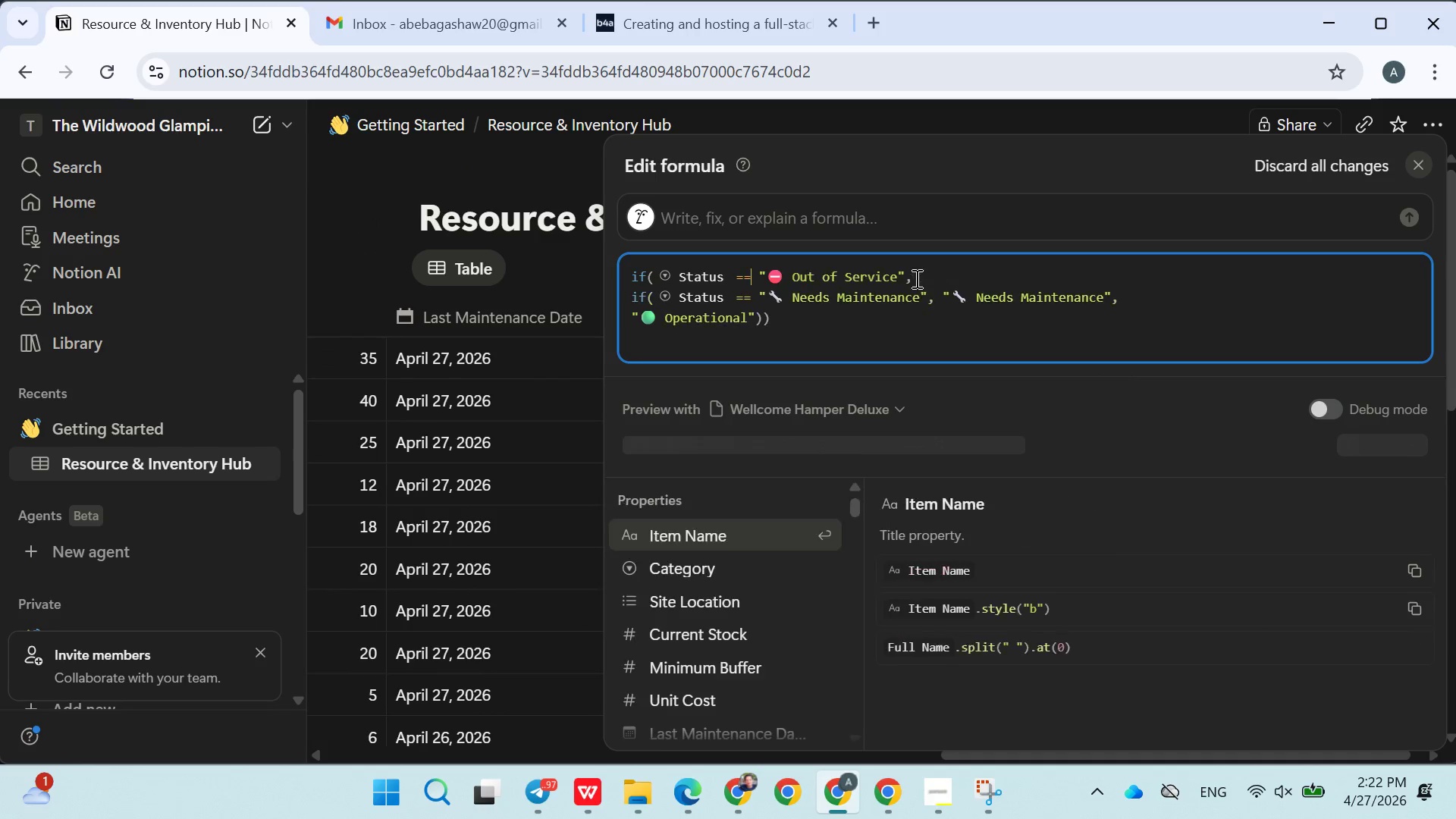 
key(Backspace)
 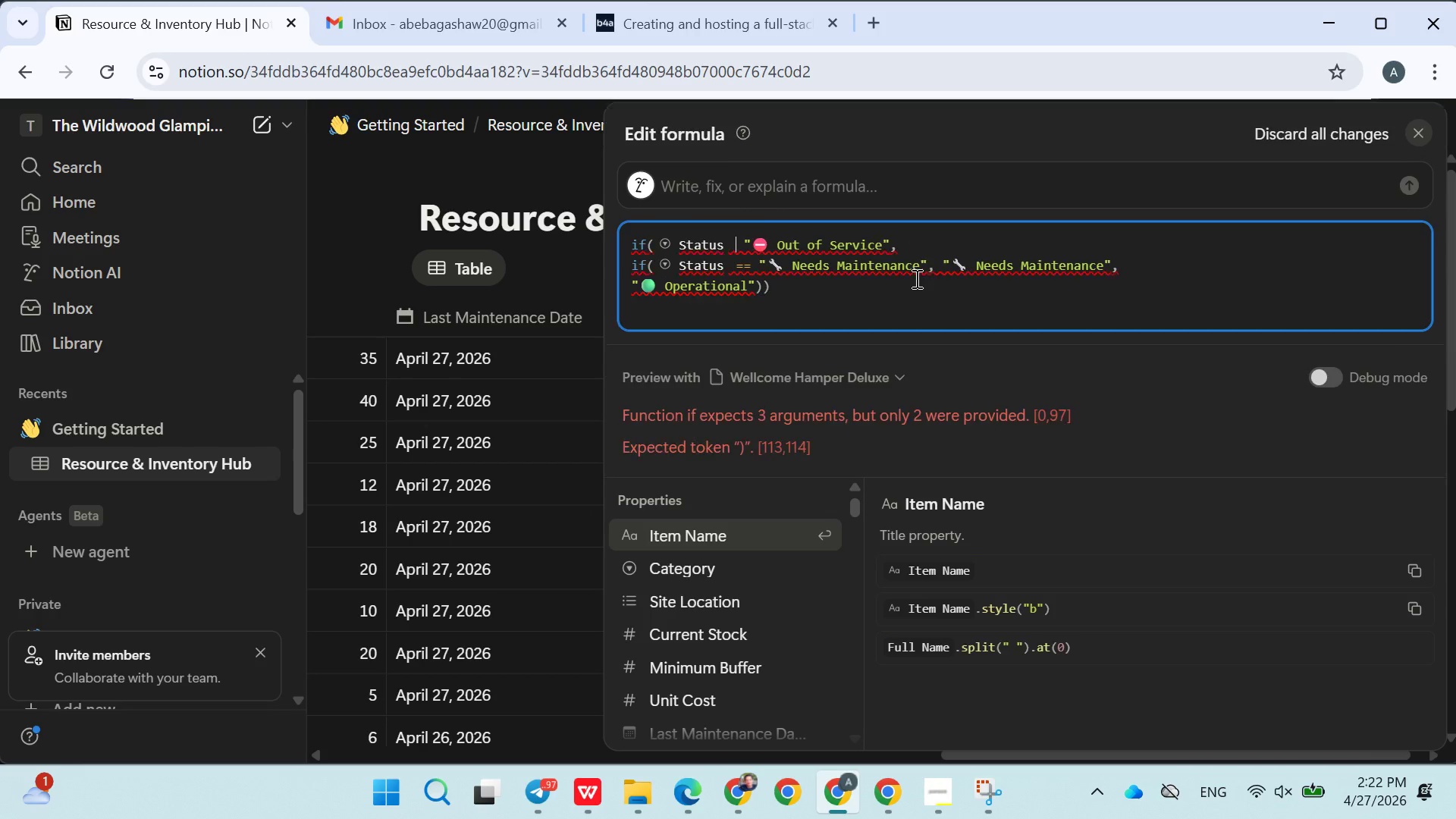 
key(Control+Z)
 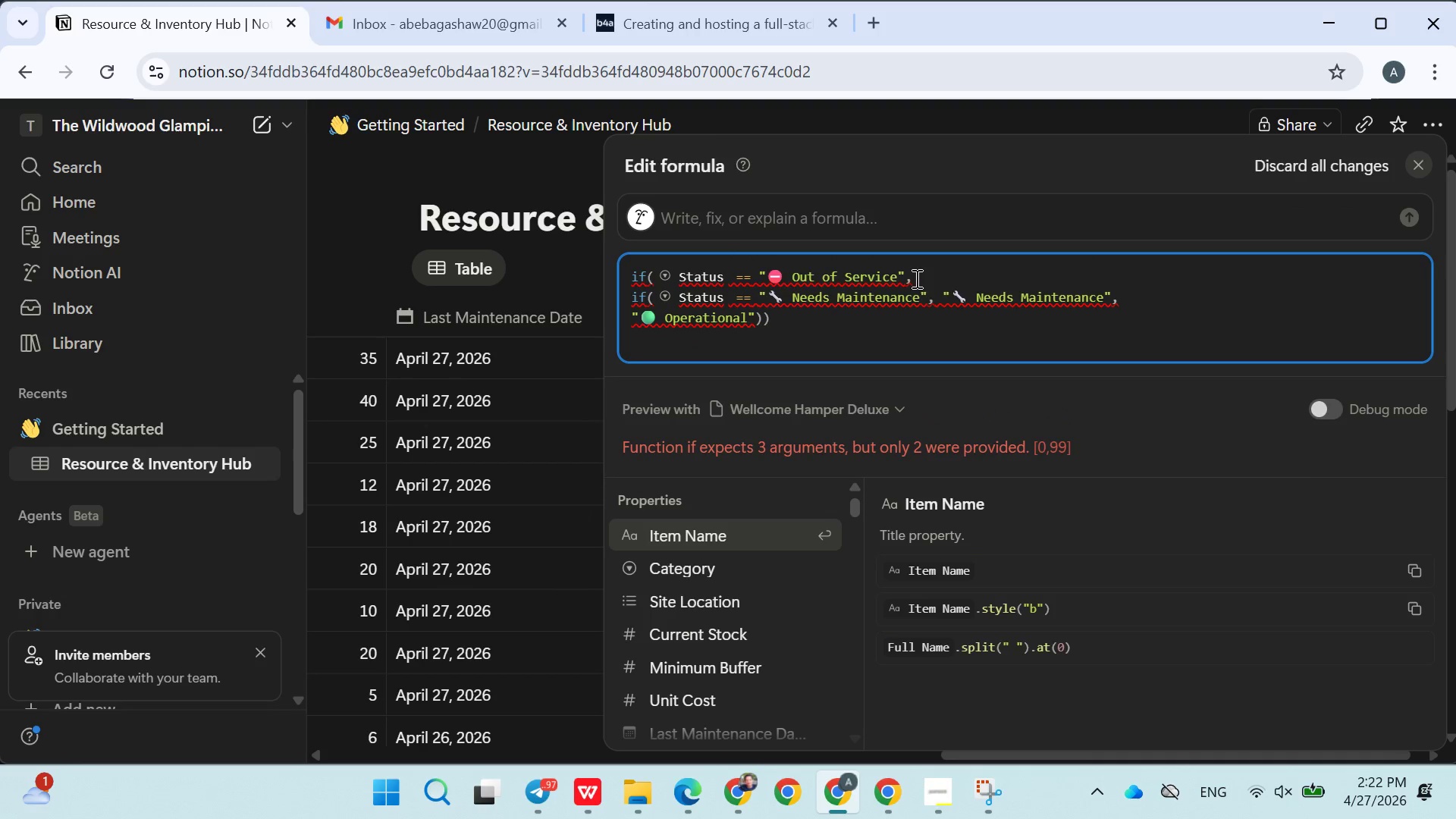 
key(Control+Z)
 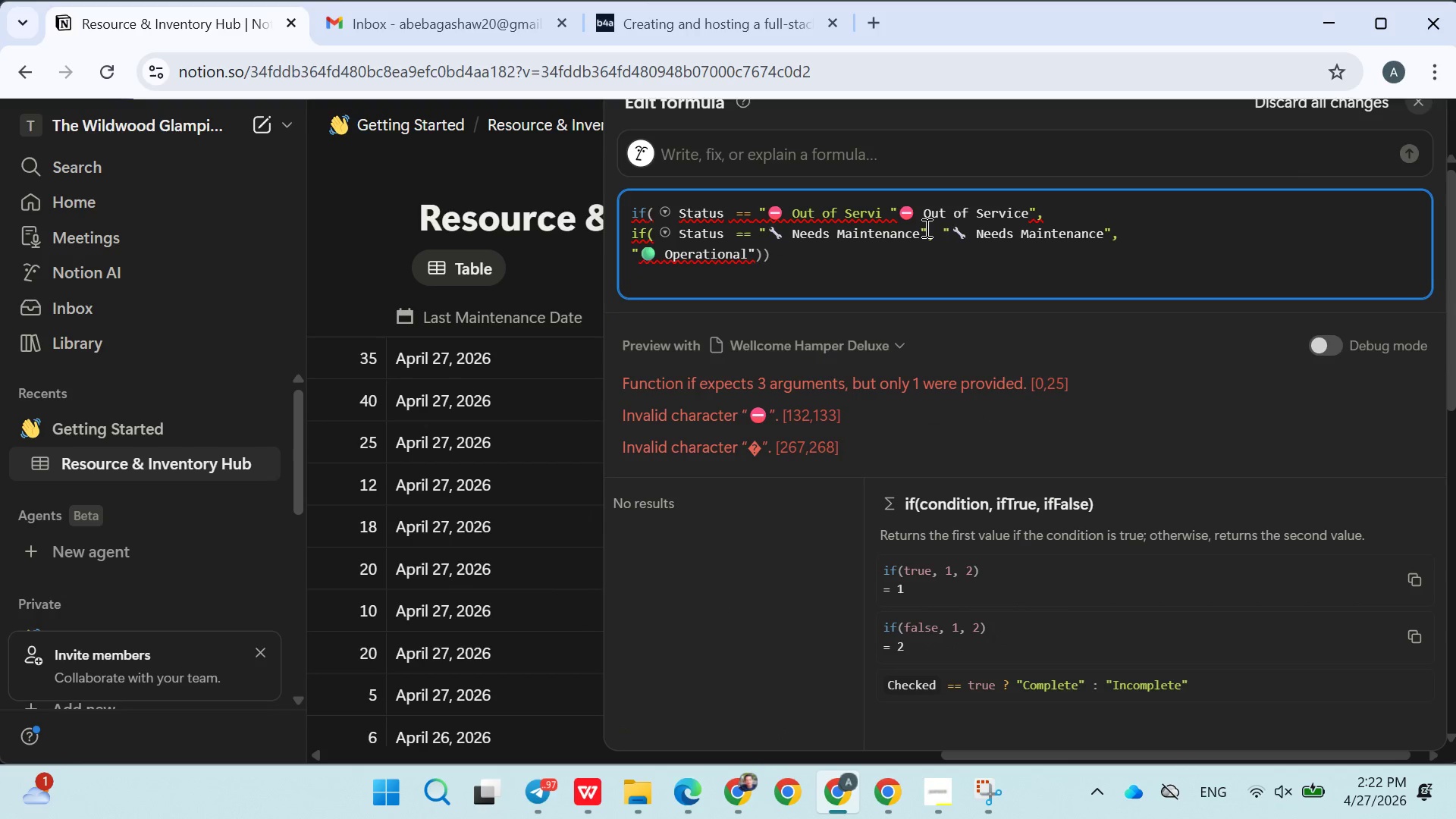 
key(Backspace)
 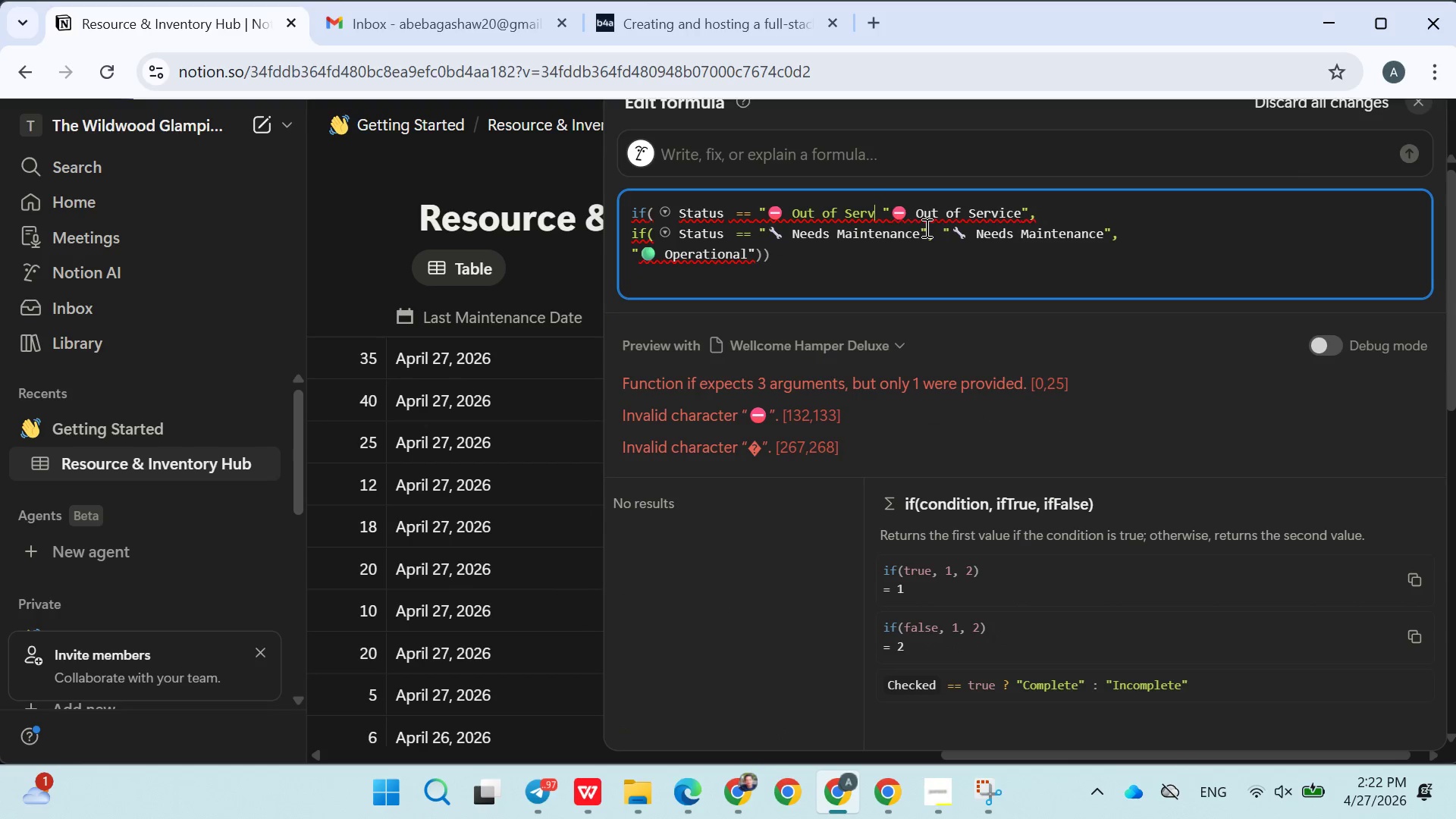 
key(Backspace)
 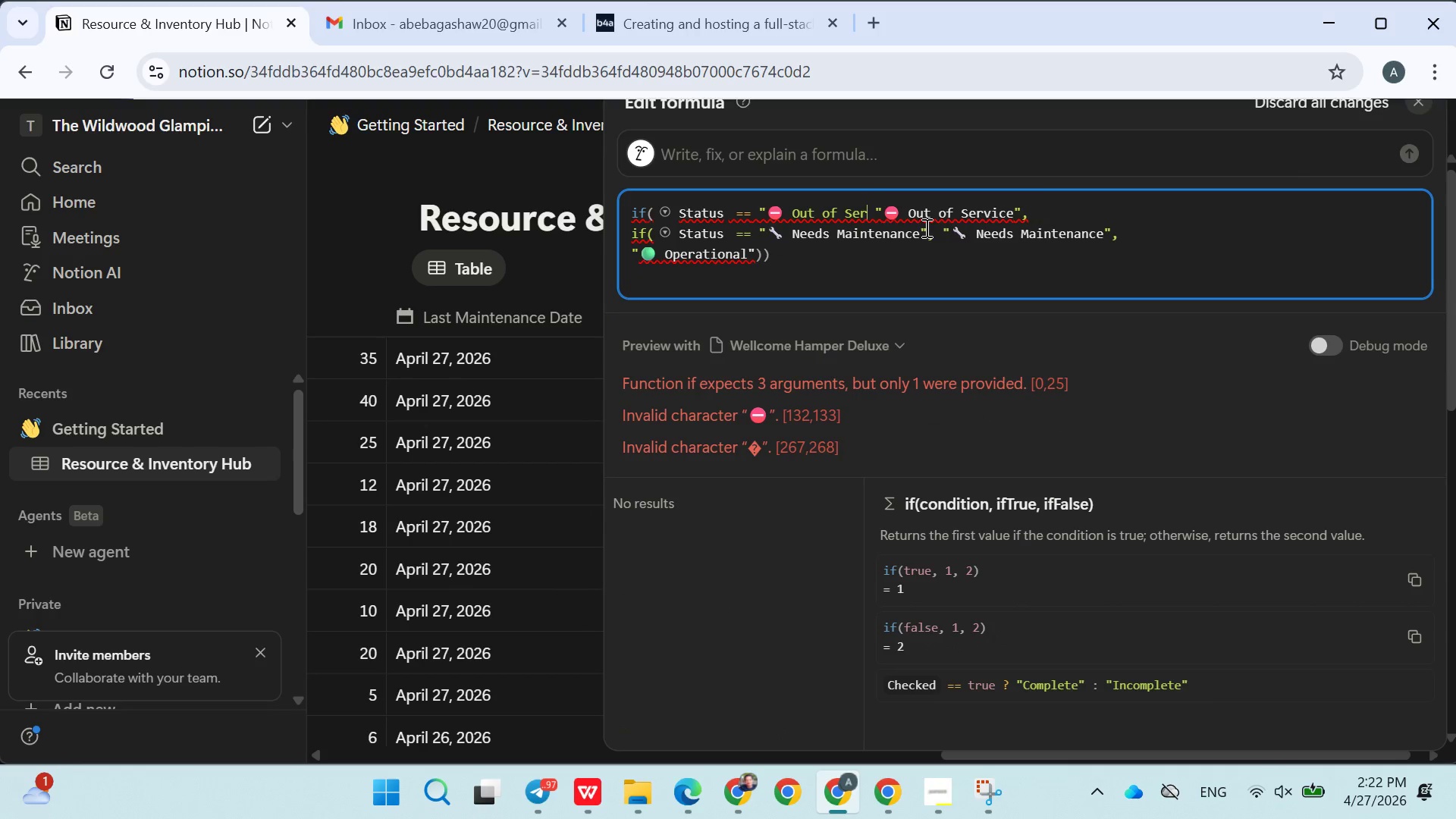 
key(Backspace)
 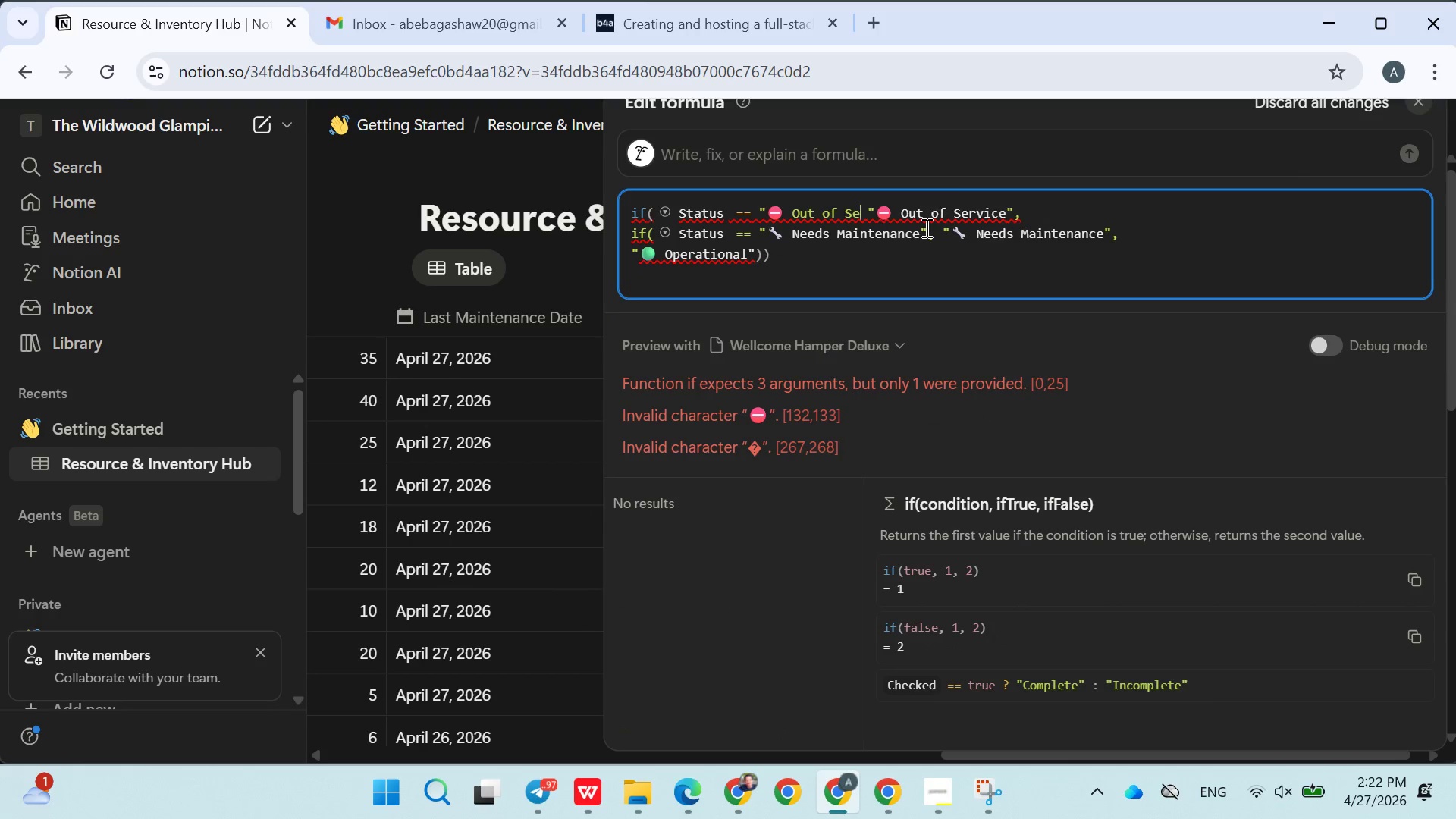 
key(Backspace)
 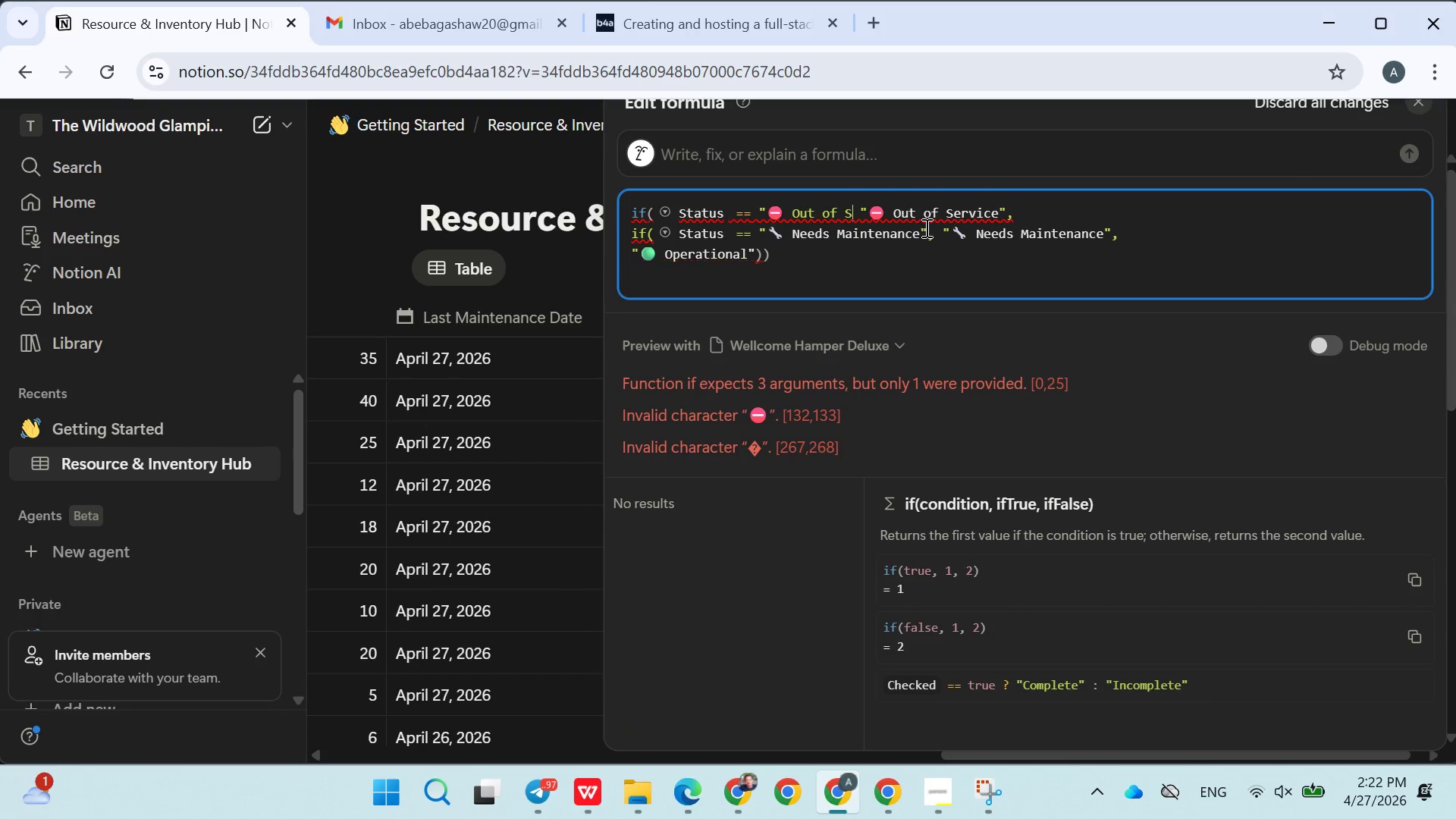 
key(Backspace)
 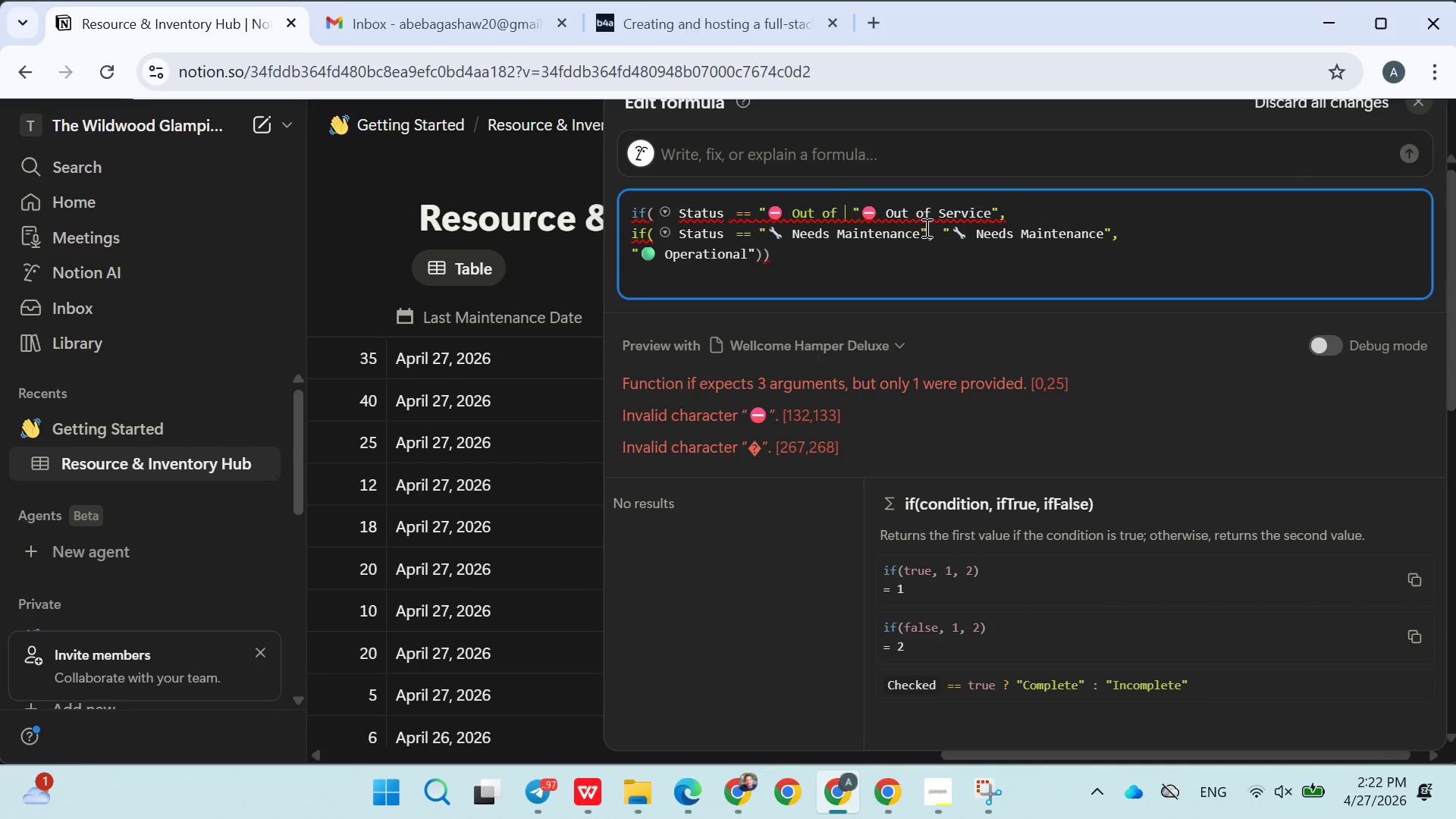 
key(Backspace)
 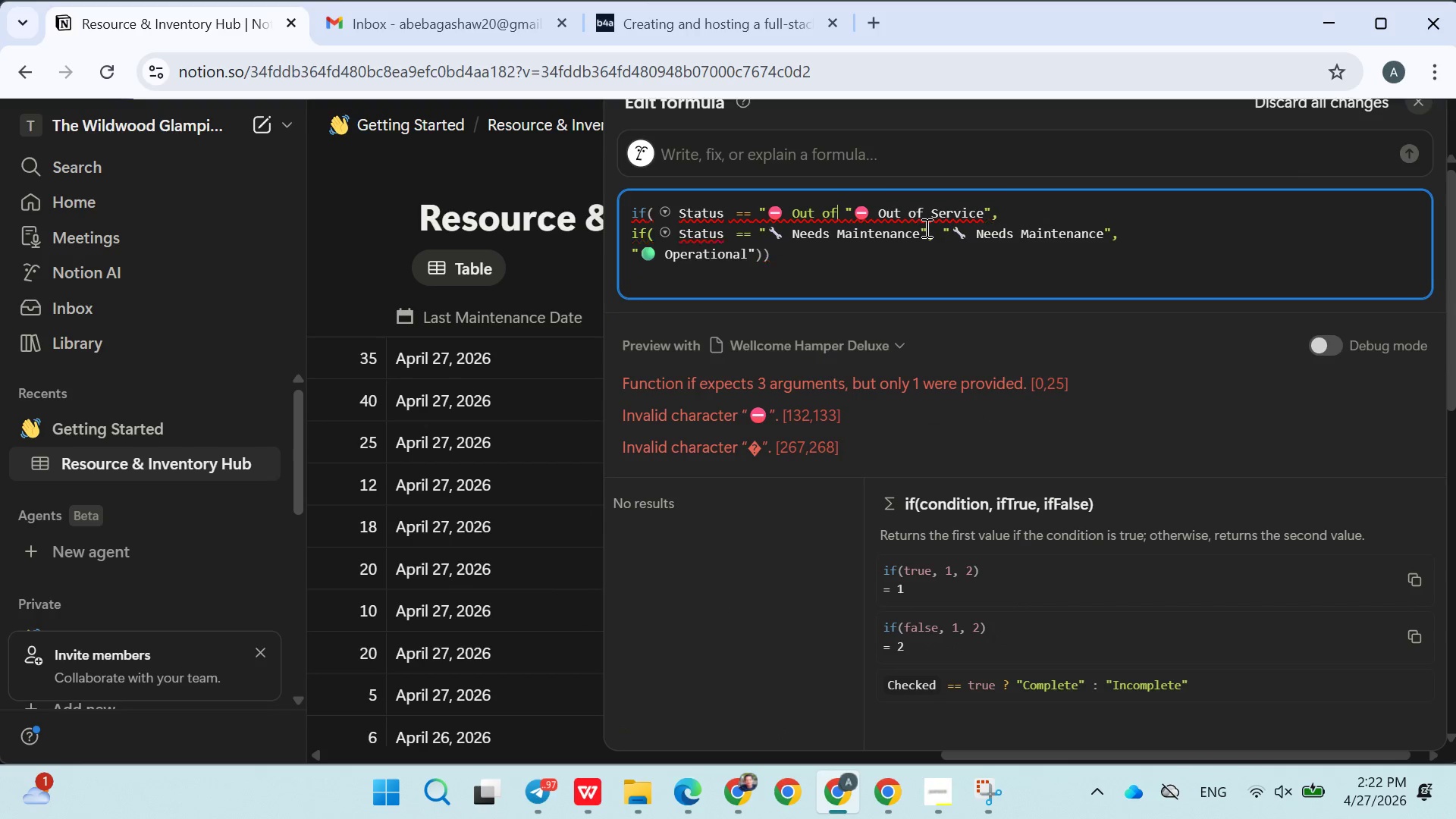 
key(Backspace)
 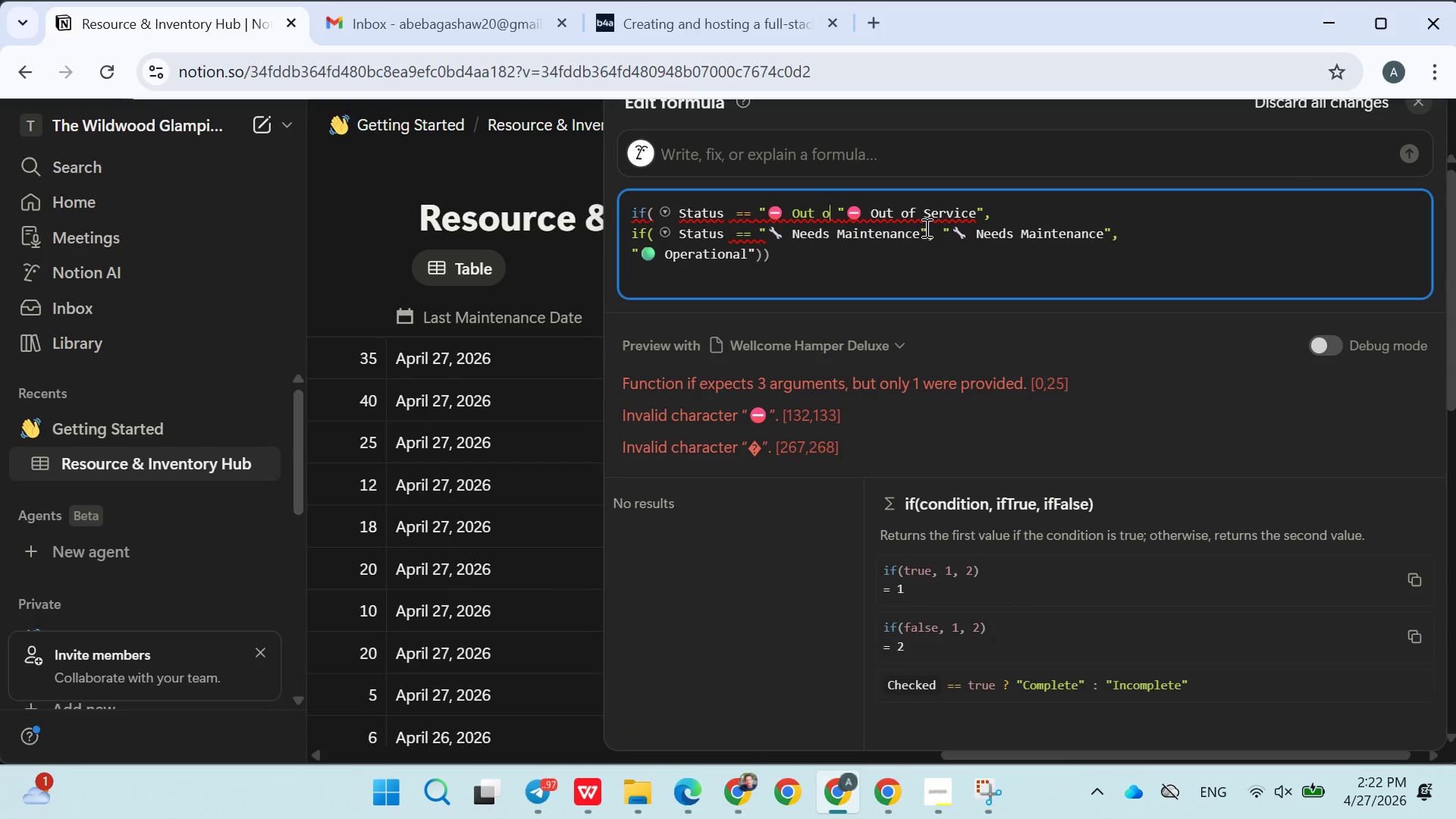 
key(Backspace)
 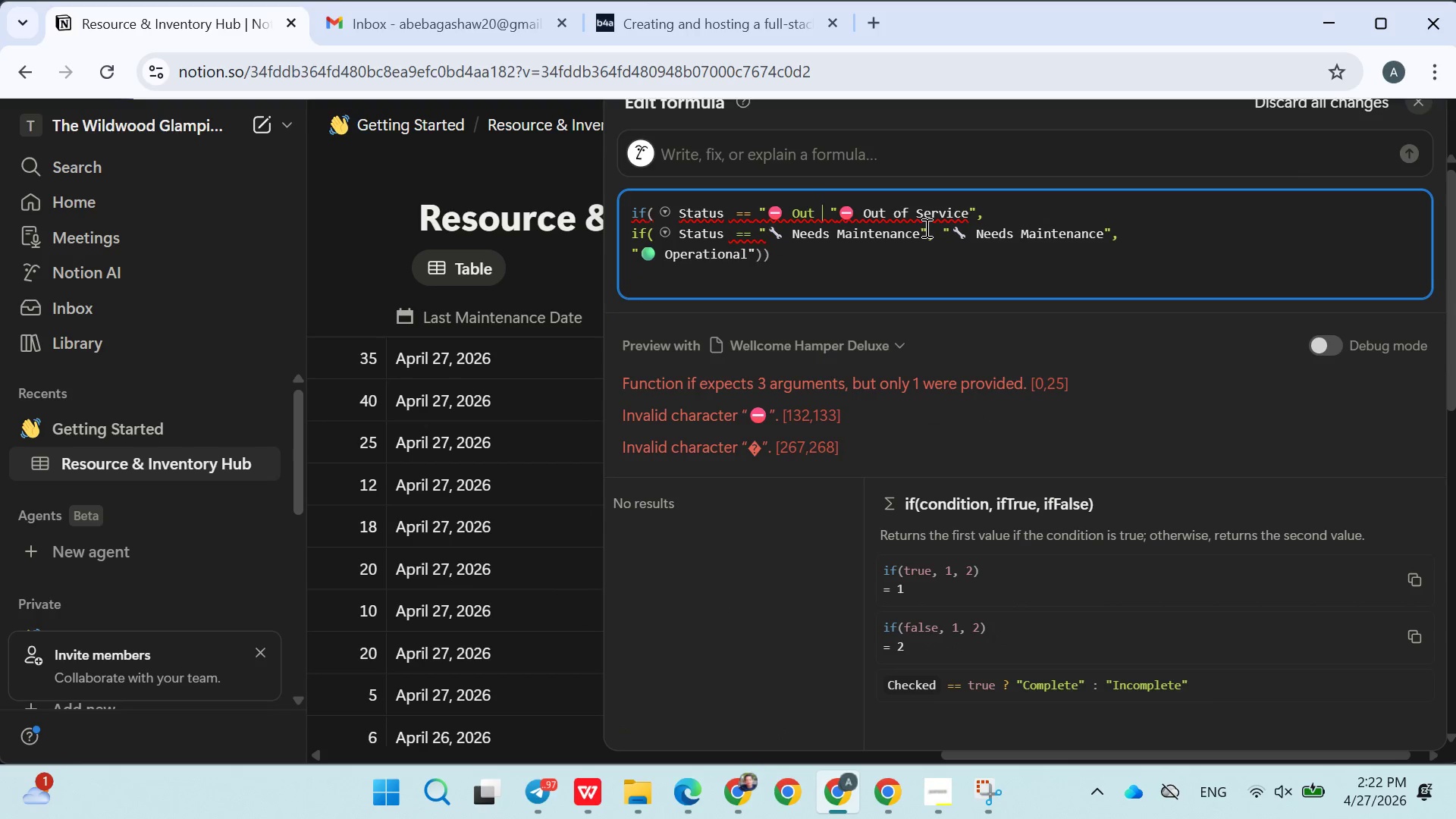 
key(Backspace)
 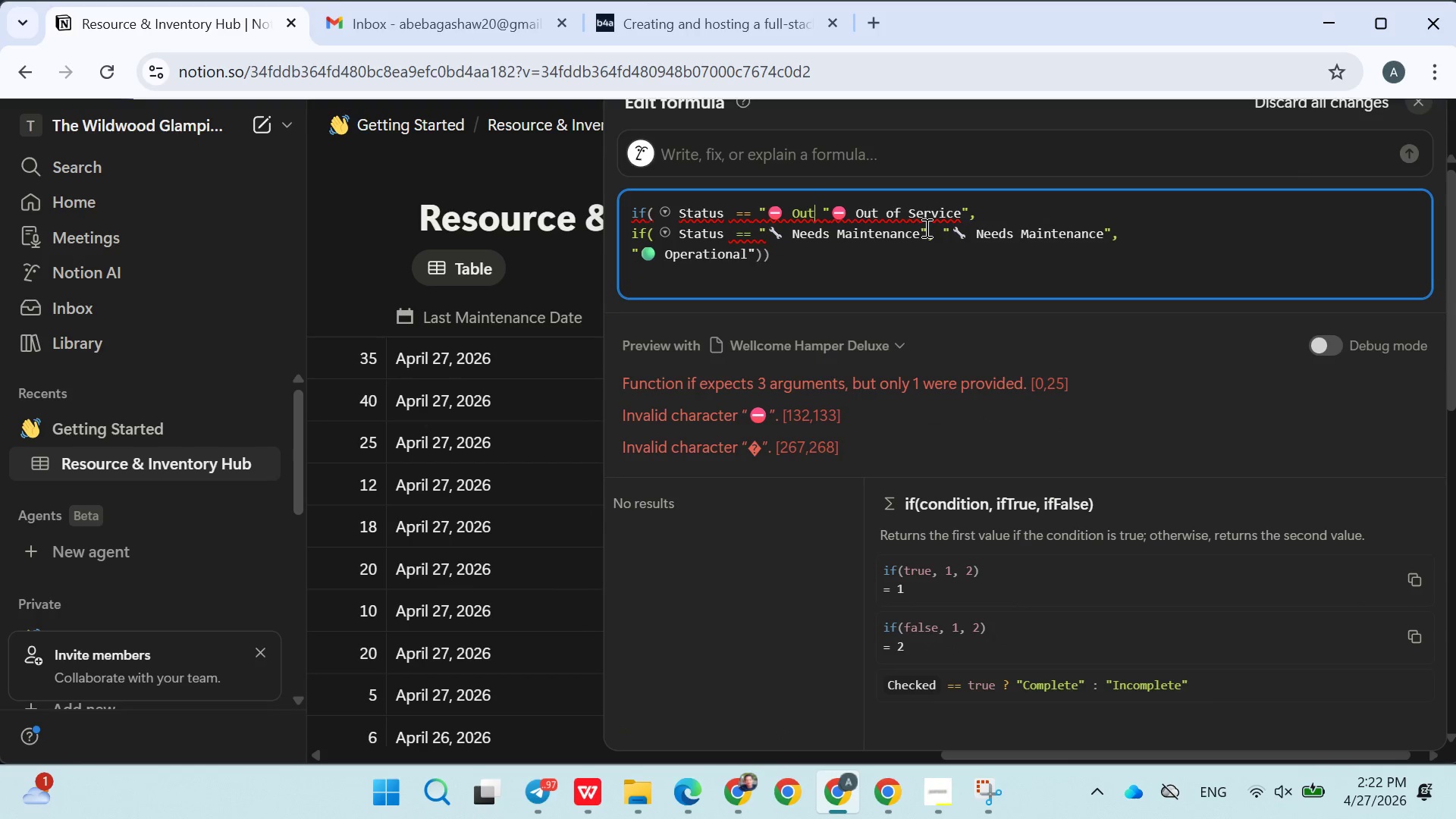 
key(Backspace)
 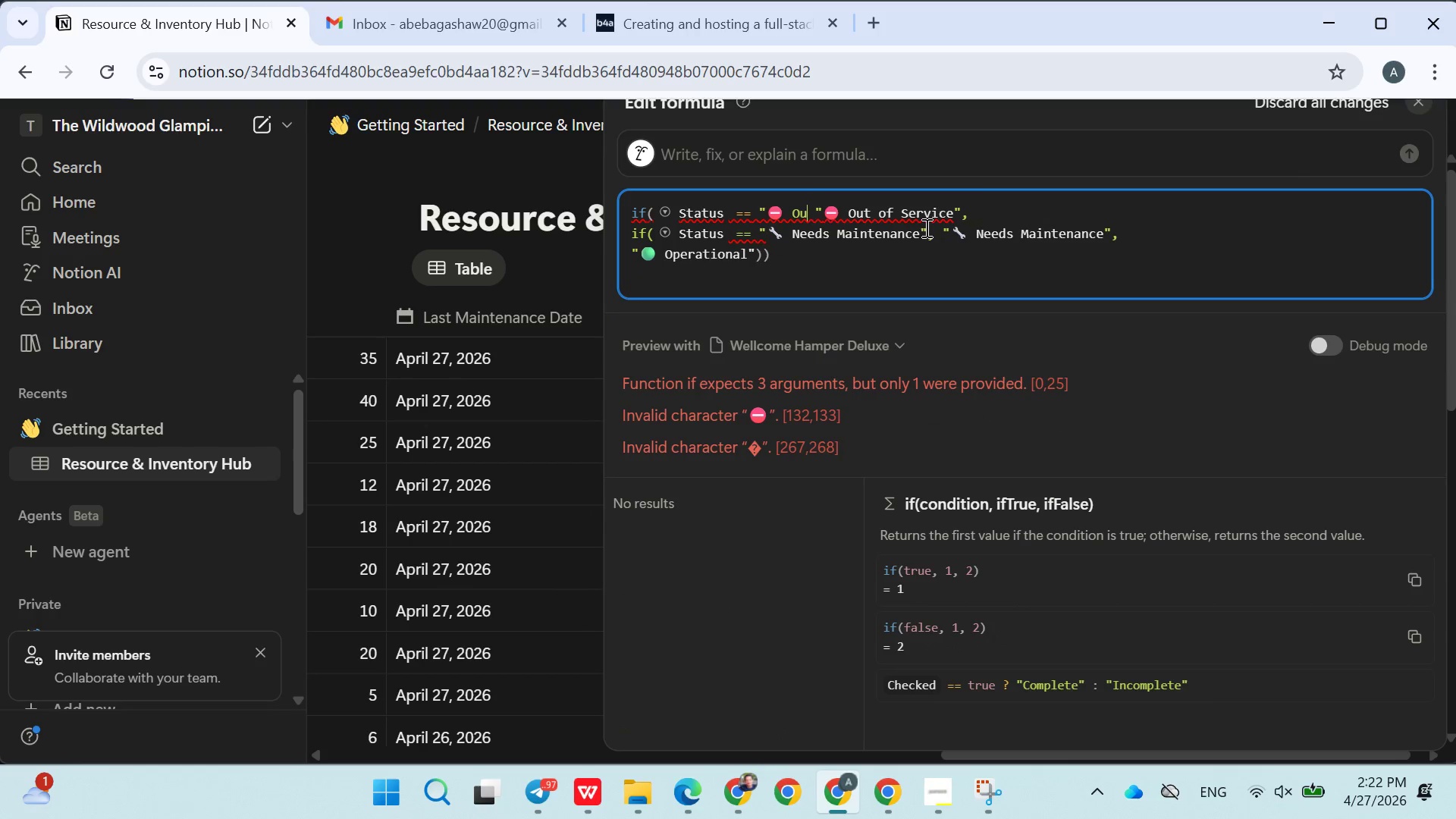 
key(Backspace)
 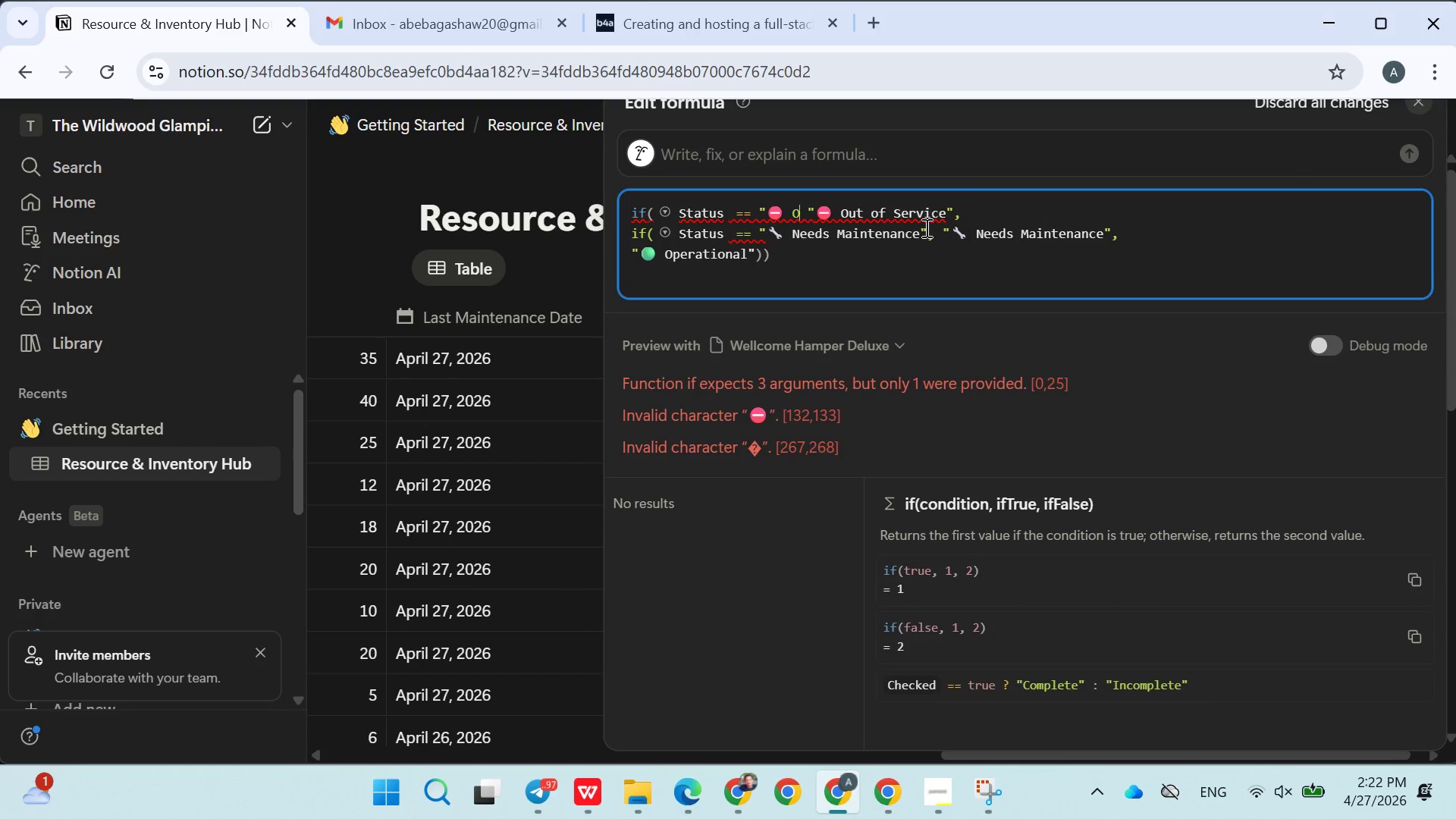 
key(Backspace)
 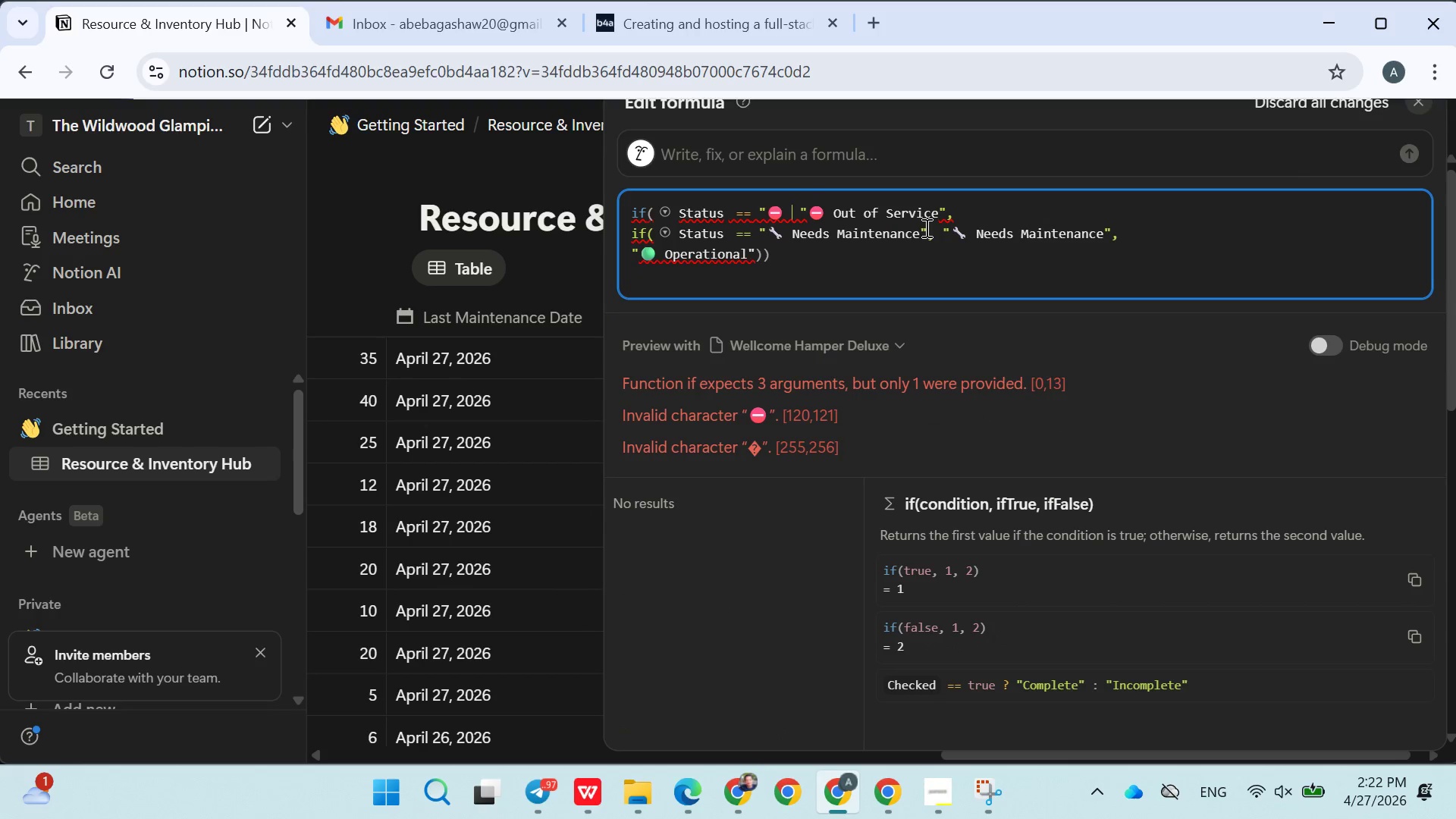 
key(Backspace)
 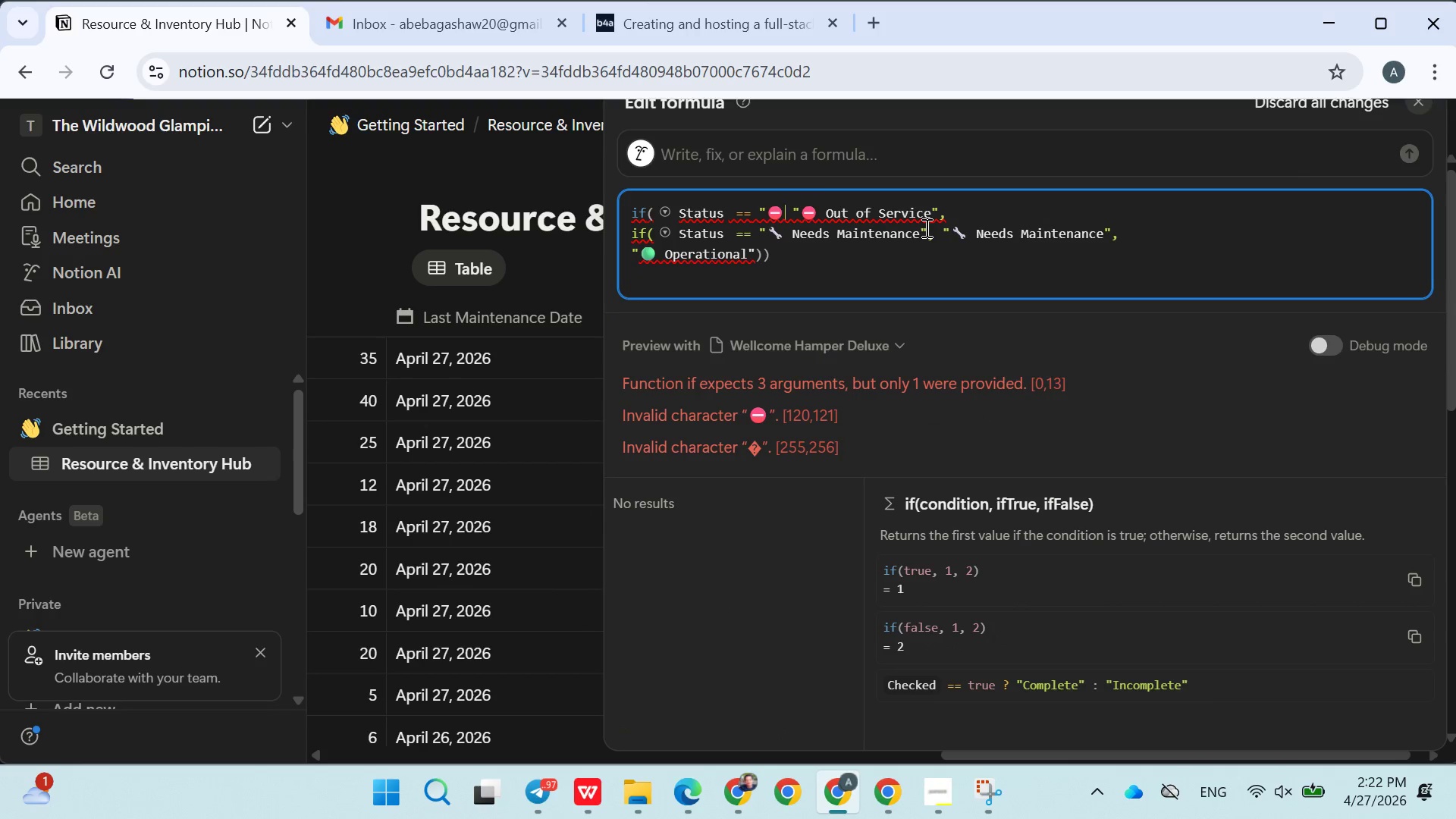 
key(Backspace)
 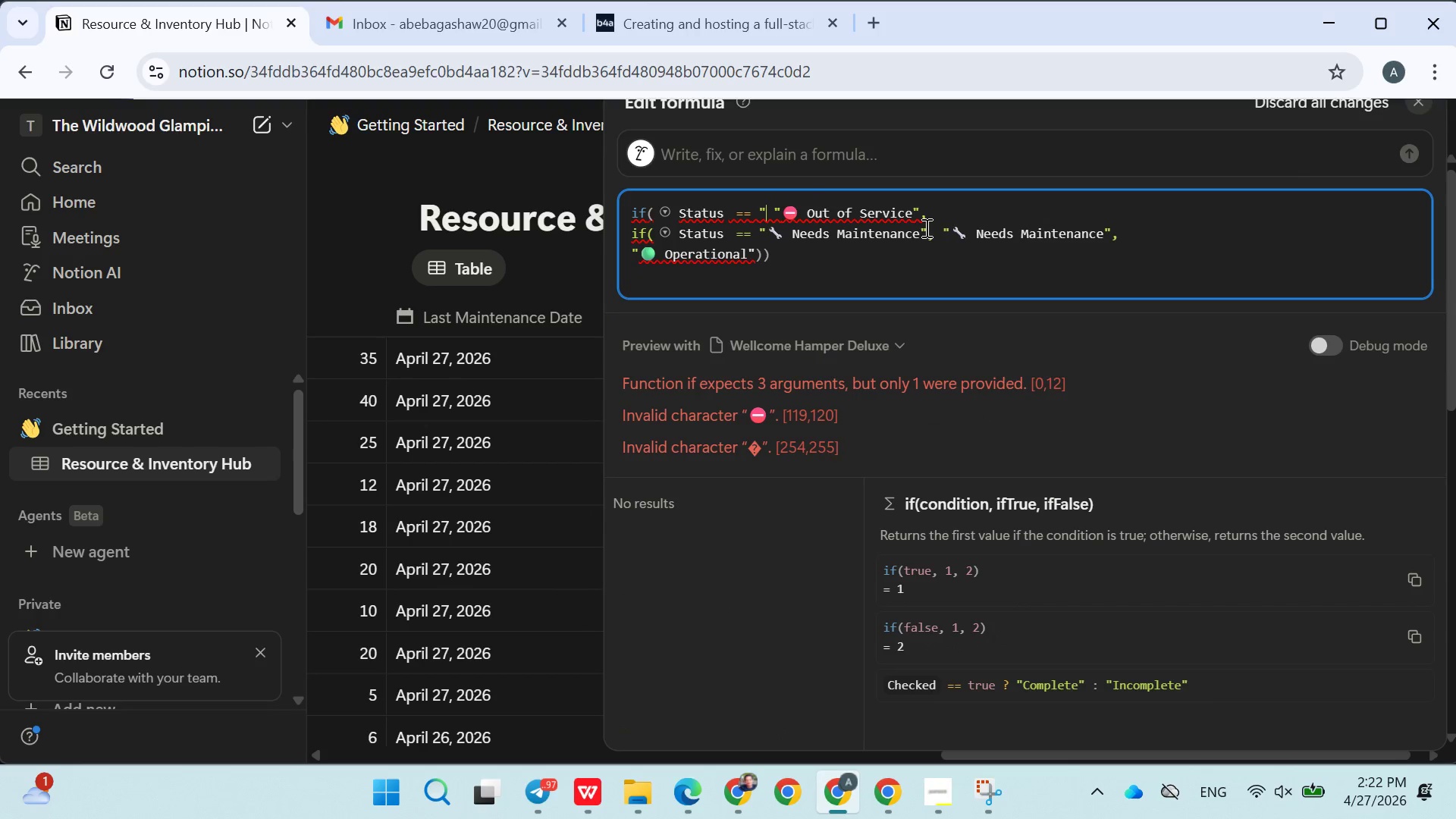 
key(Backspace)
 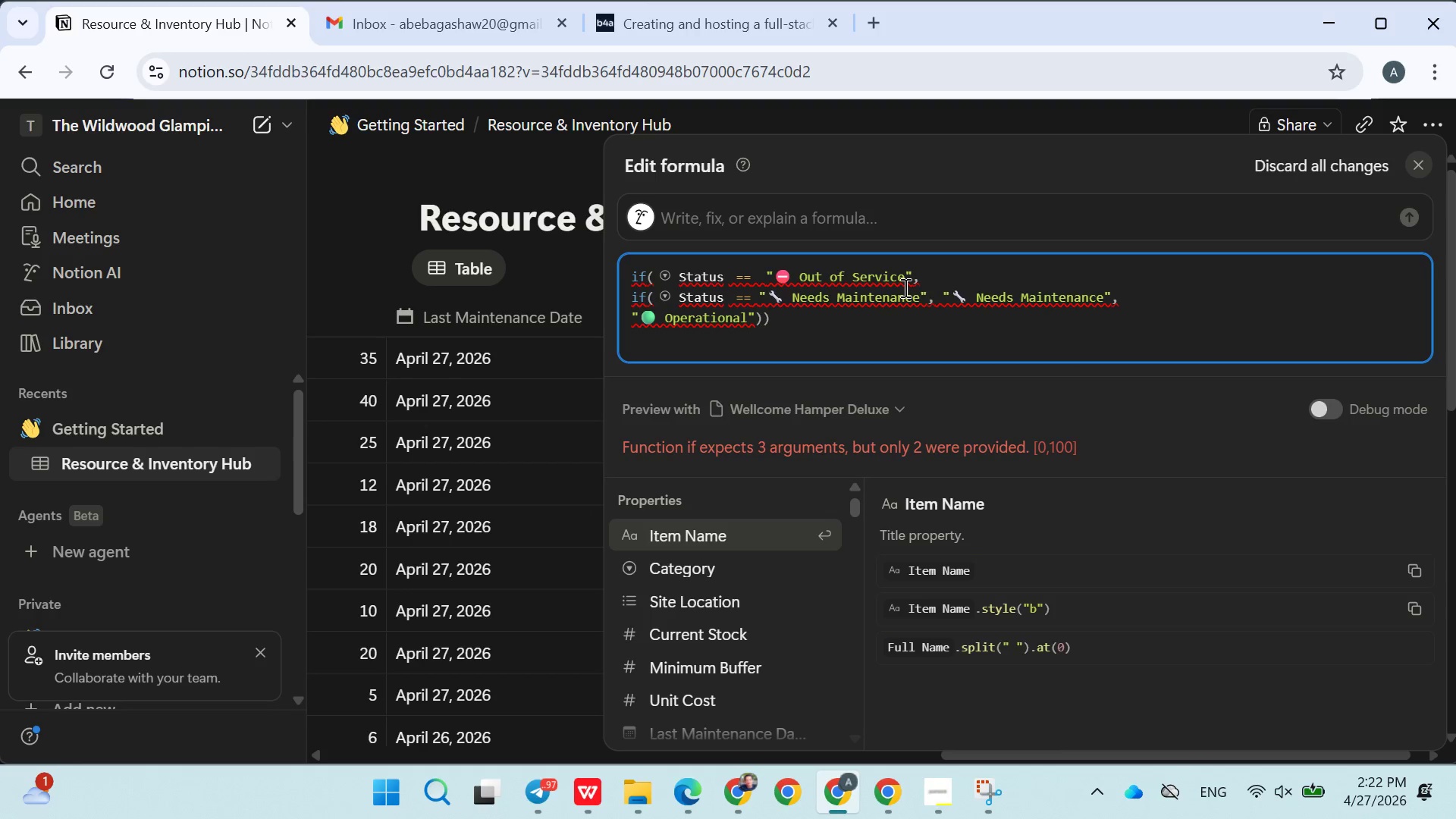 
key(Backspace)
 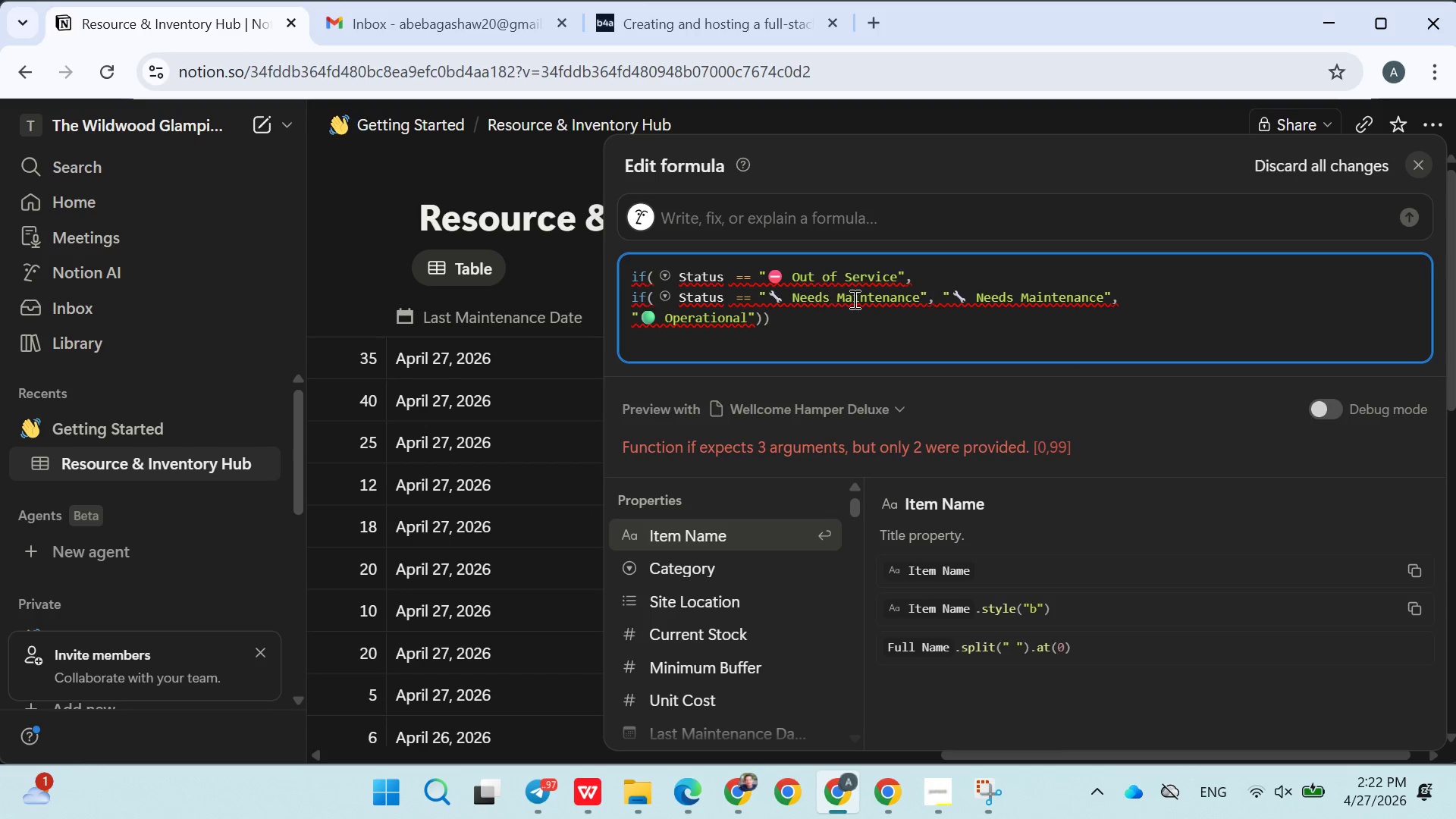 
left_click([869, 324])
 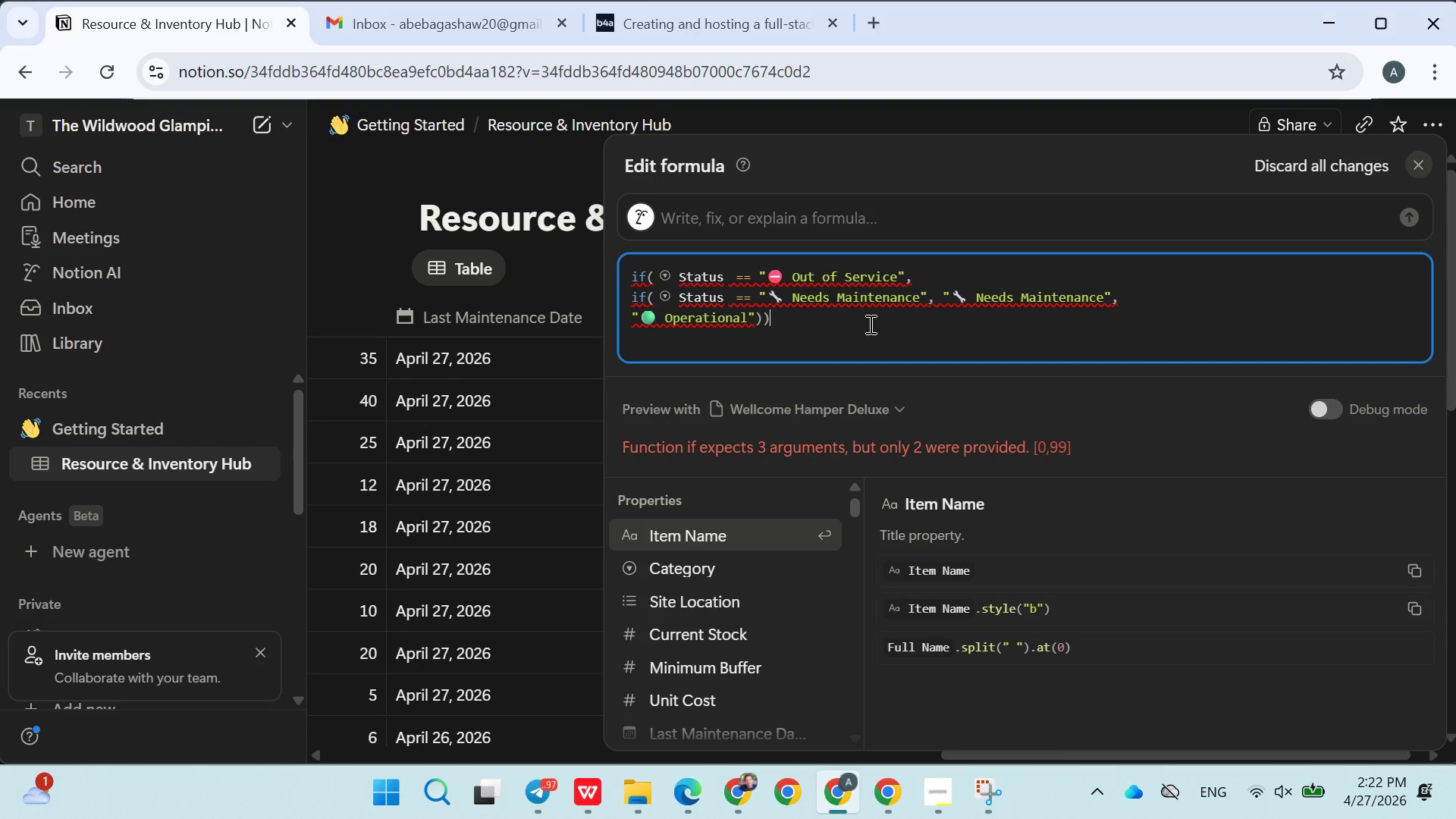 
left_click_drag(start_coordinate=[869, 324], to_coordinate=[578, 273])
 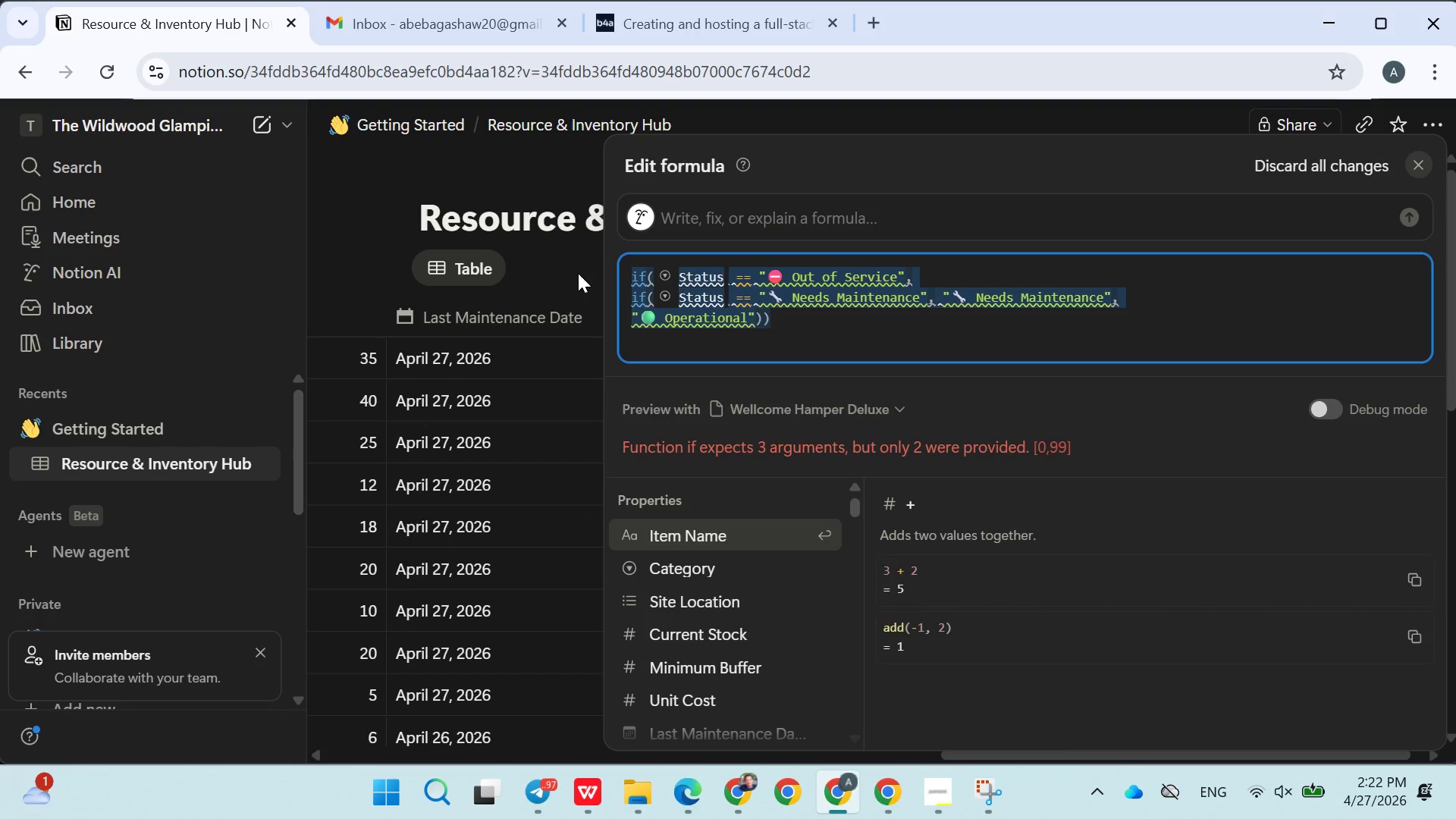 
key(Control+ControlLeft)
 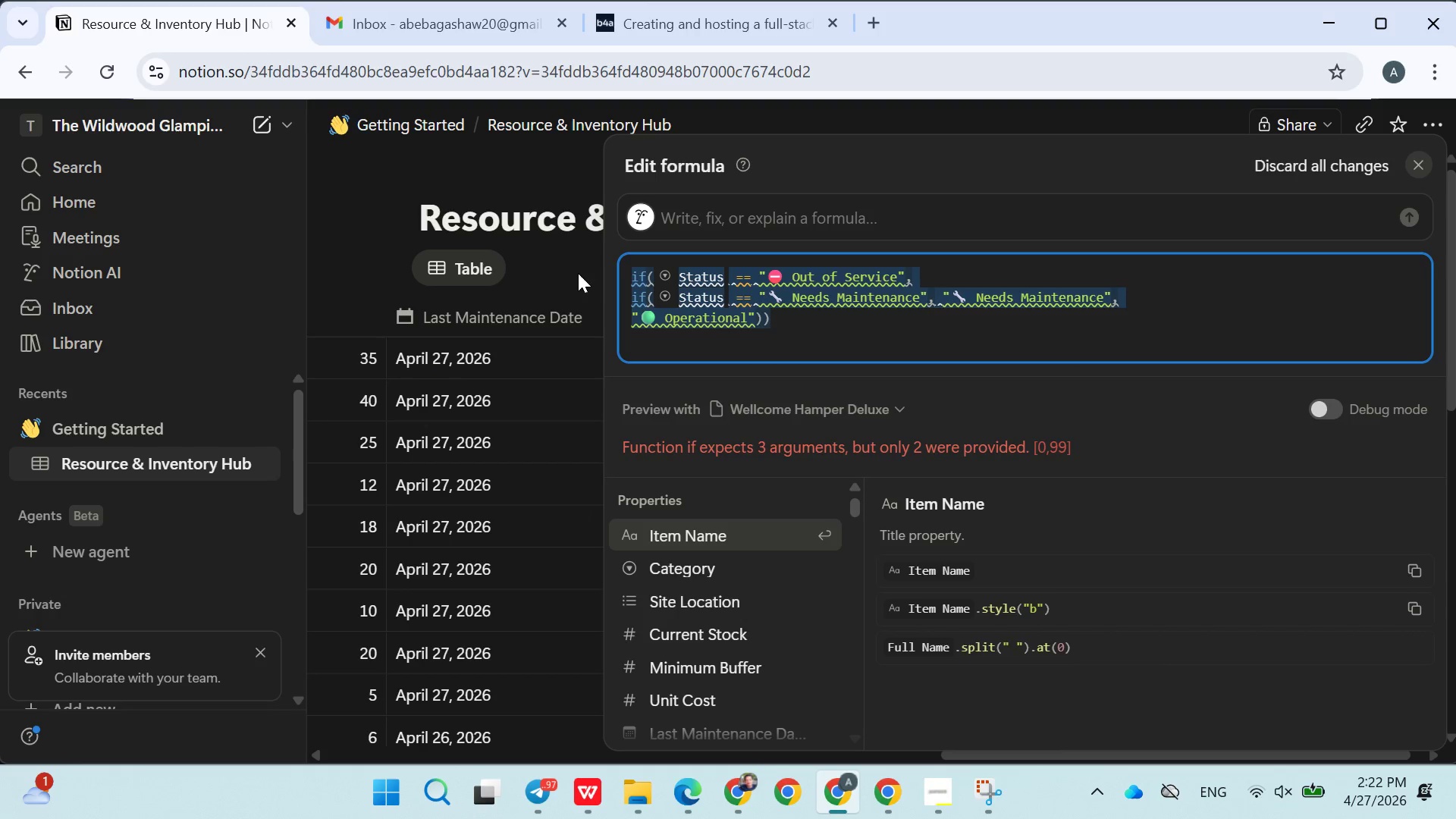 
key(Control+V)
 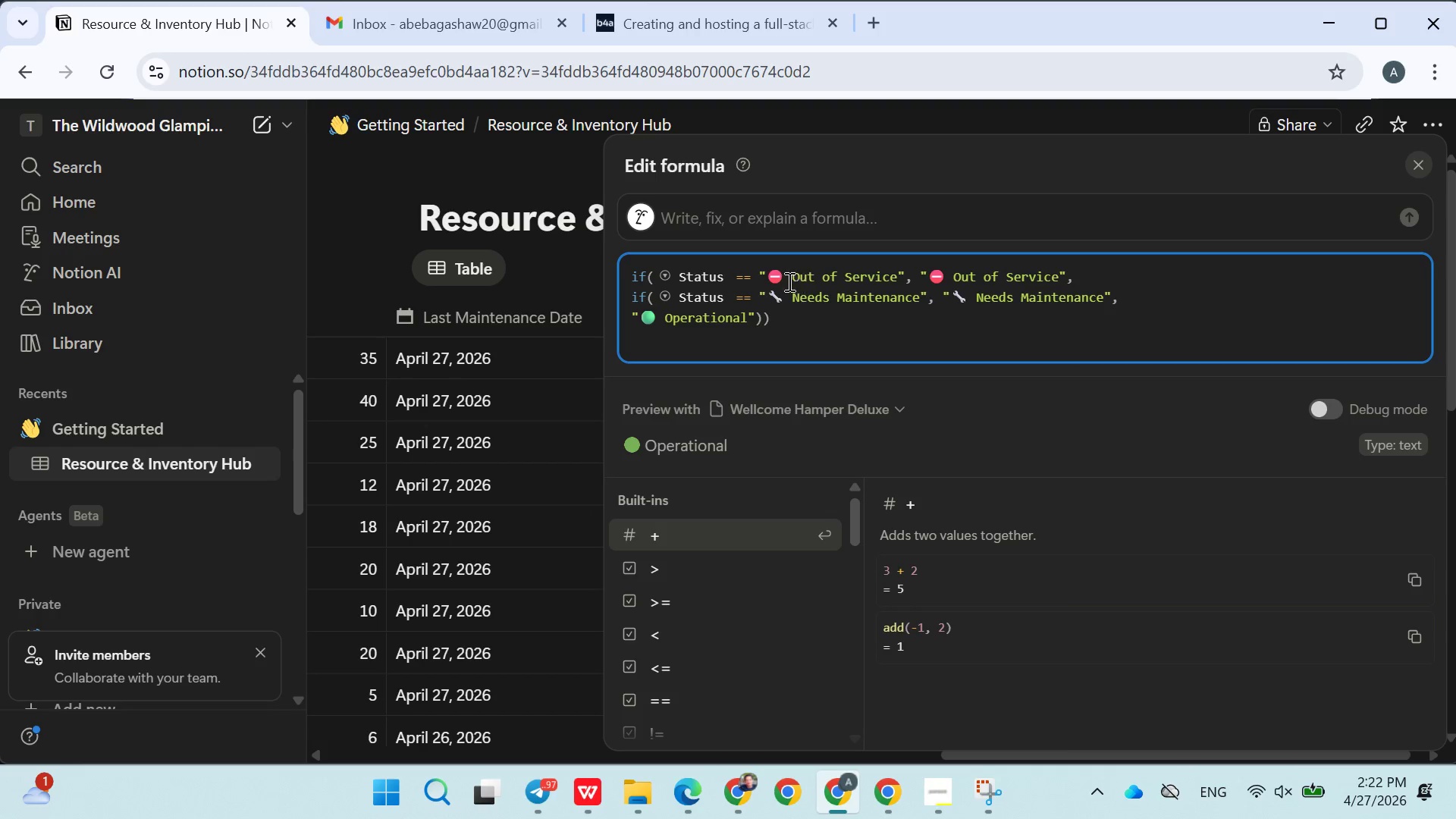 
left_click_drag(start_coordinate=[755, 278], to_coordinate=[915, 280])
 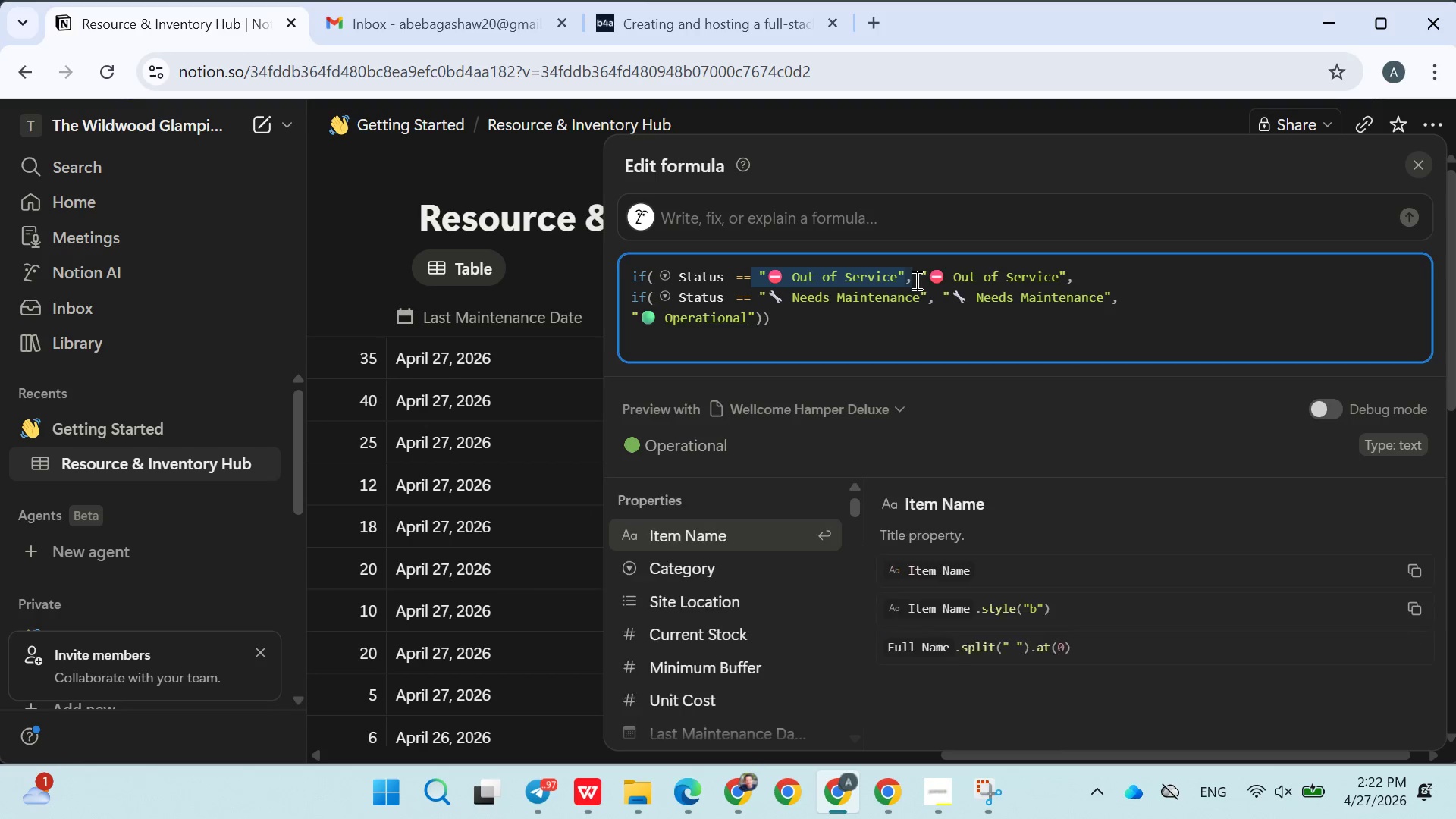 
key(Backspace)
 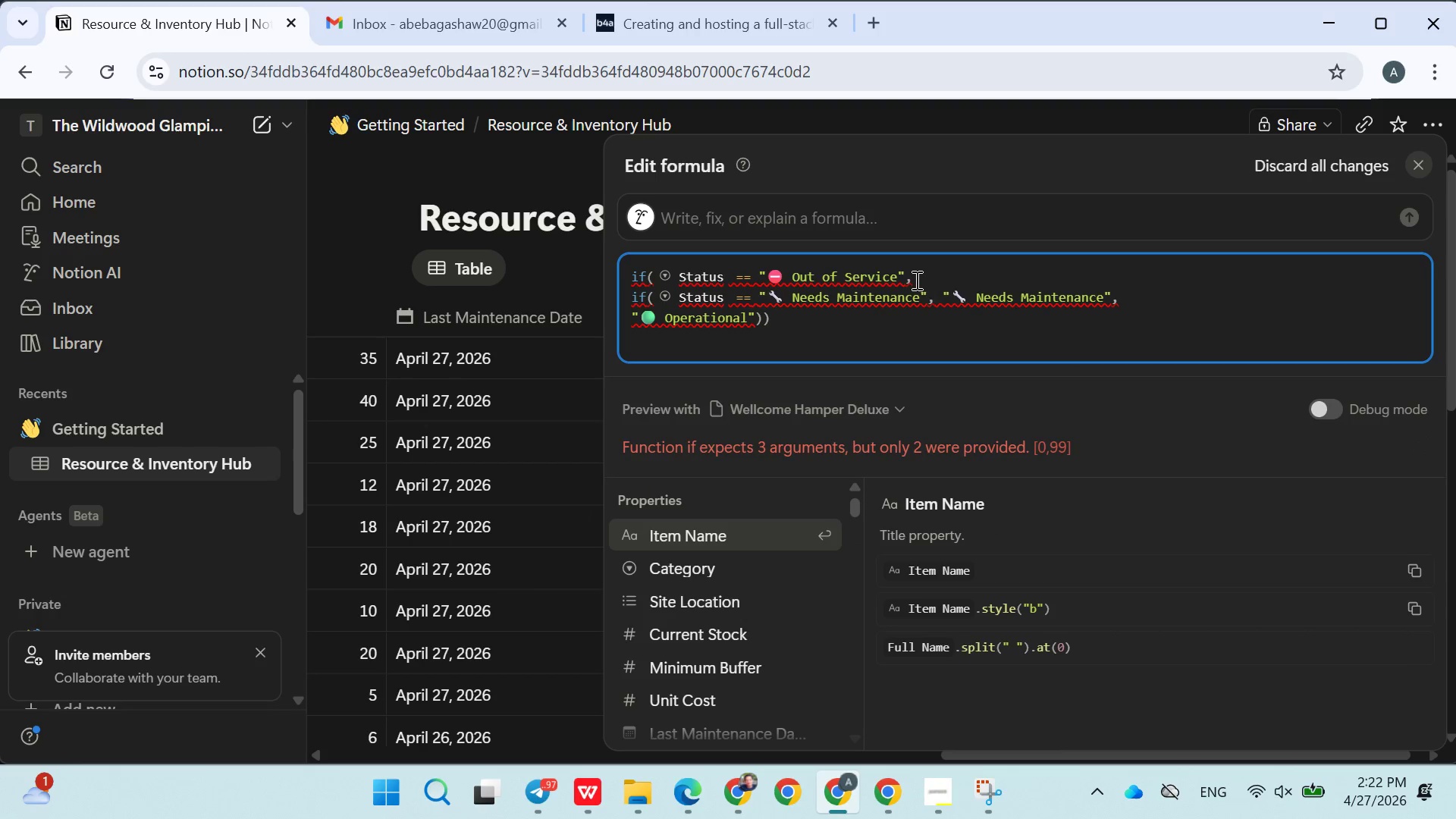 
key(Control+Z)
 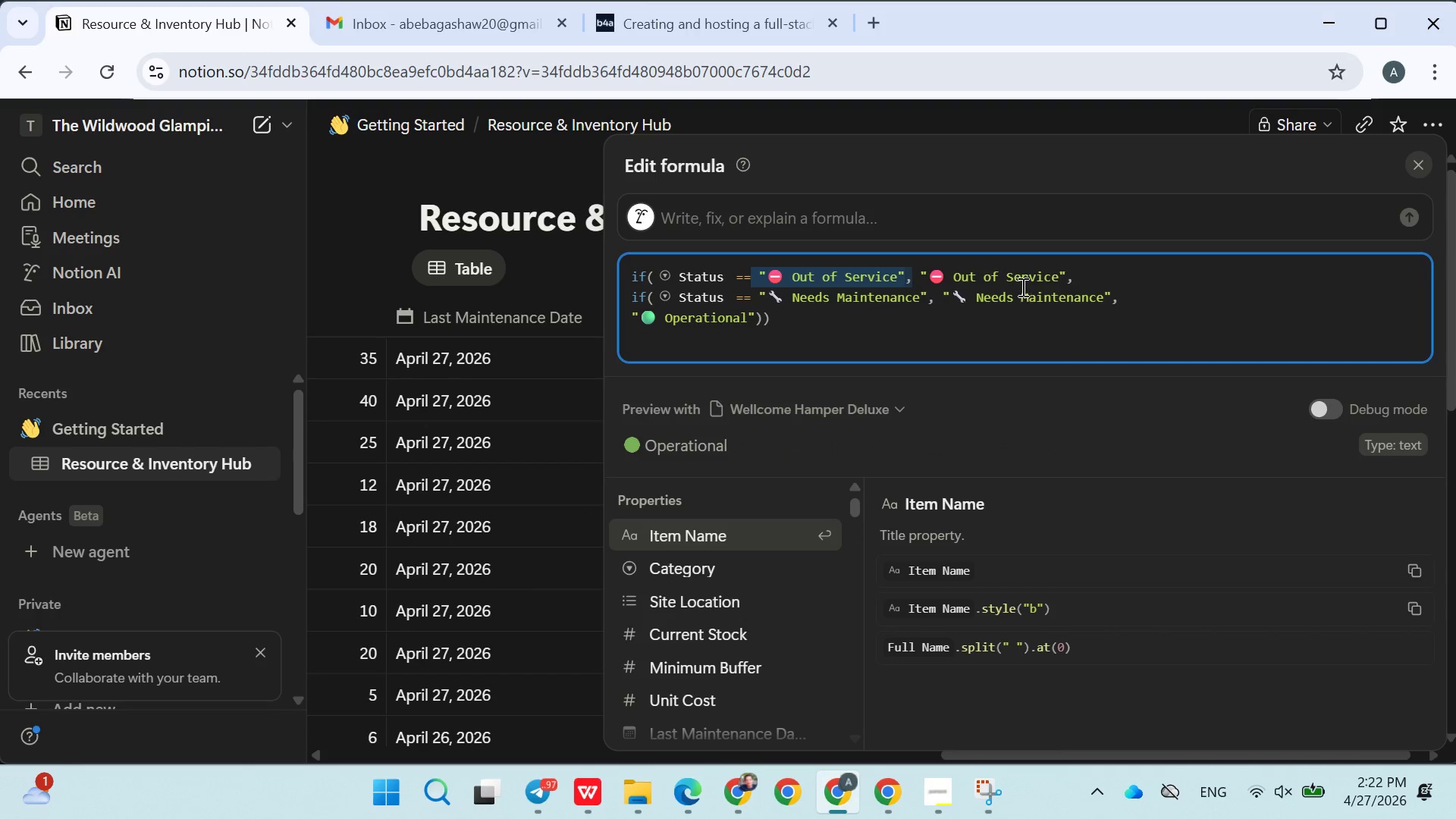 
wait(10.09)
 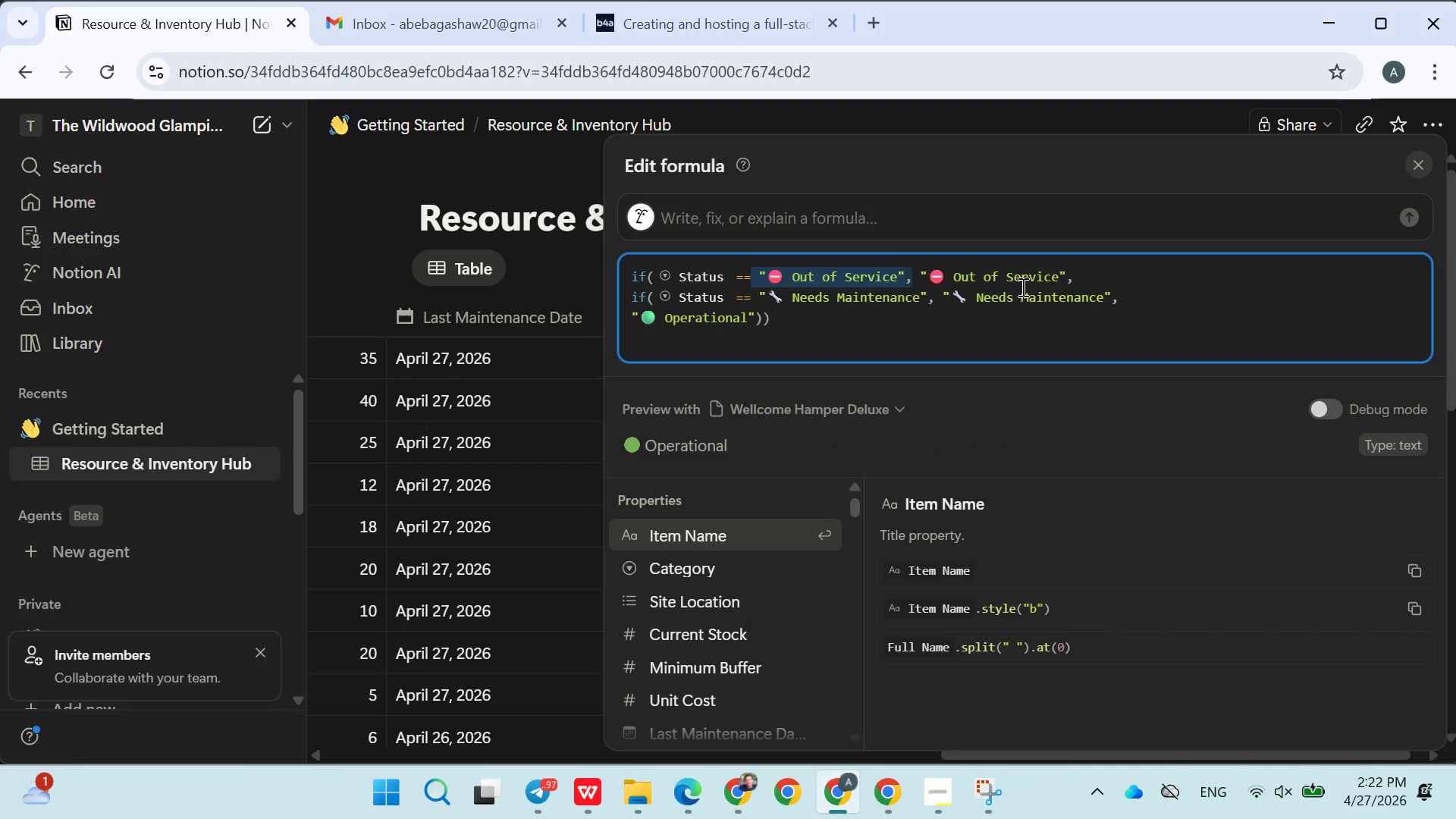 
left_click([1084, 278])
 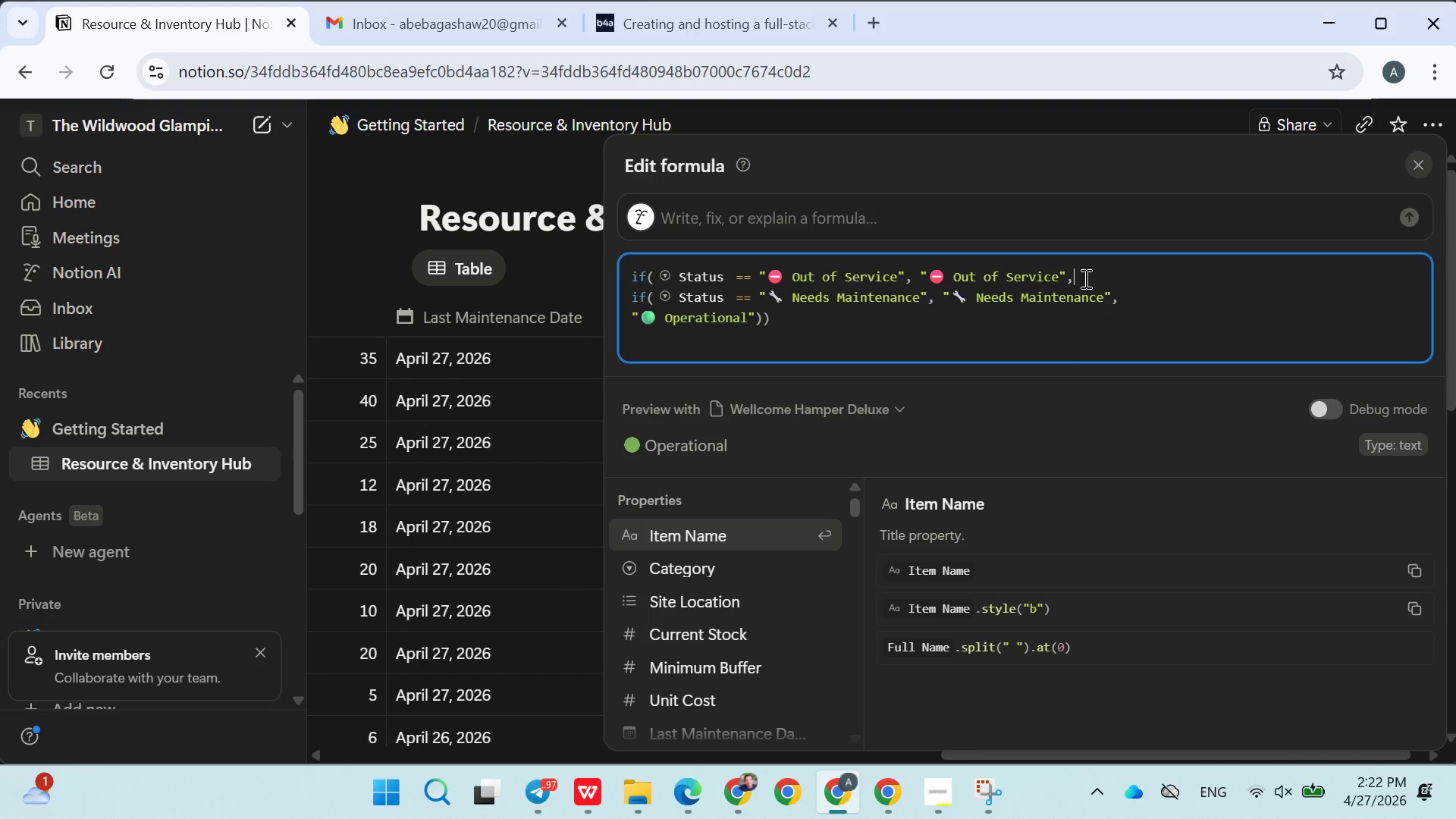 
left_click_drag(start_coordinate=[1084, 278], to_coordinate=[629, 270])
 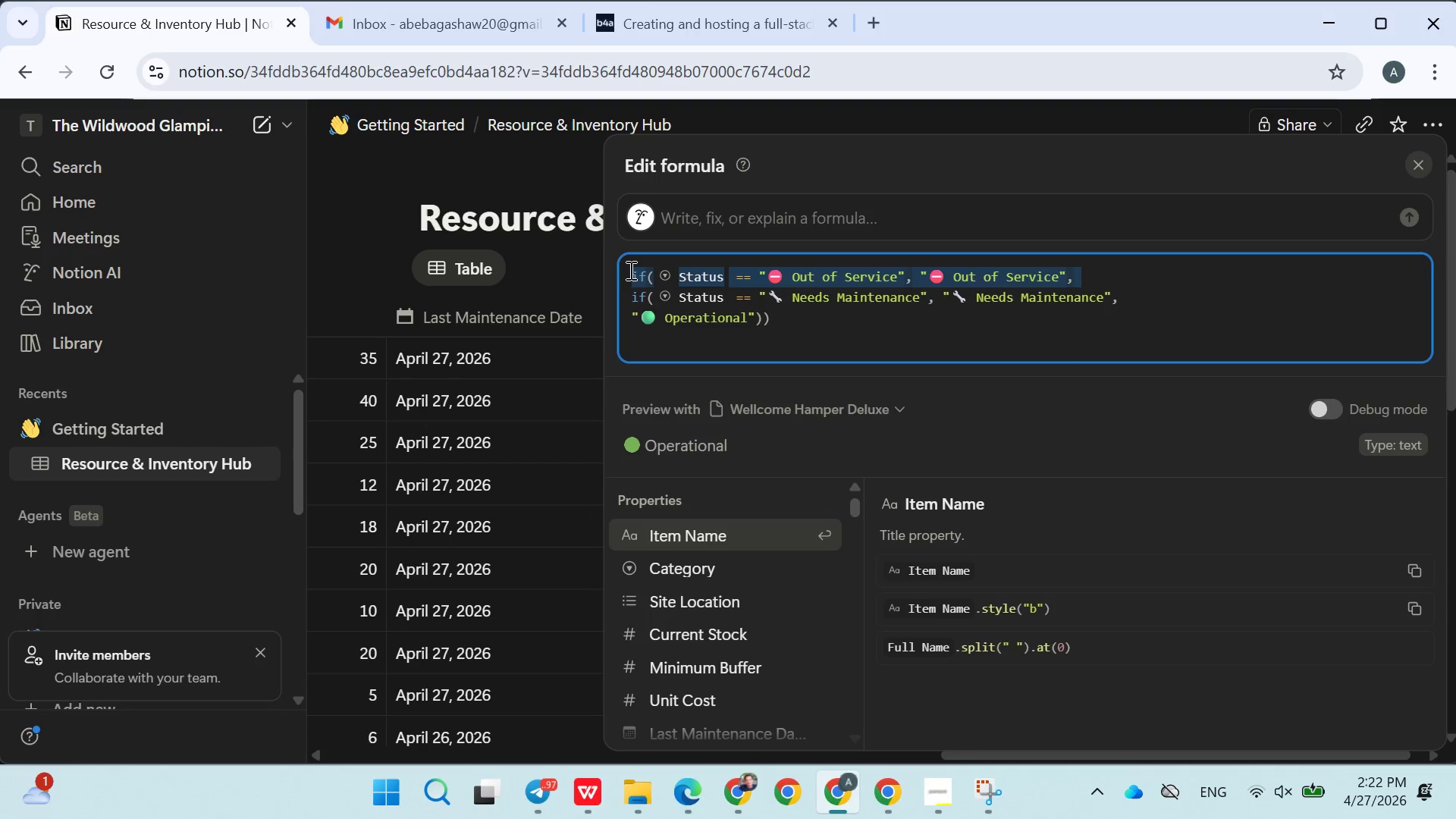 
key(Backspace)
 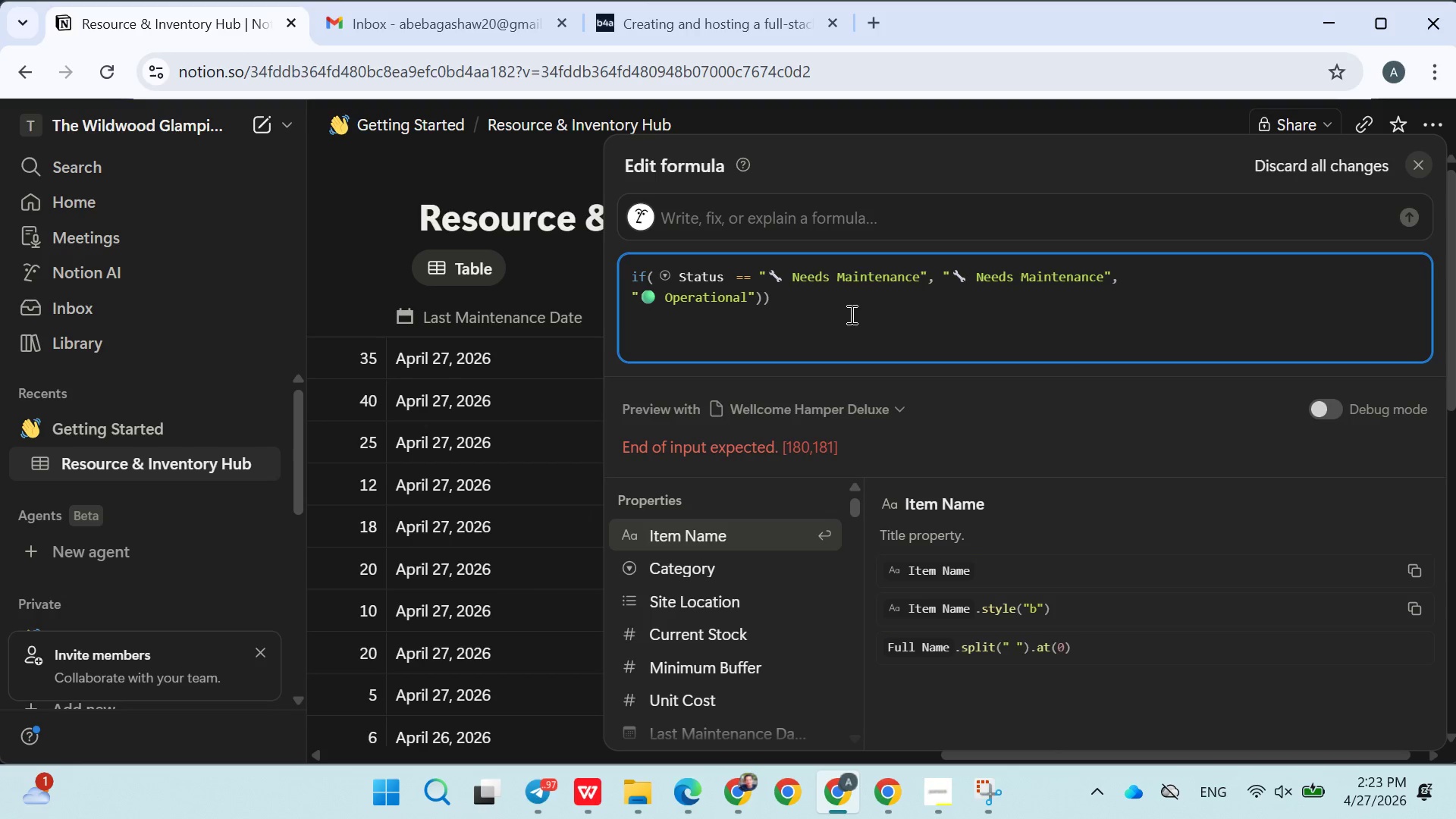 
wait(7.38)
 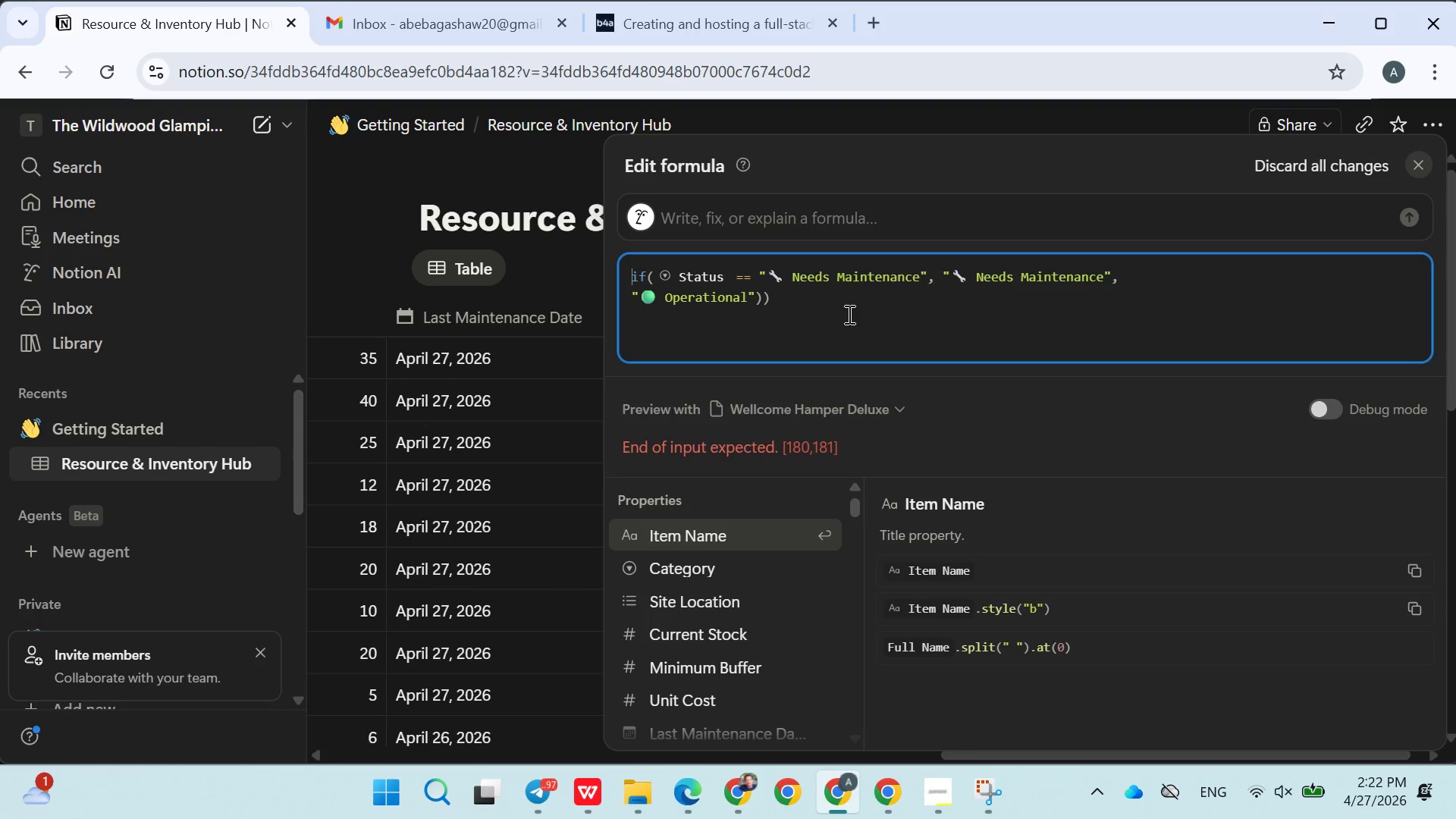 
left_click([834, 783])
 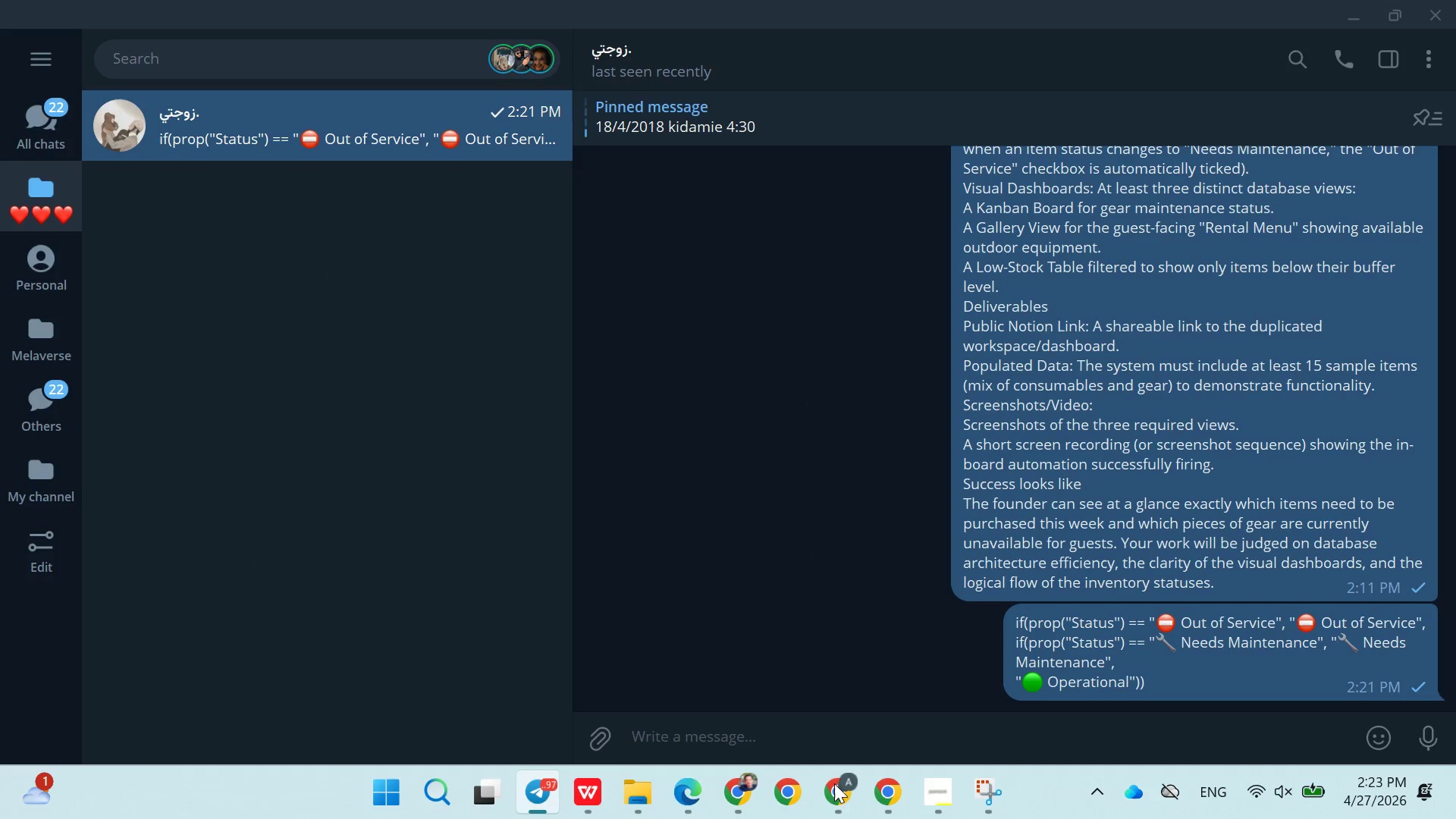 
left_click([834, 783])
 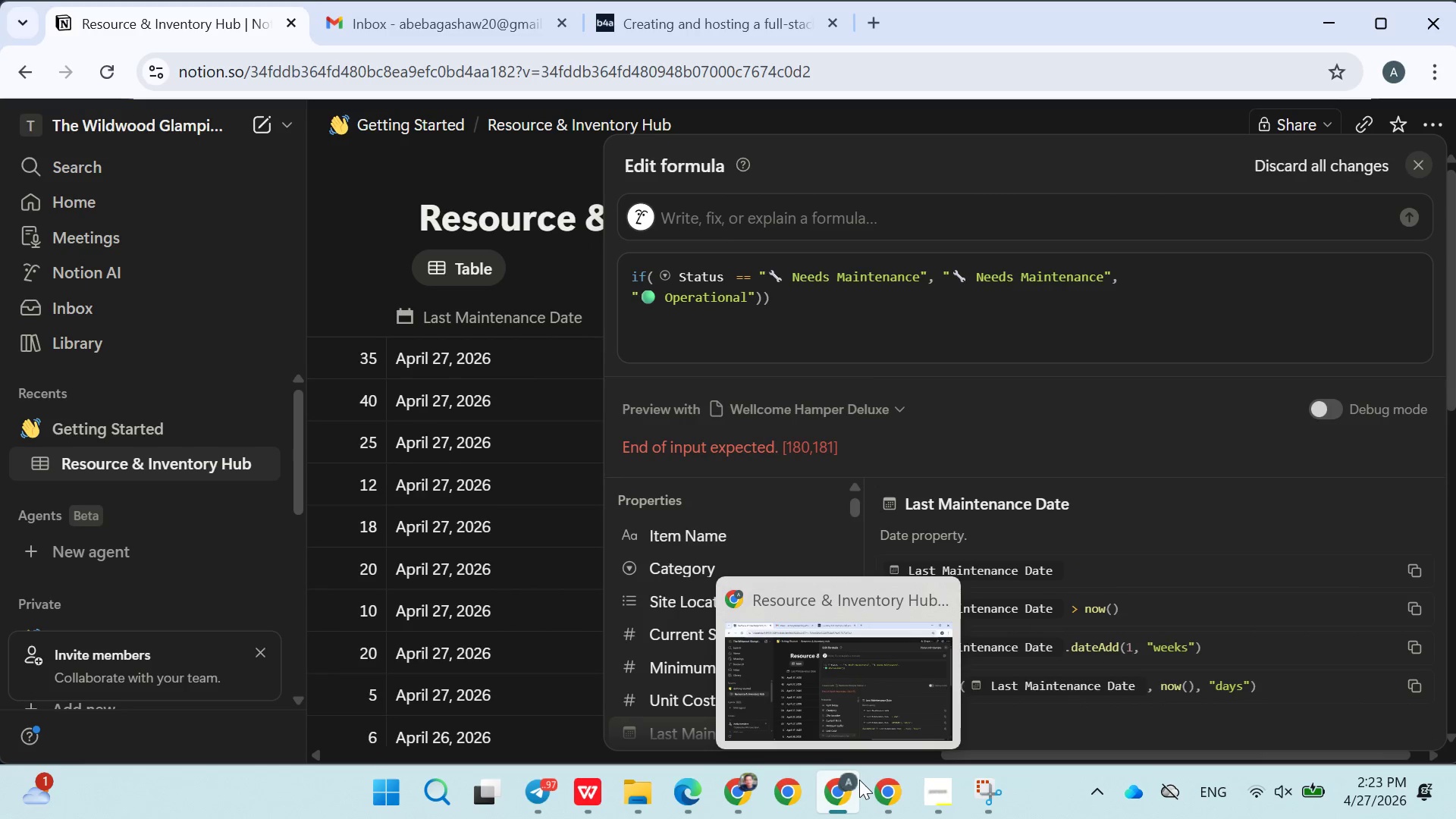 
left_click([538, 282])
 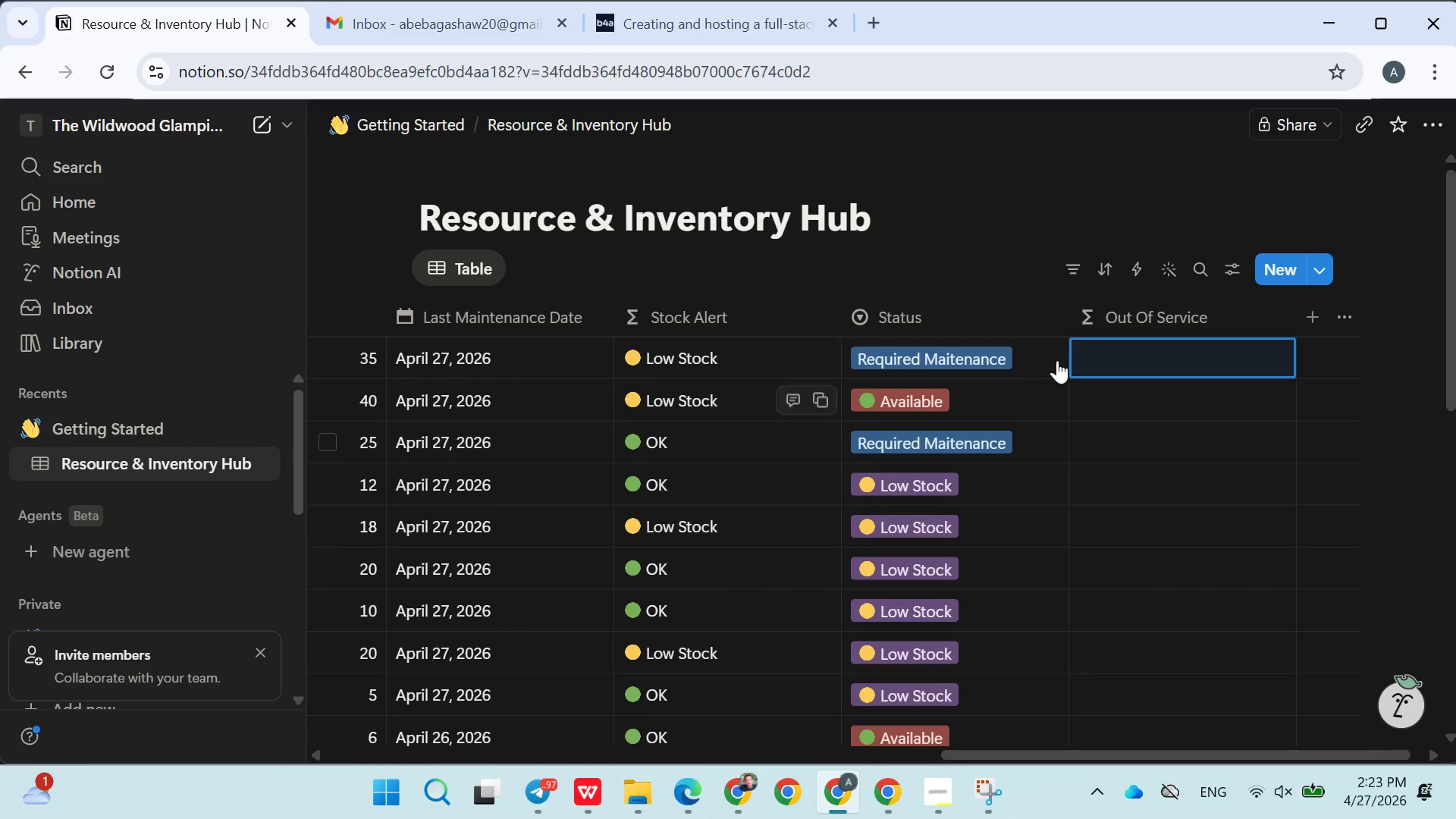 
left_click([1143, 356])
 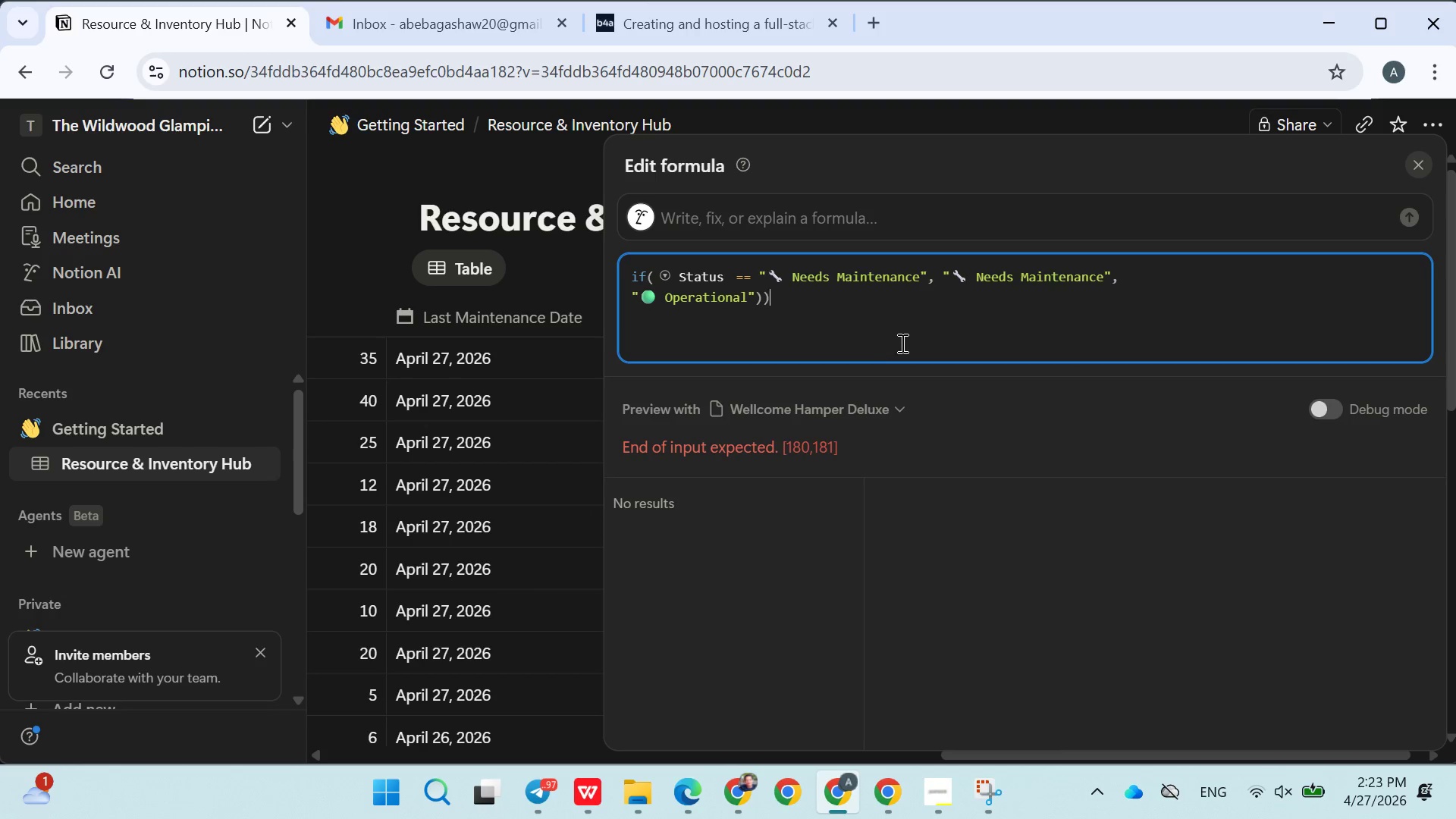 
wait(12.05)
 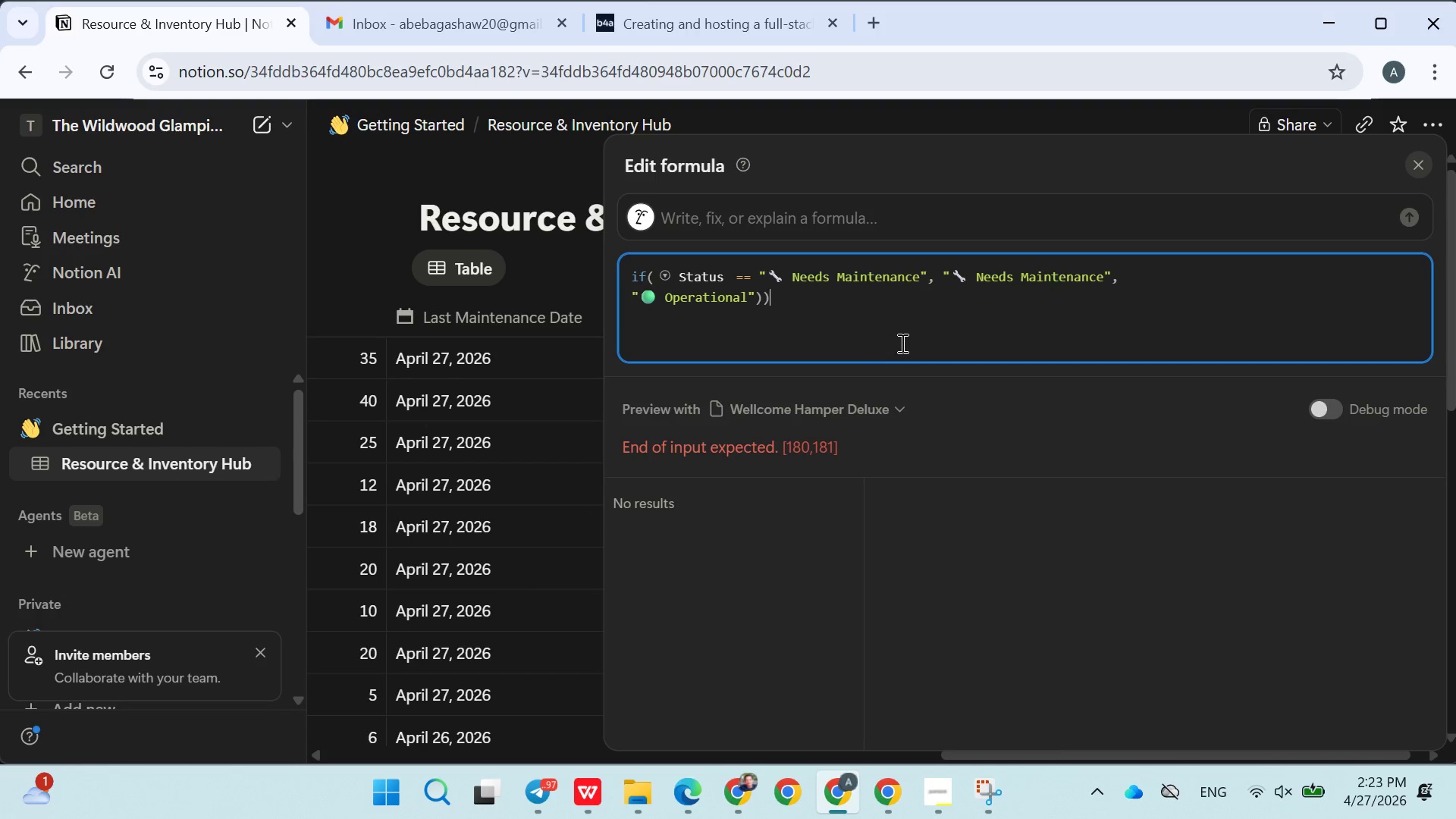 
left_click([940, 789])